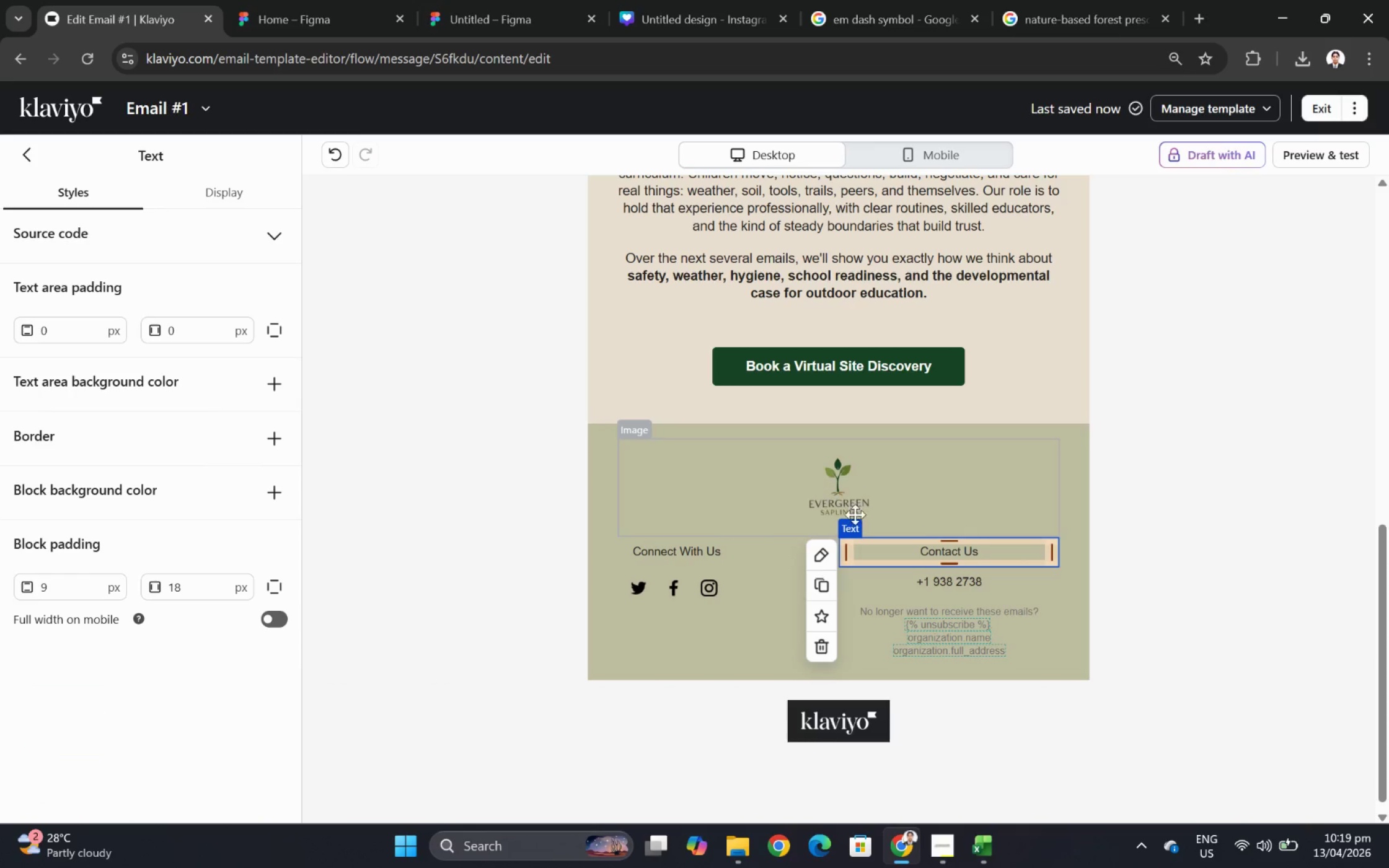 
double_click([938, 550])
 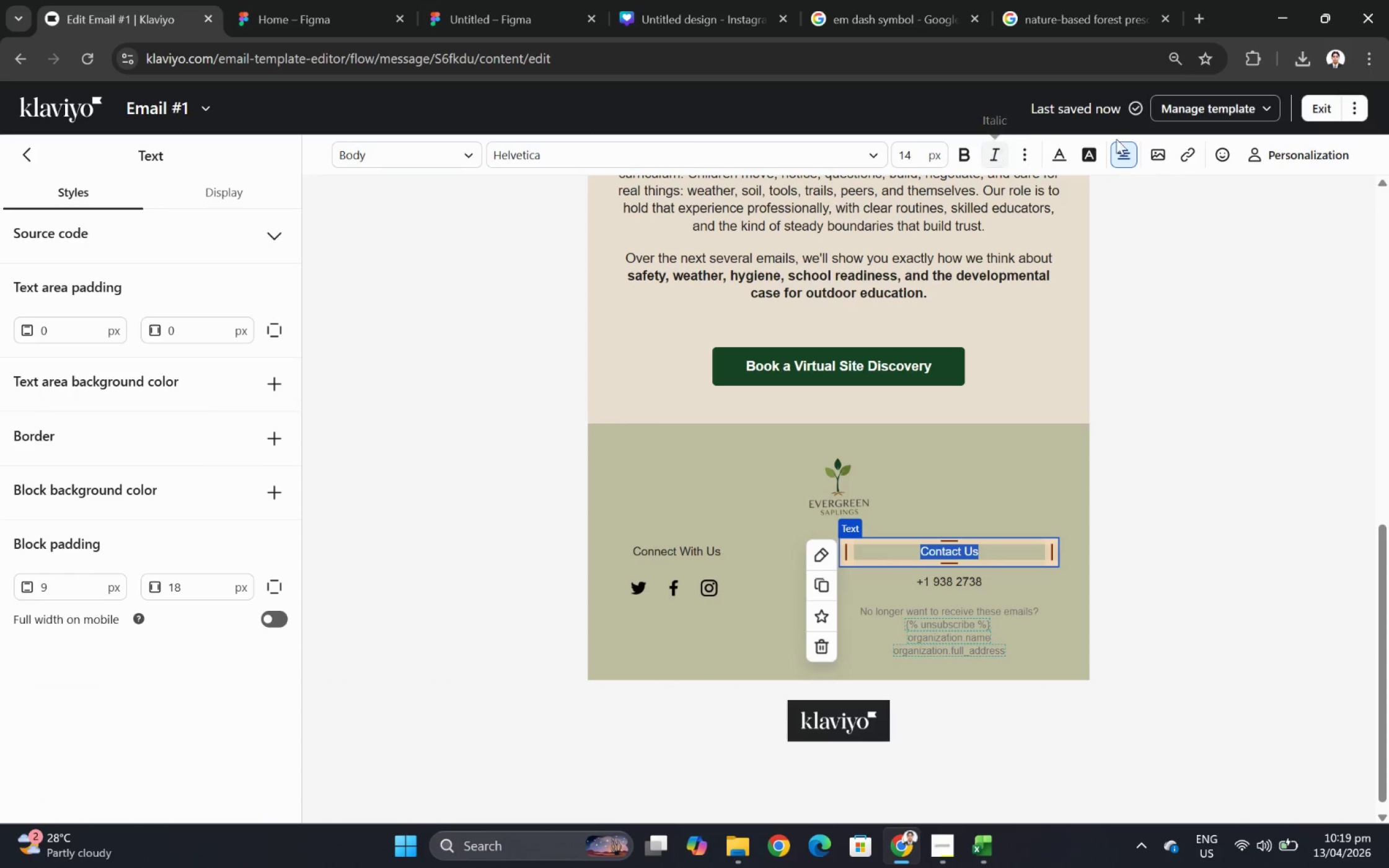 
left_click([1128, 157])
 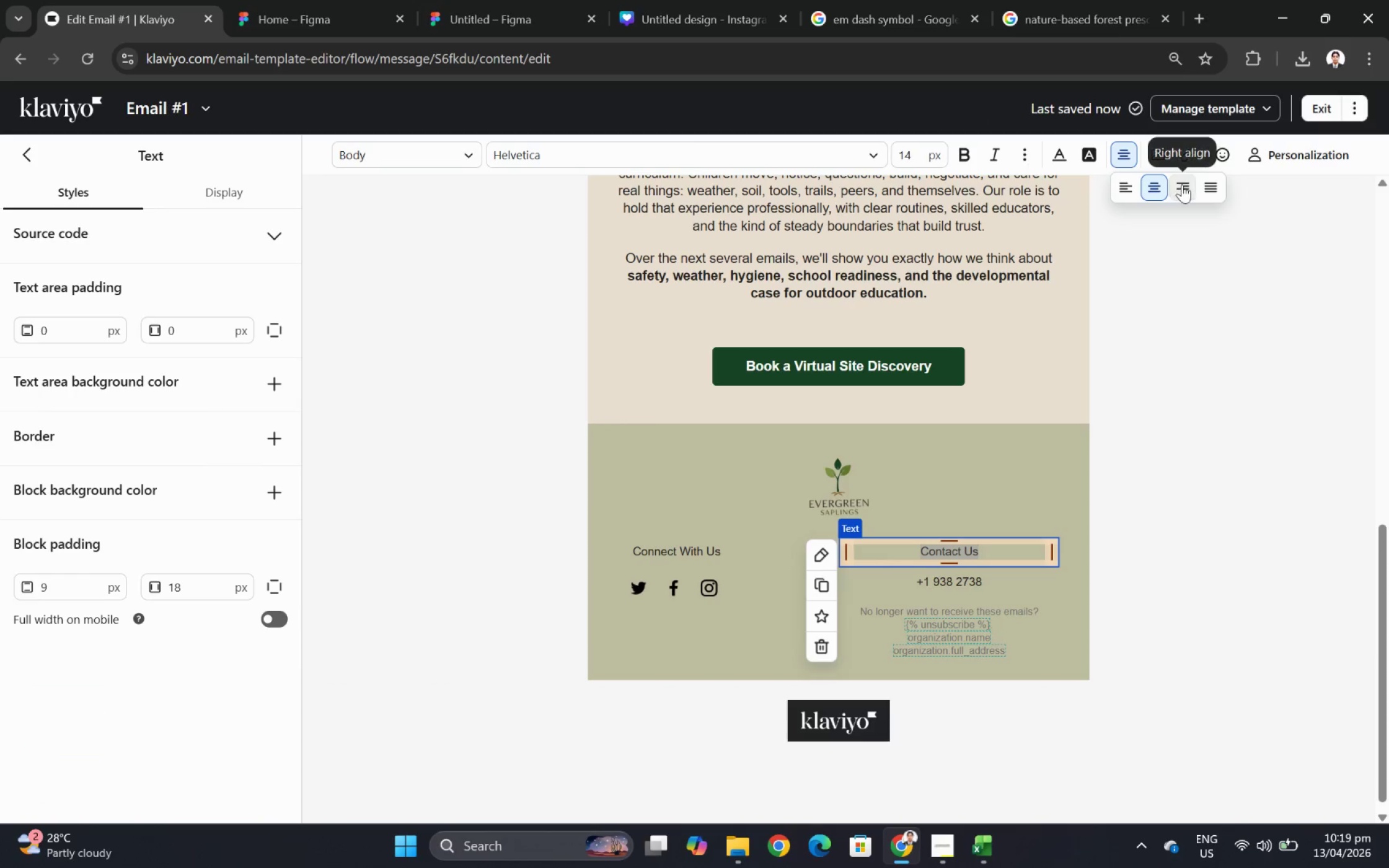 
left_click([1183, 185])
 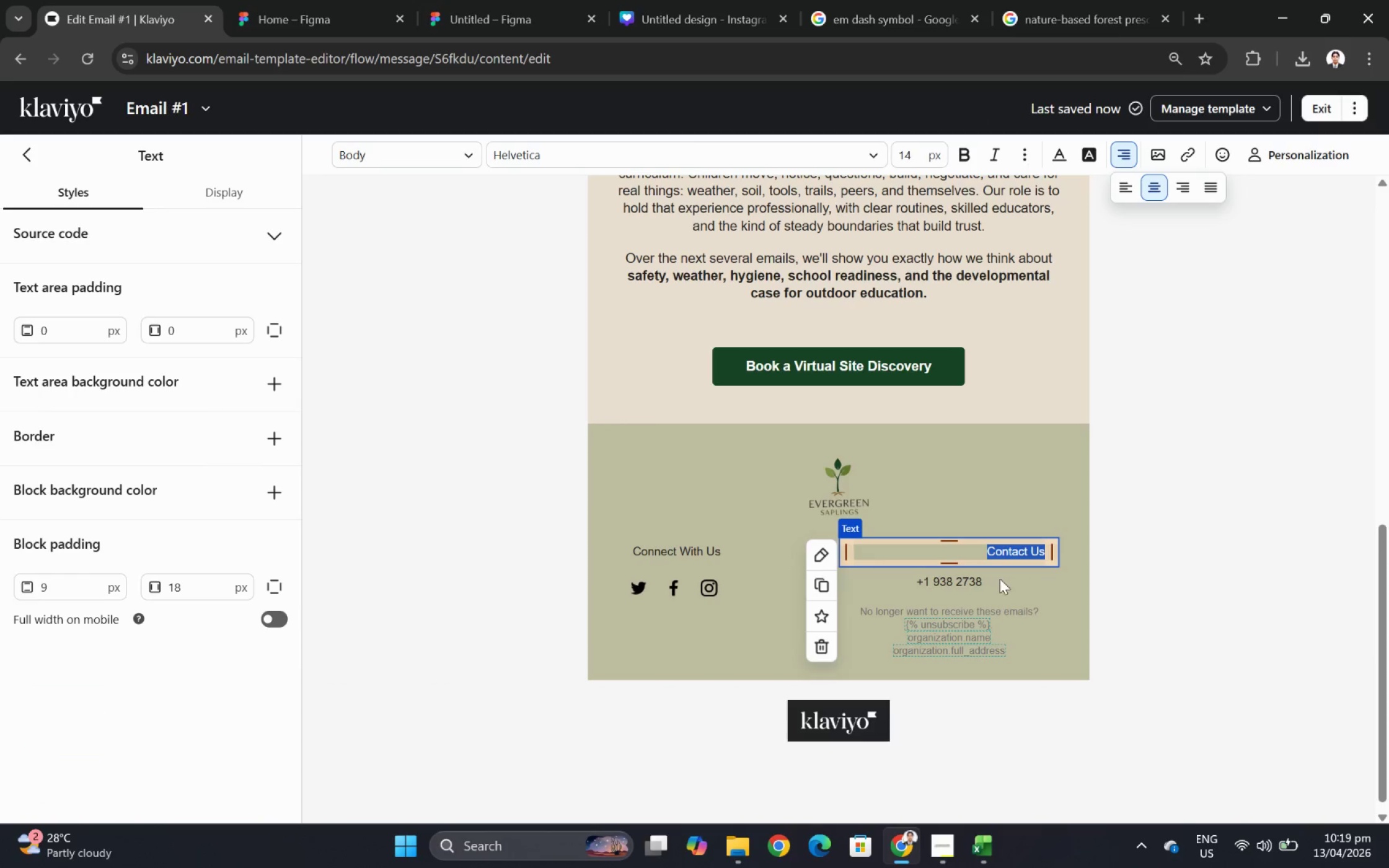 
left_click([987, 573])
 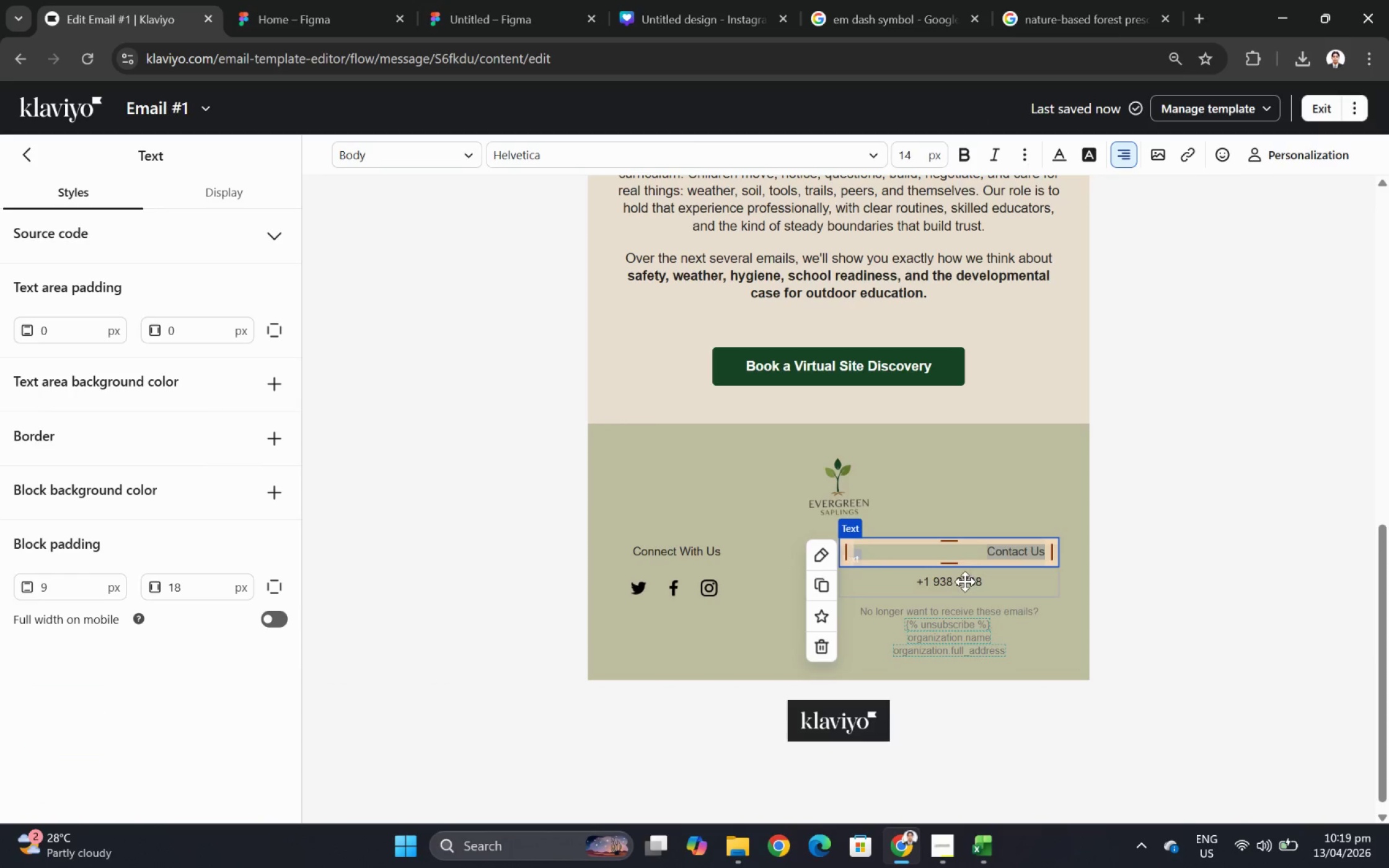 
double_click([964, 581])
 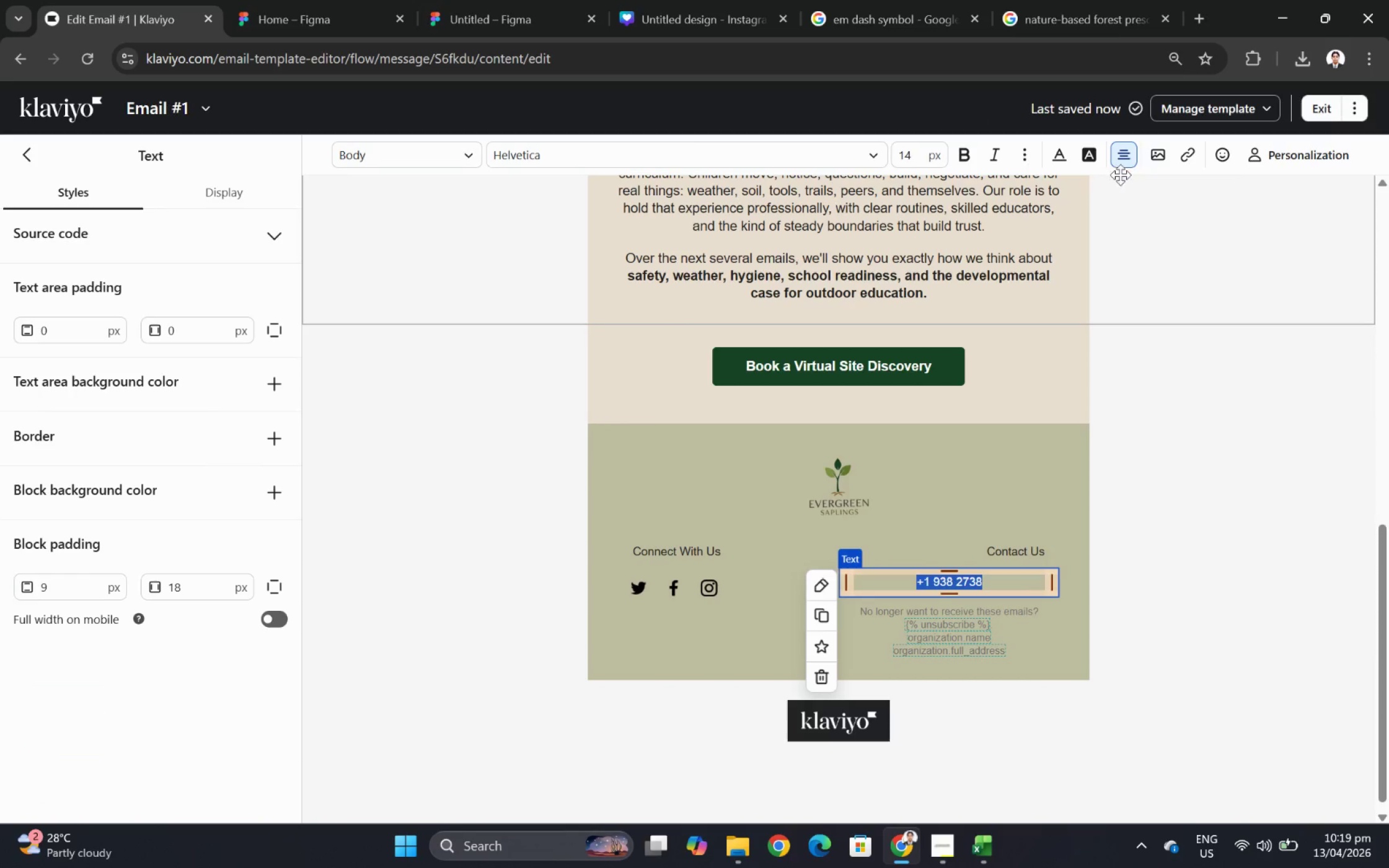 
left_click([1131, 151])
 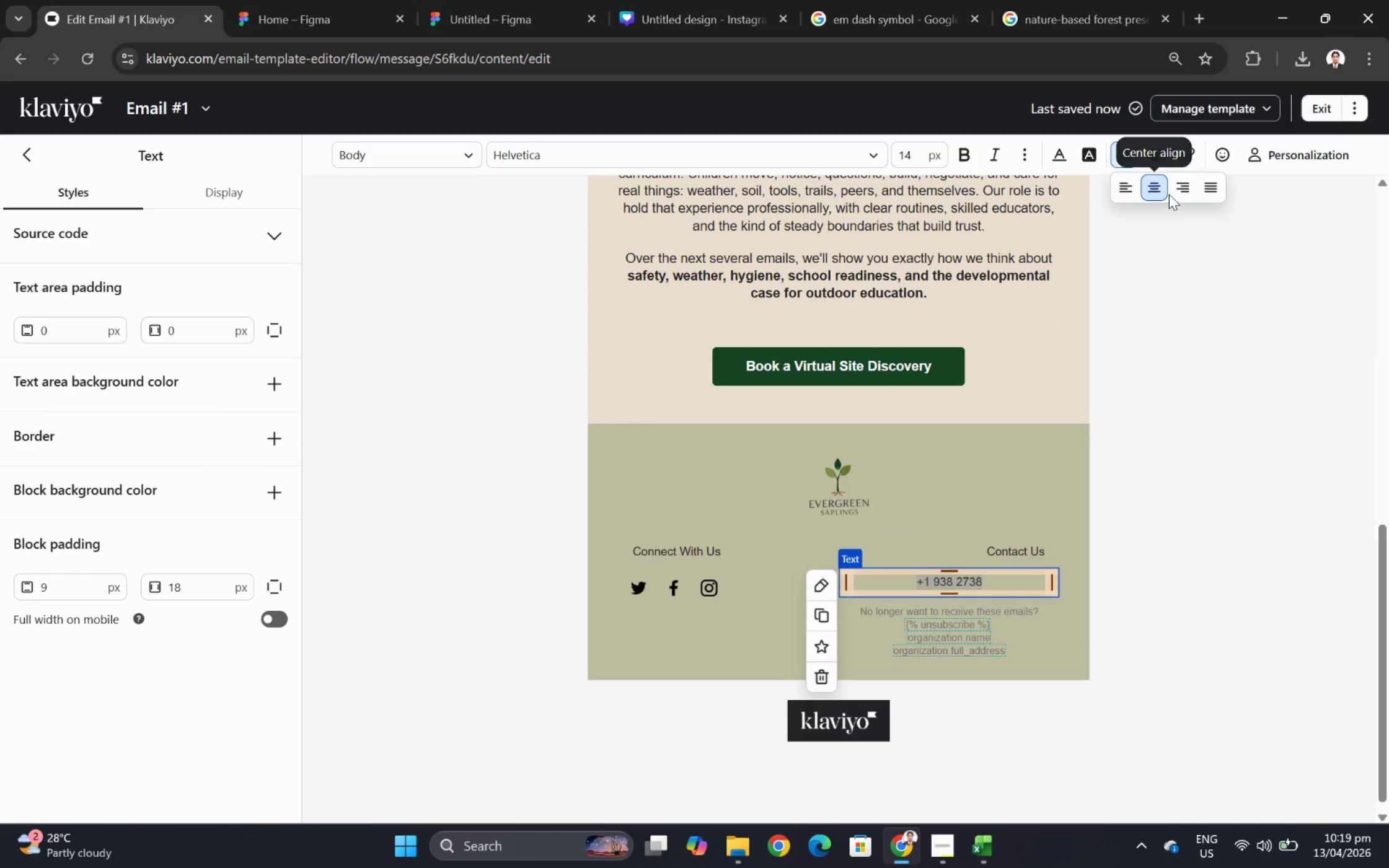 
left_click([1178, 190])
 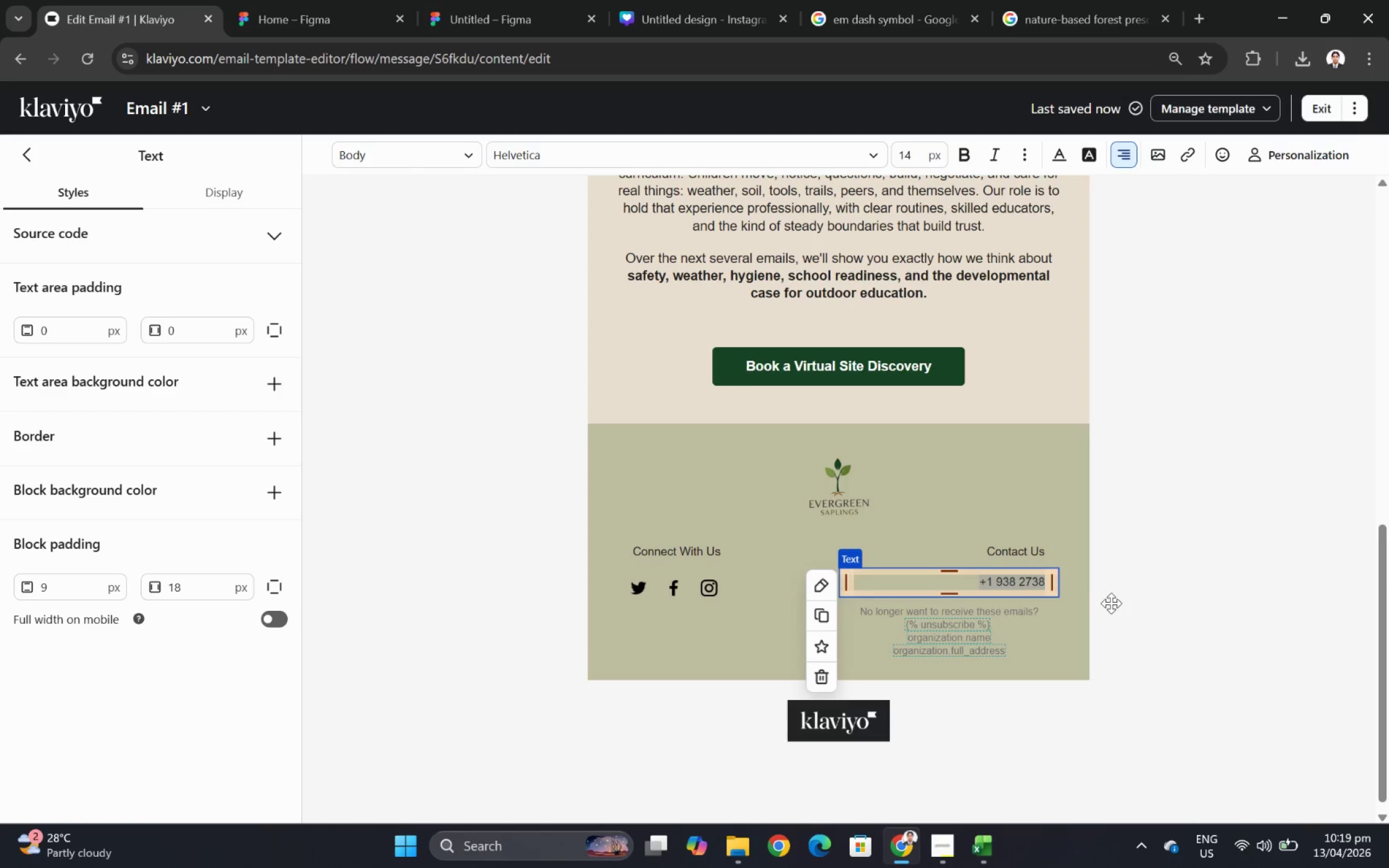 
double_click([1176, 599])
 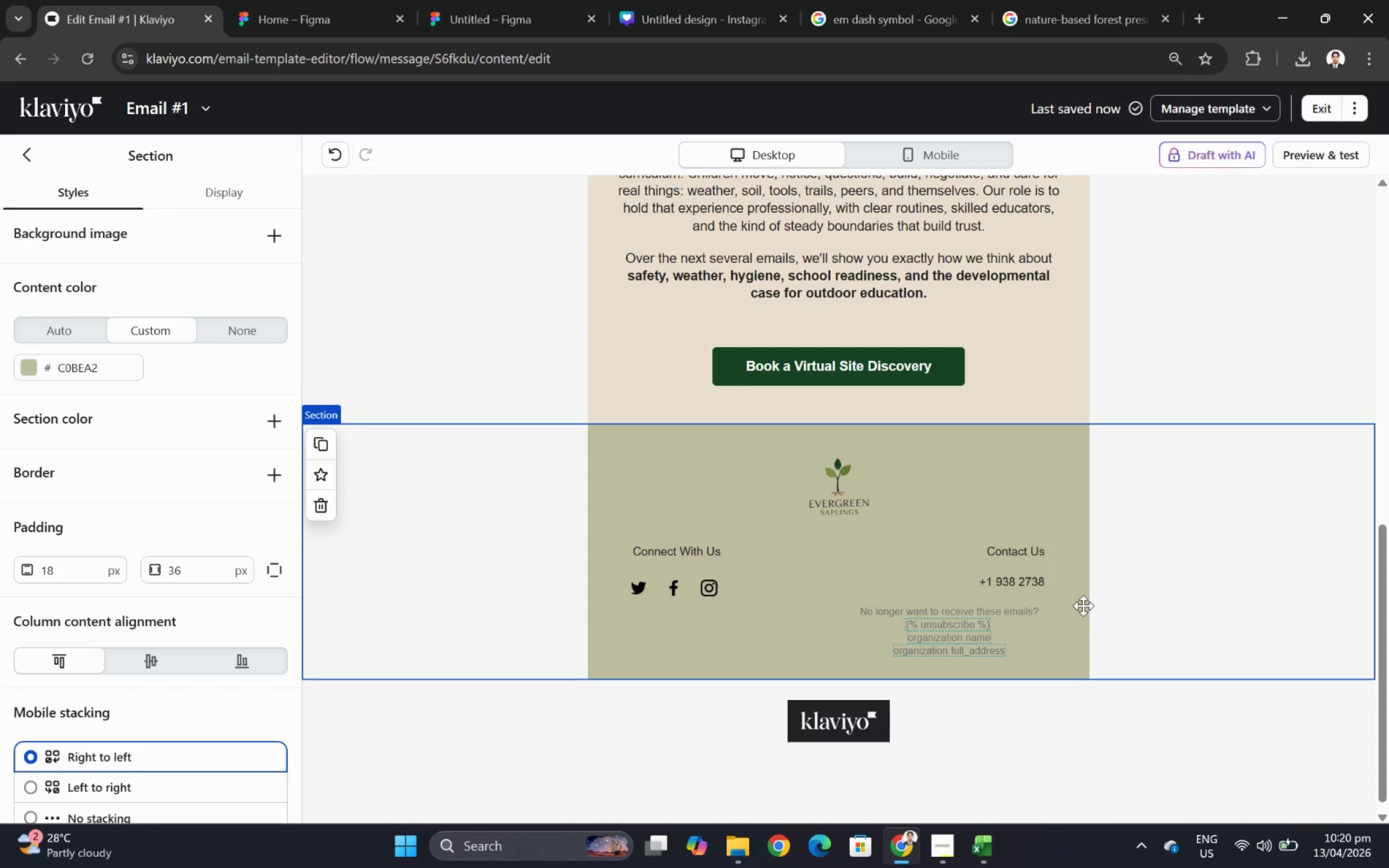 
wait(22.45)
 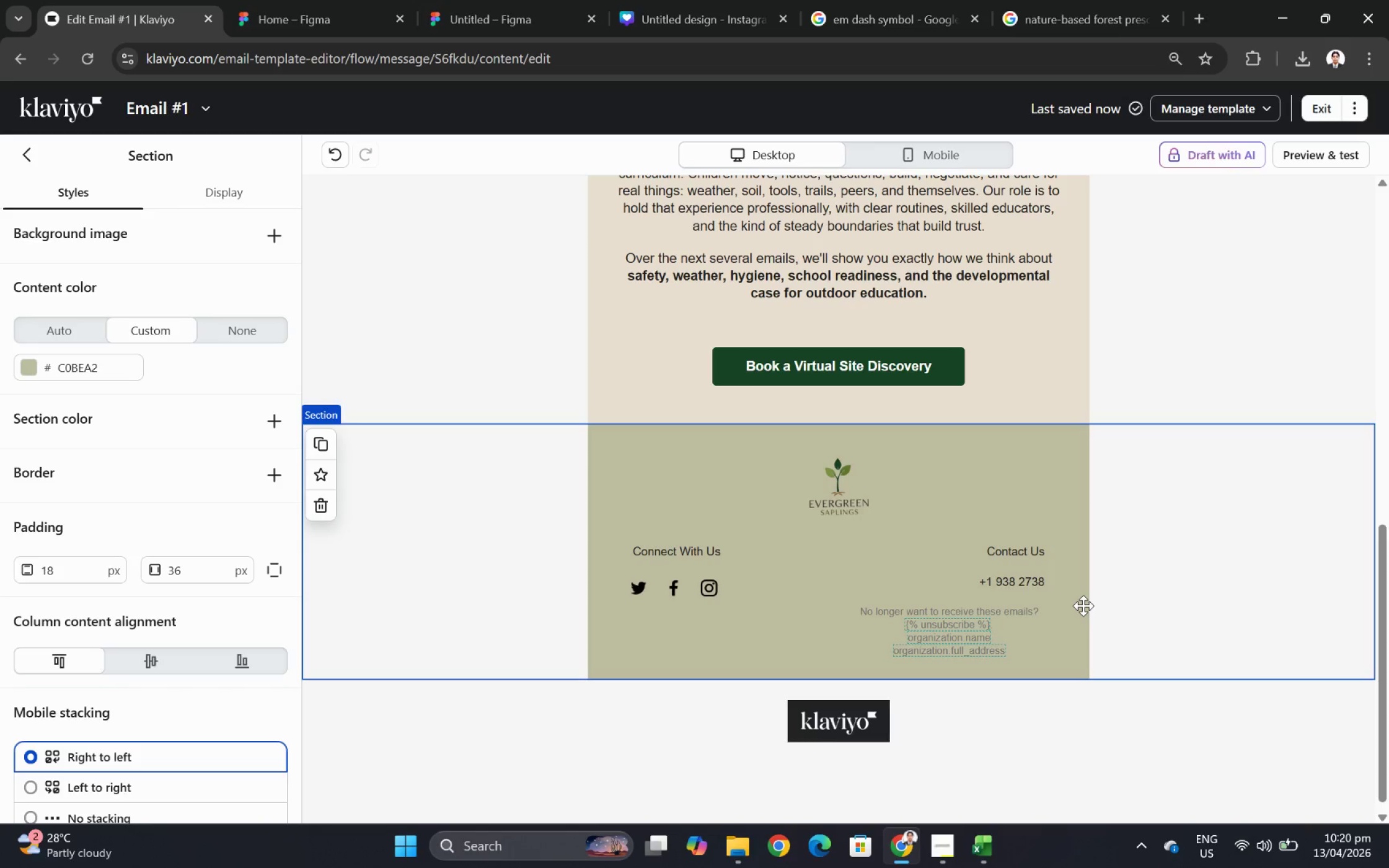 
left_click([1012, 582])
 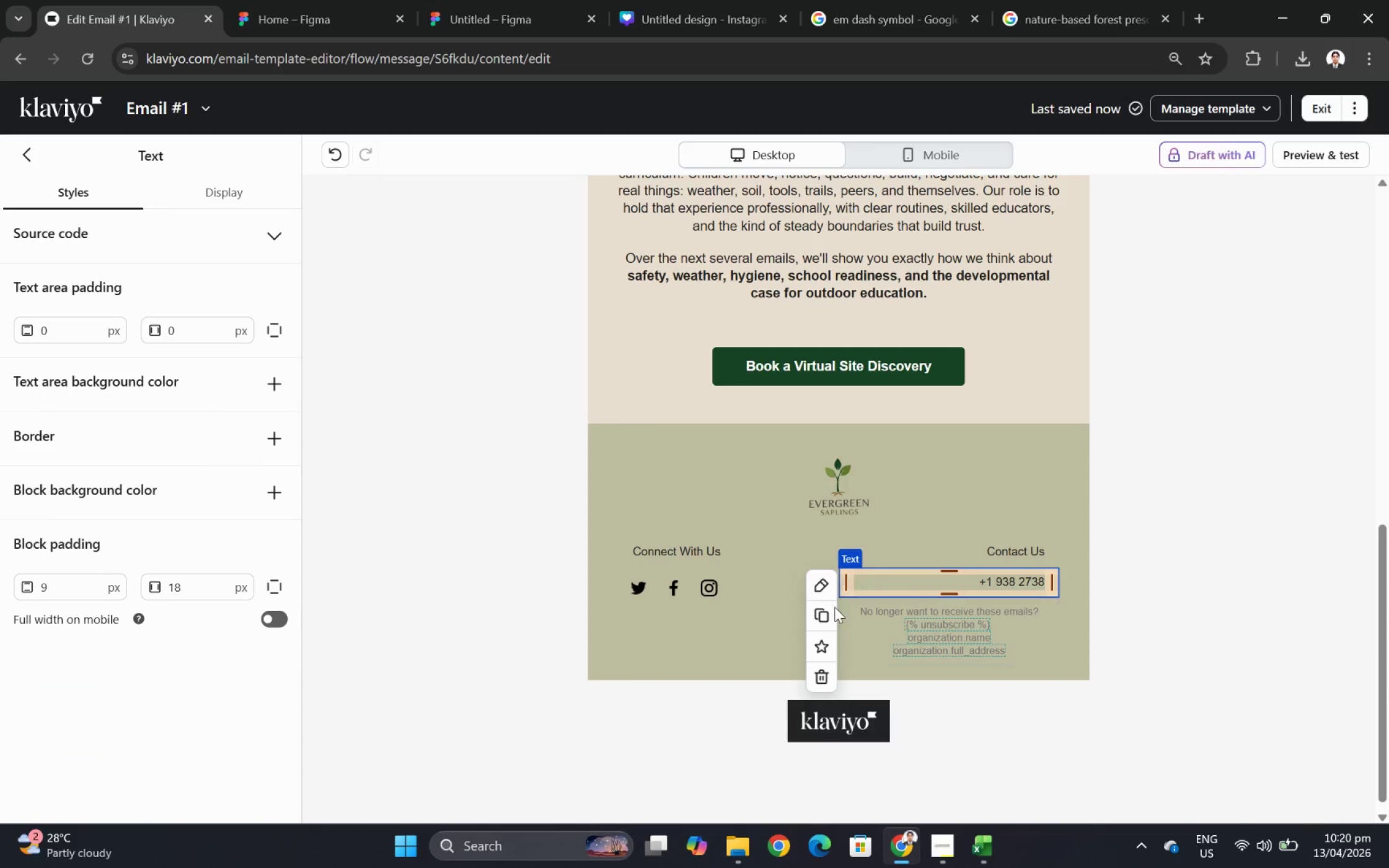 
left_click([822, 613])
 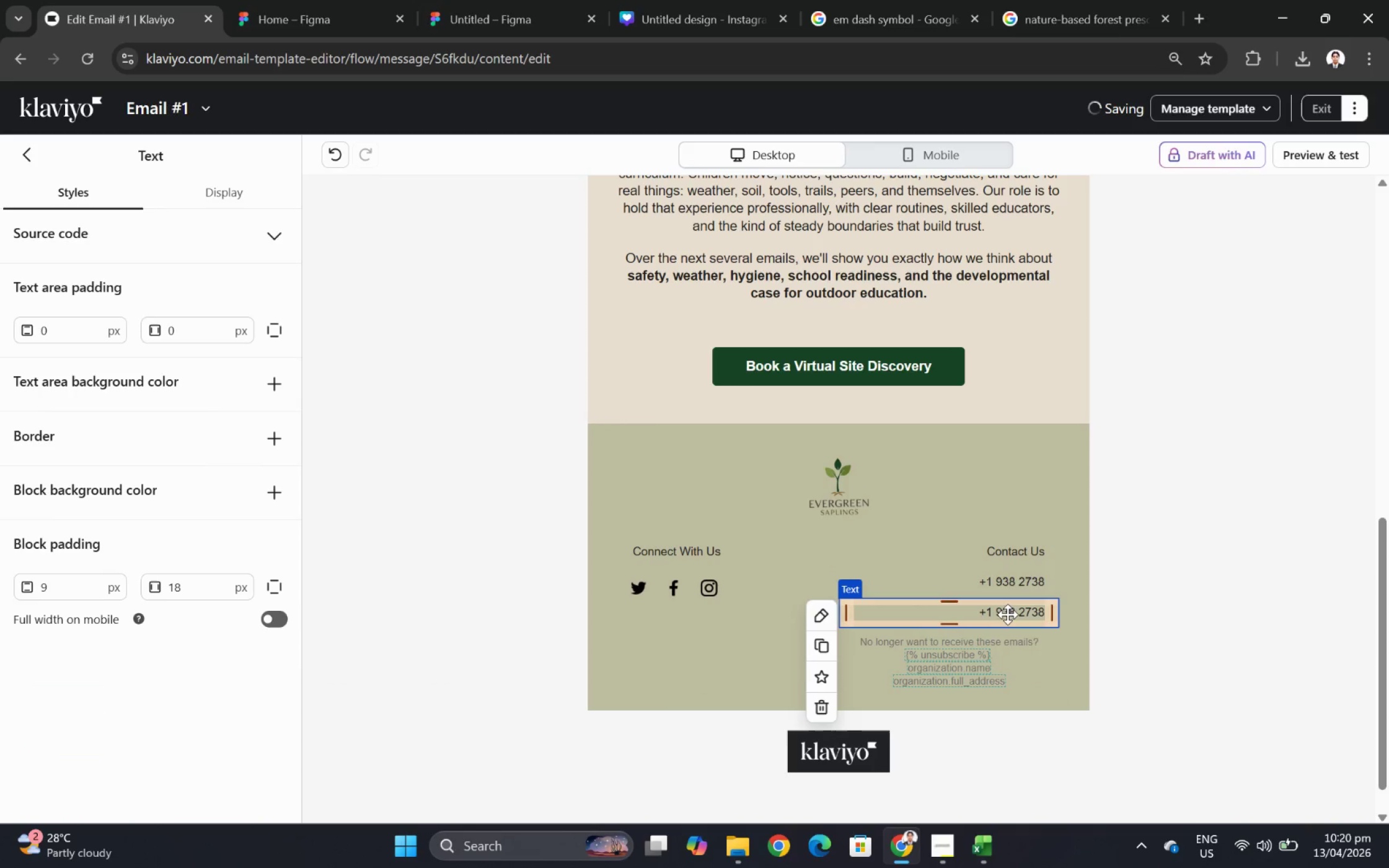 
double_click([1007, 612])
 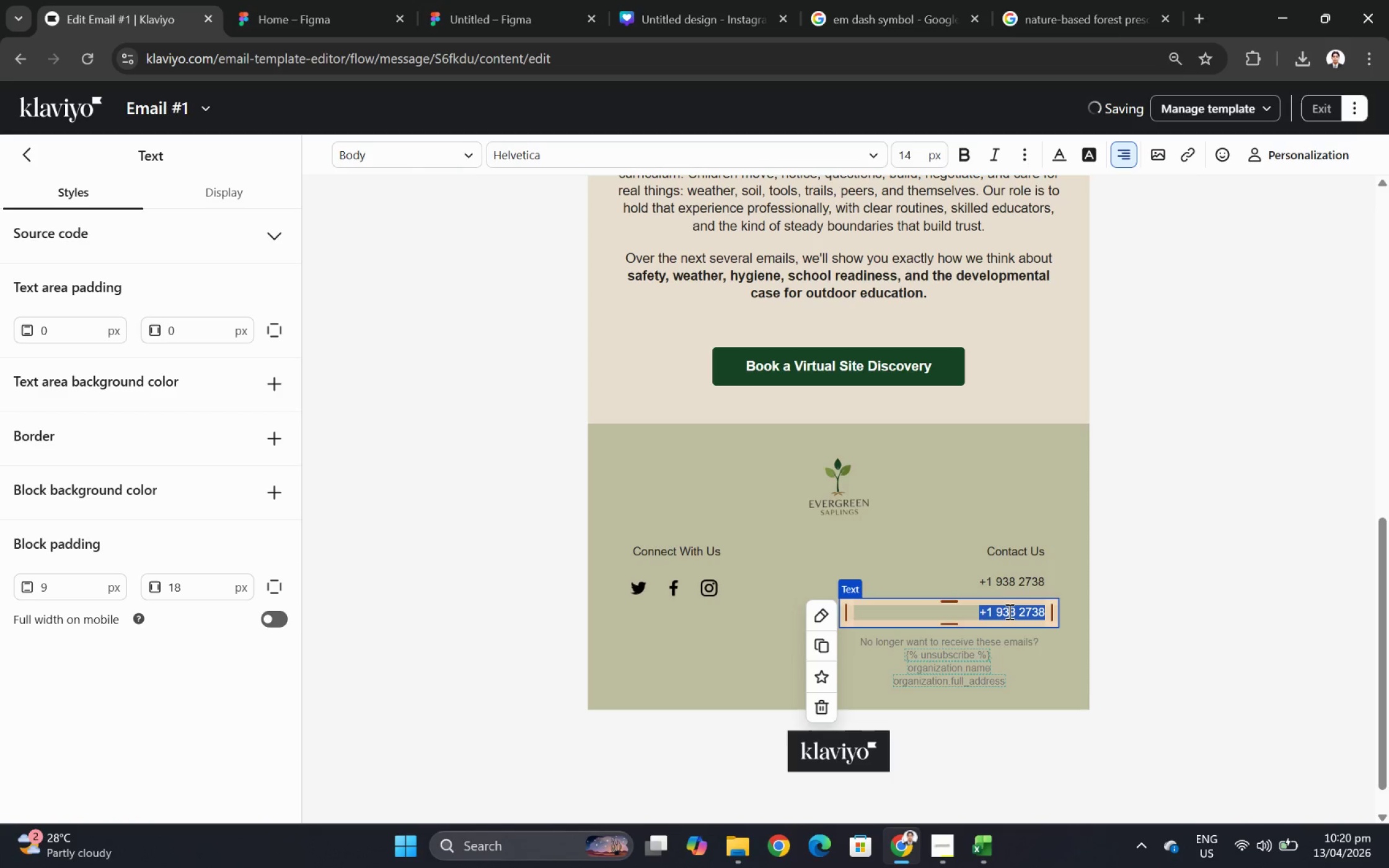 
wait(7.99)
 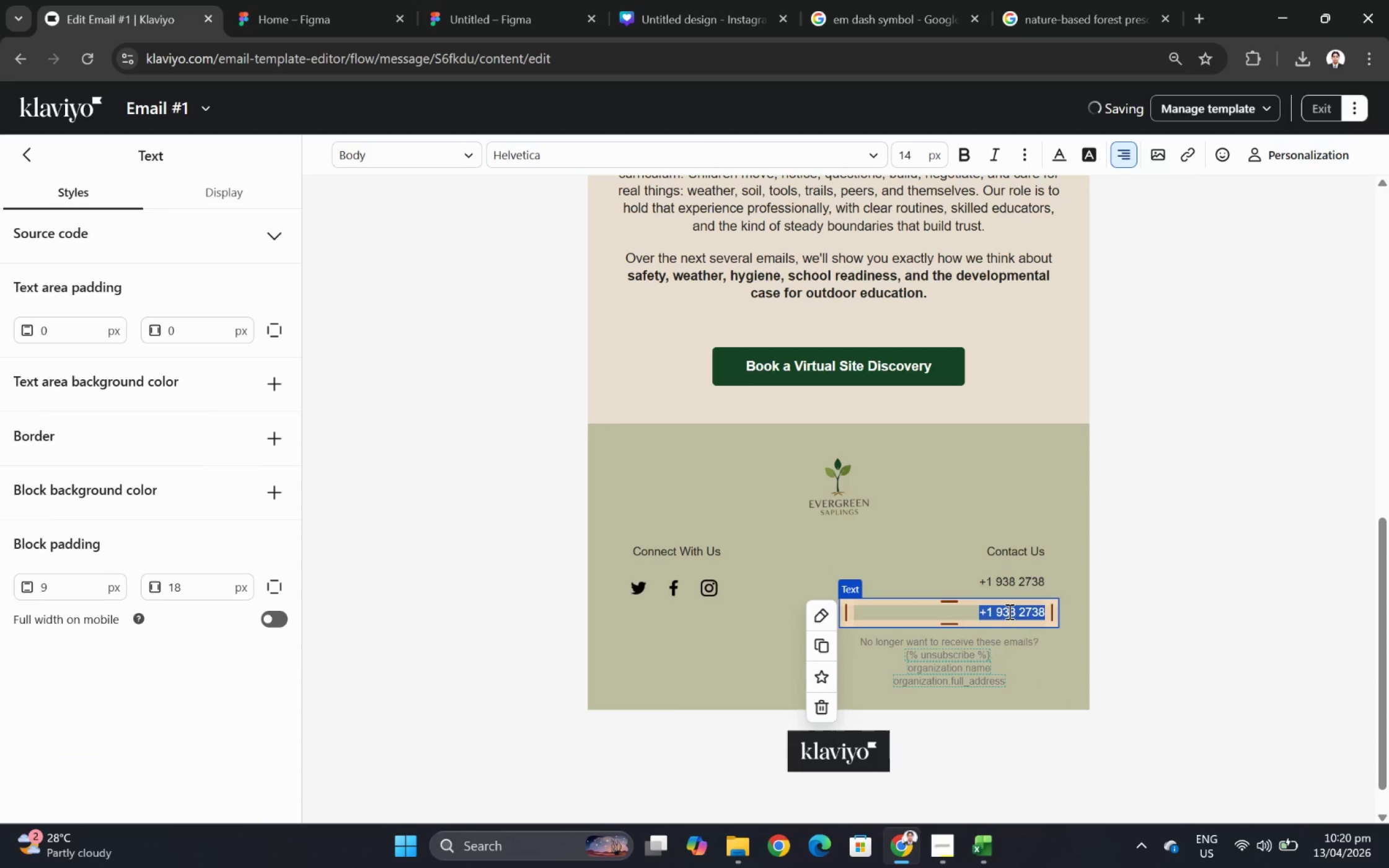 
type(evergreen)
 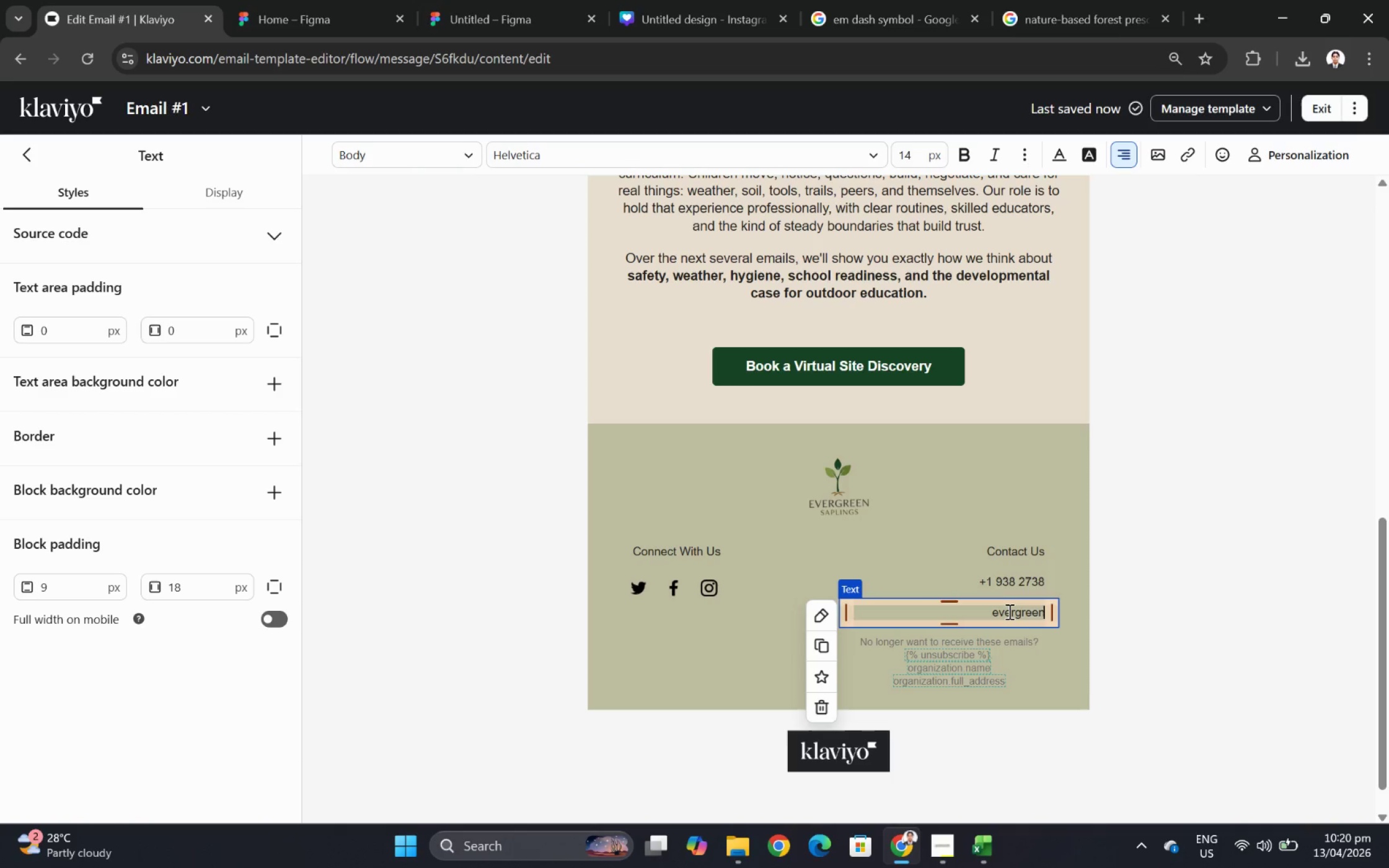 
type(saplings@info)
key(Backspace)
key(Backspace)
key(Backspace)
 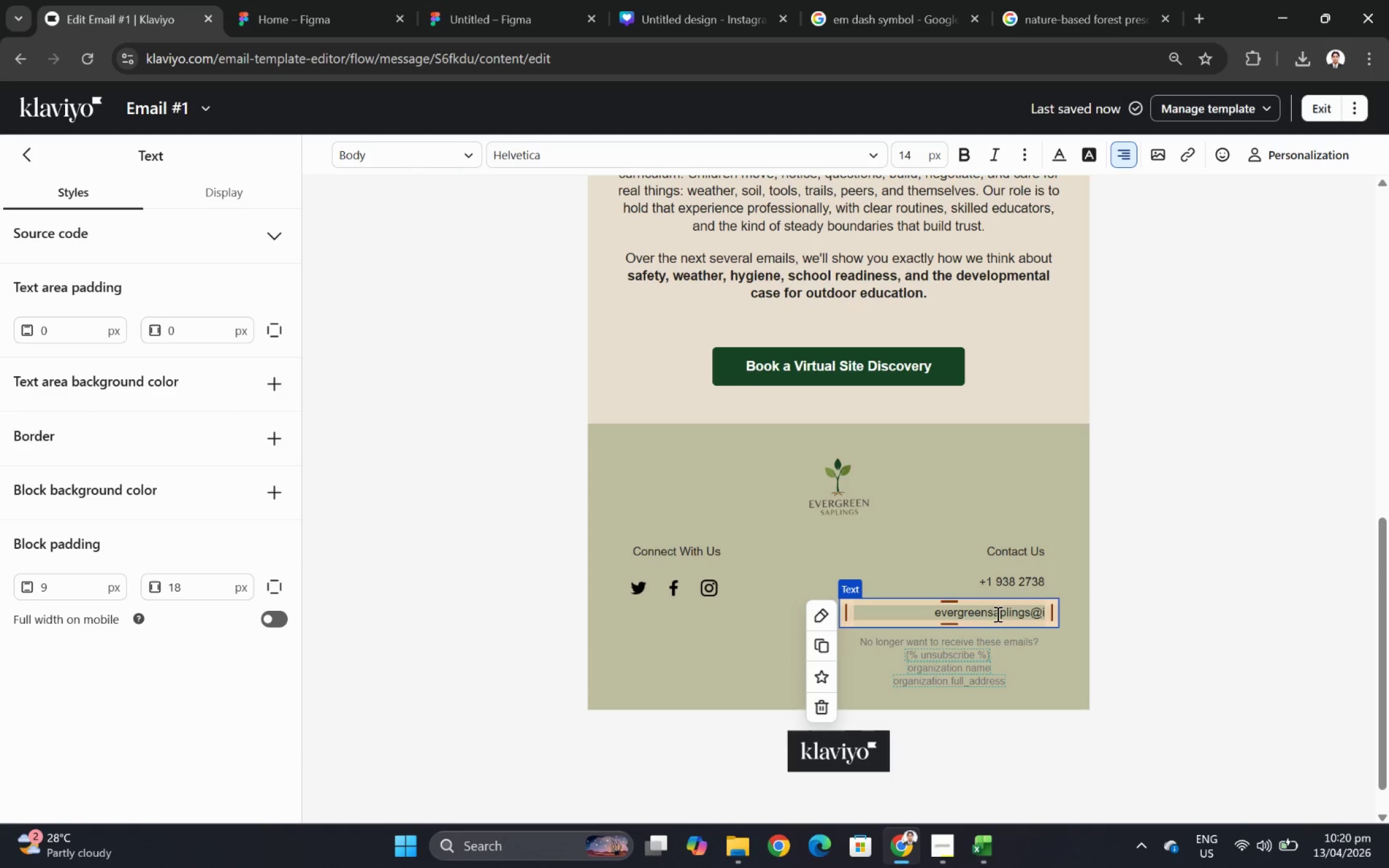 
key(Backspace)
type(info)
 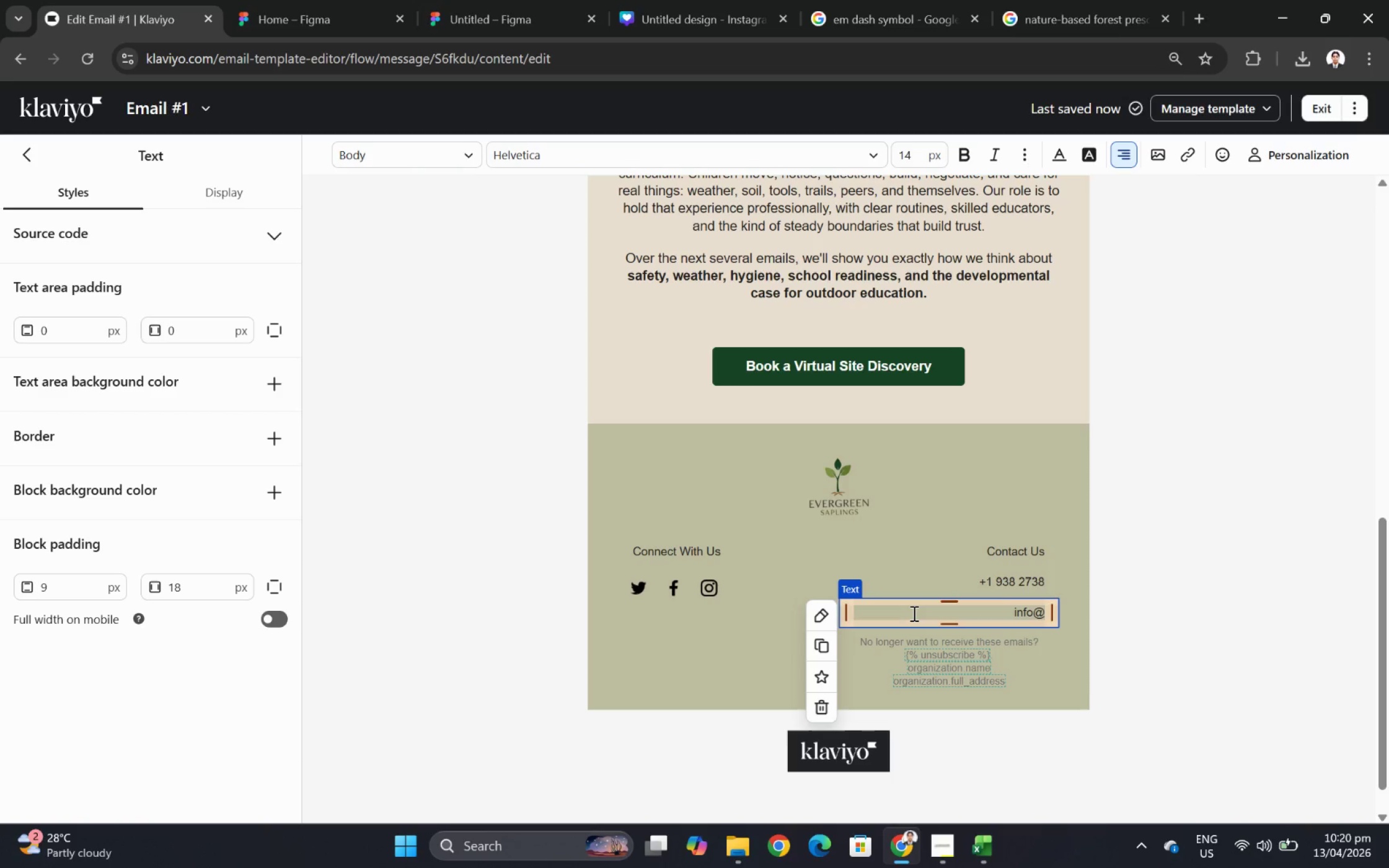 
left_click_drag(start_coordinate=[1034, 613], to_coordinate=[912, 613])
 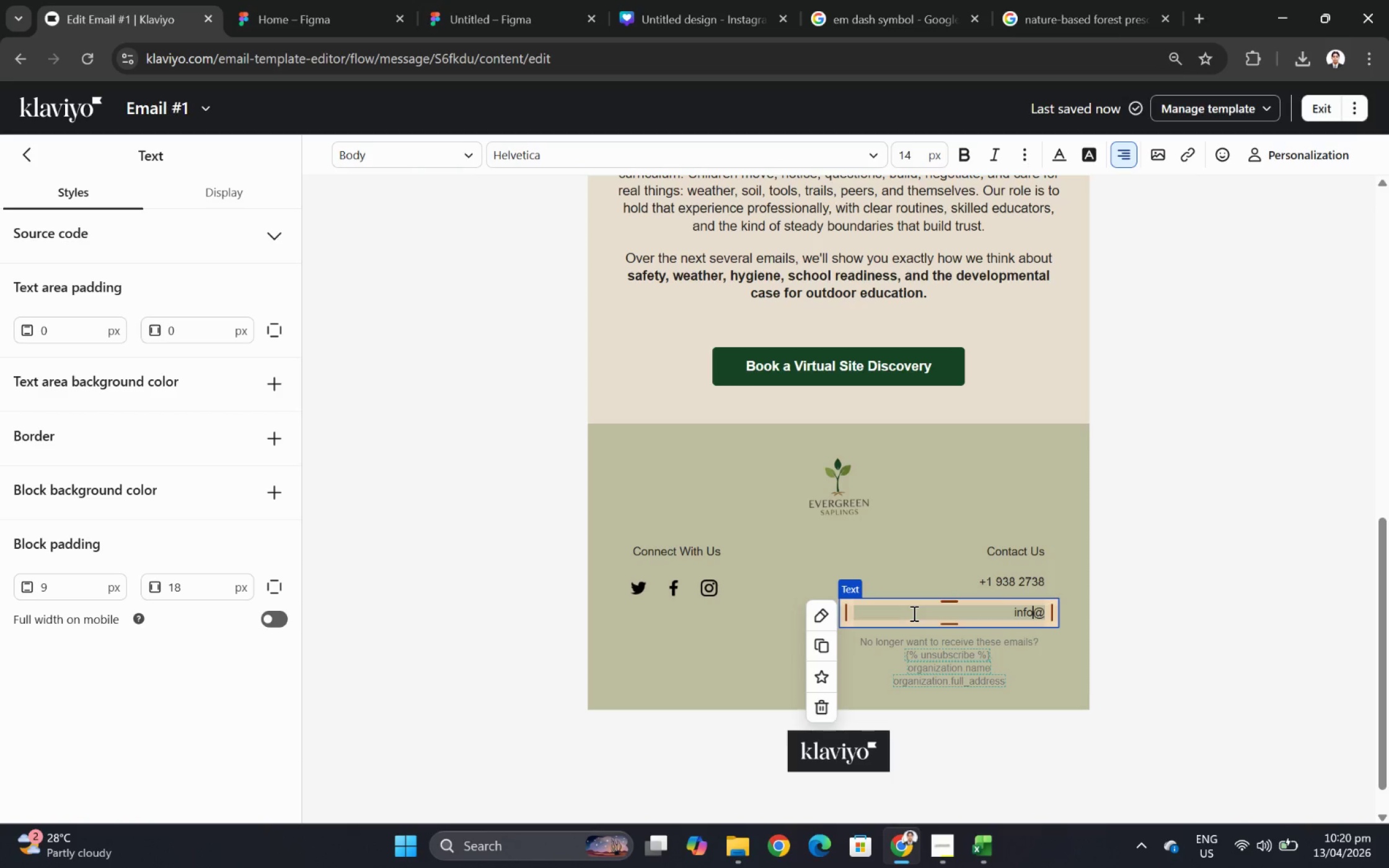 
key(ArrowRight)
 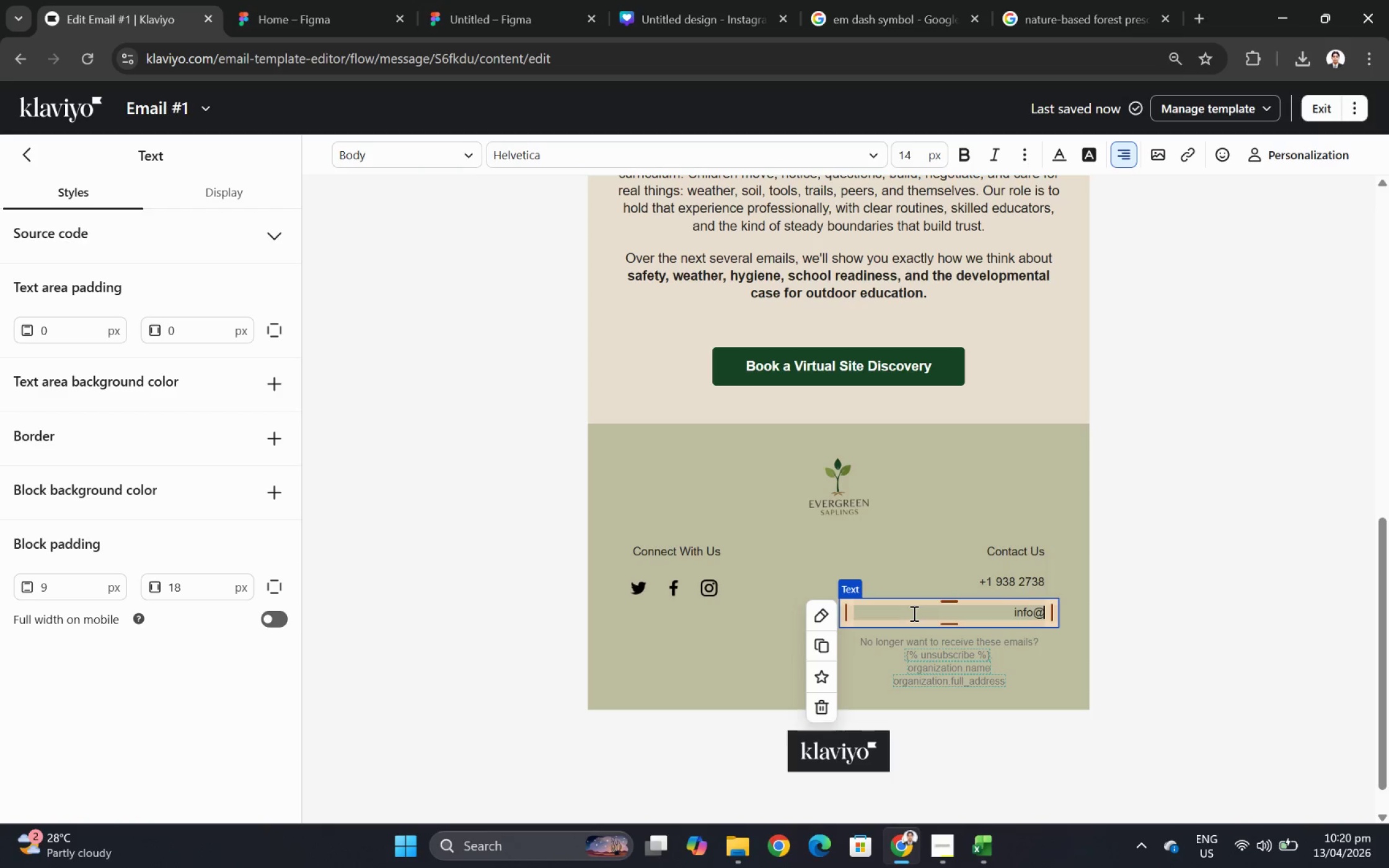 
key(Control+V)
 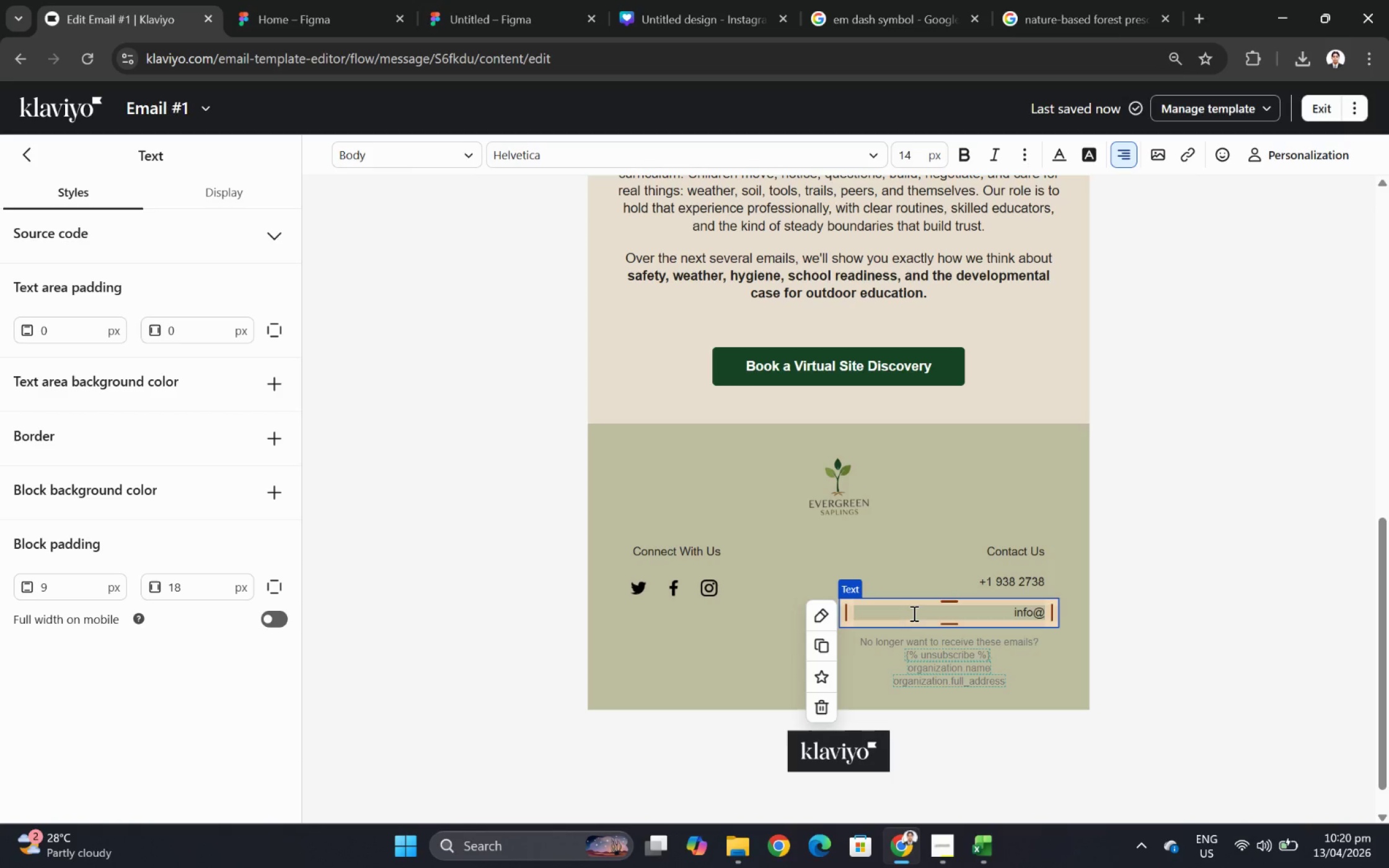 
key(Control+V)
 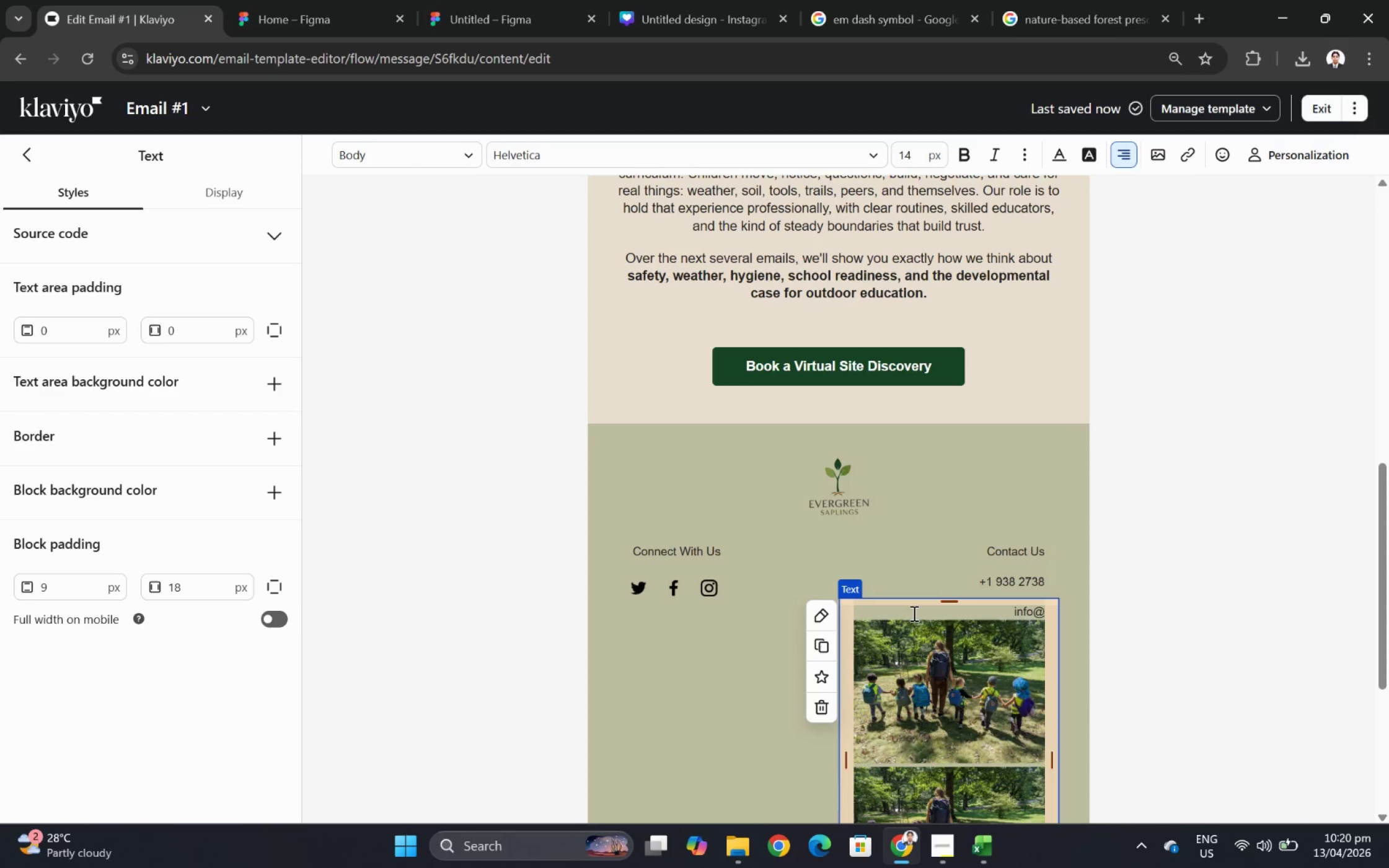 
key(Control+Z)
 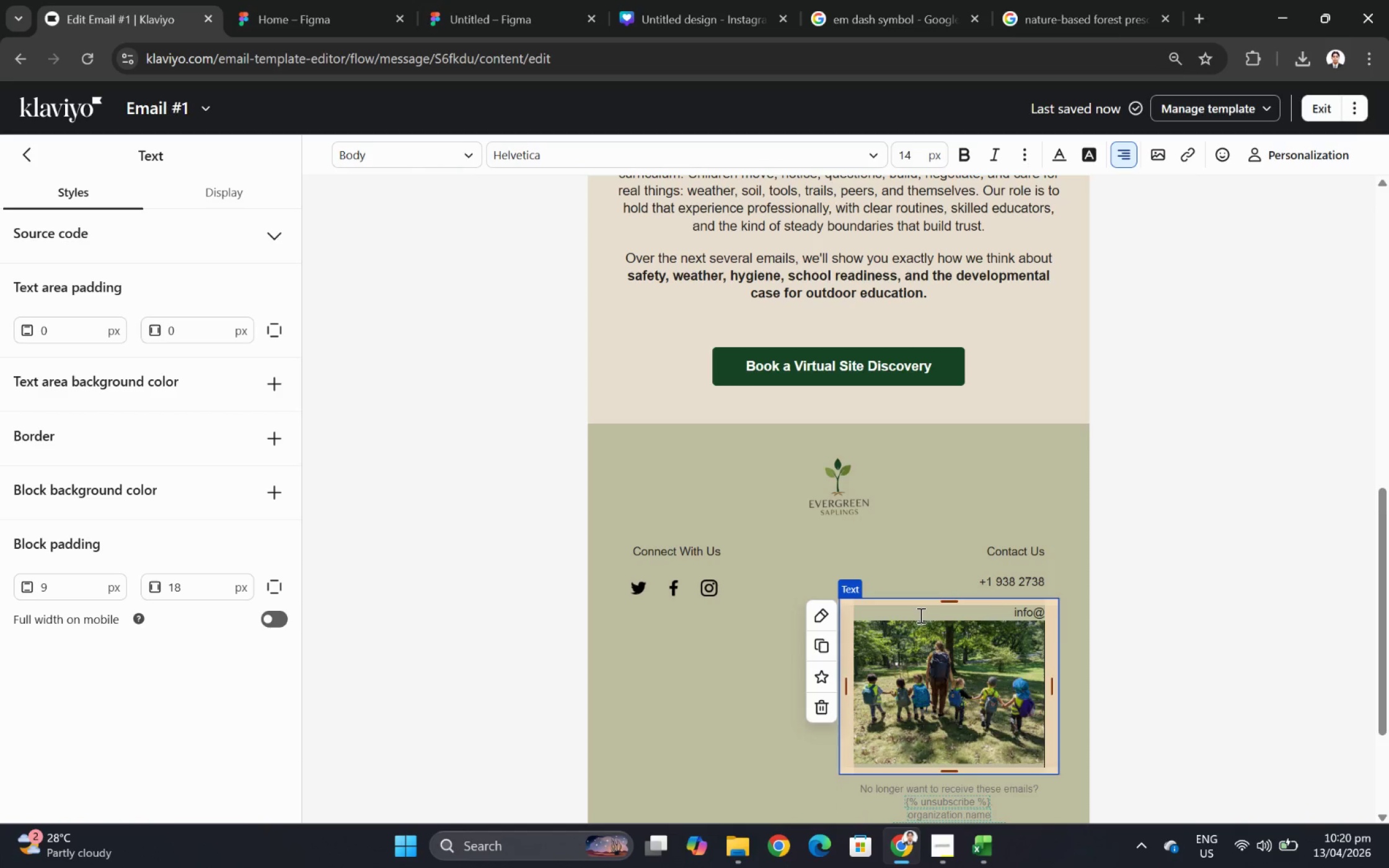 
key(Control+ControlLeft)
 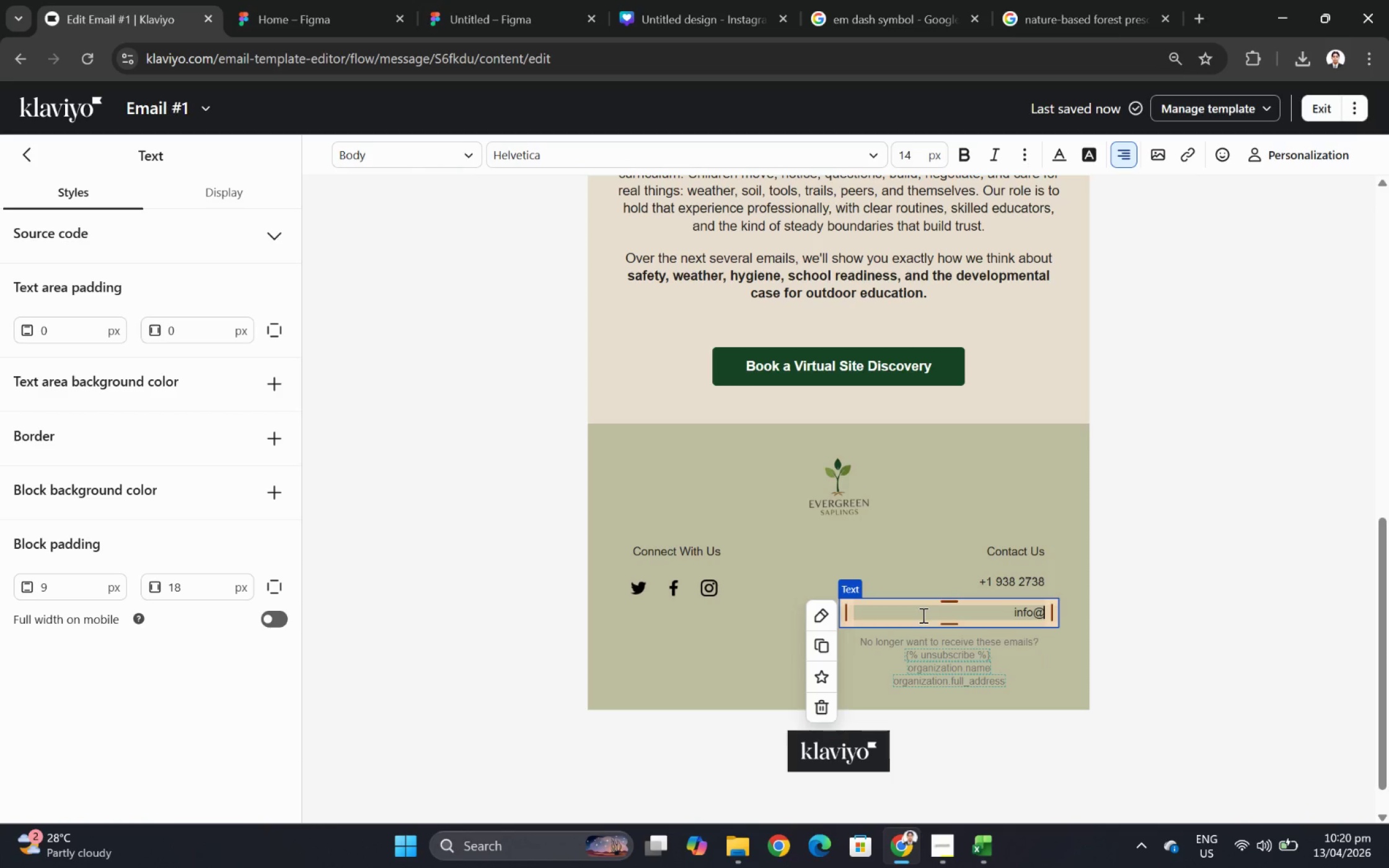 
key(Control+Z)
 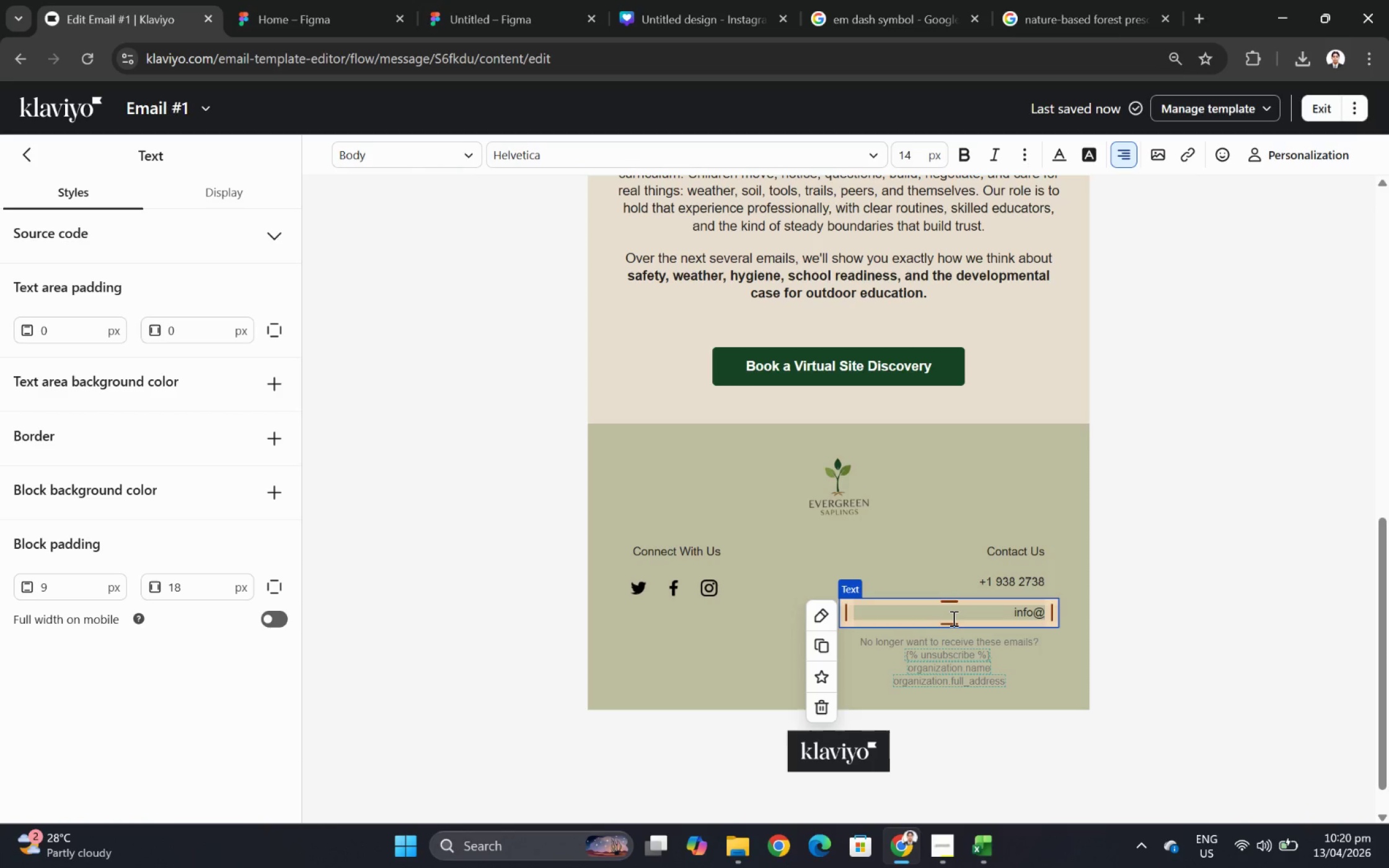 
type(evergreensaplings.com)
 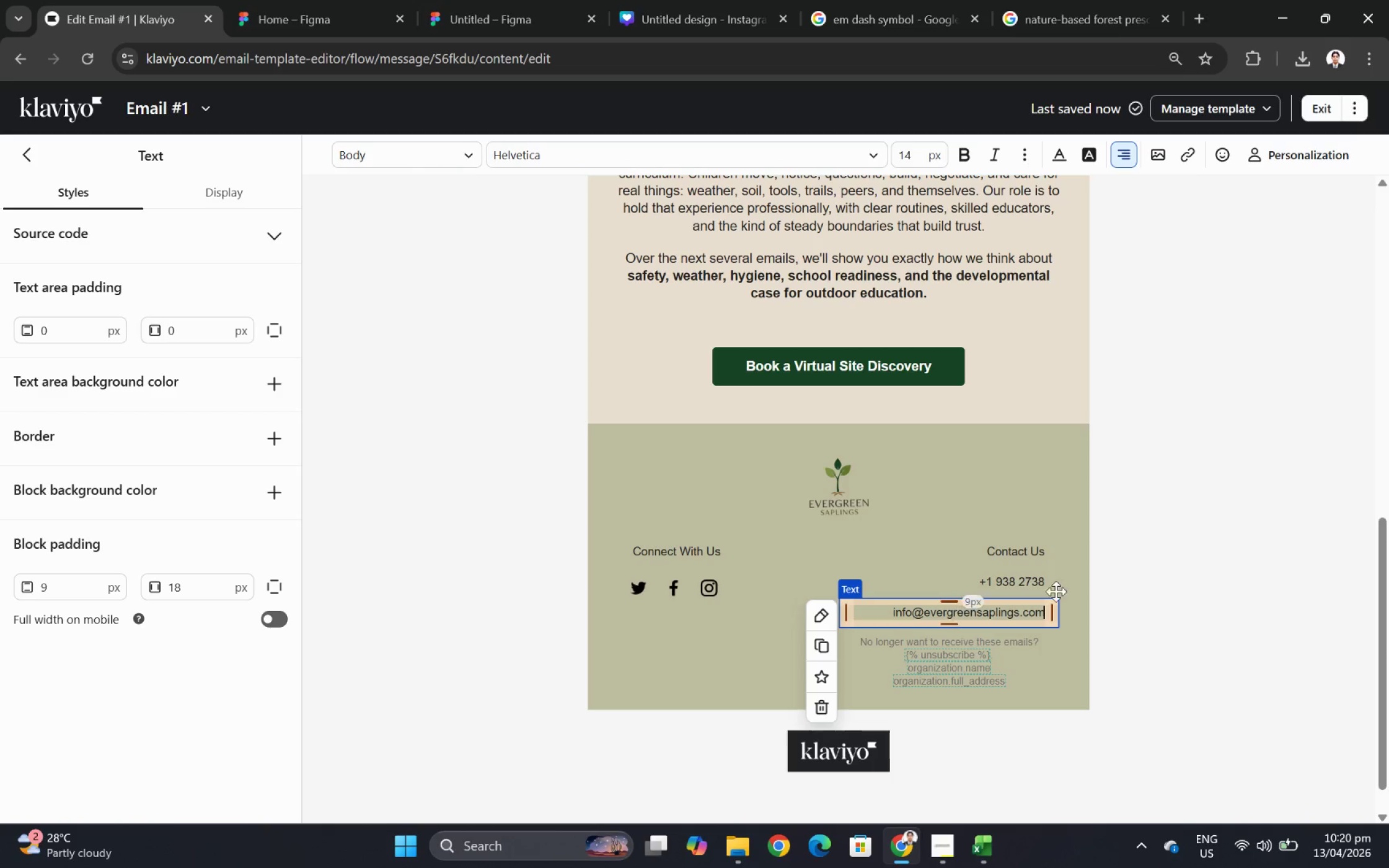 
left_click([1171, 579])
 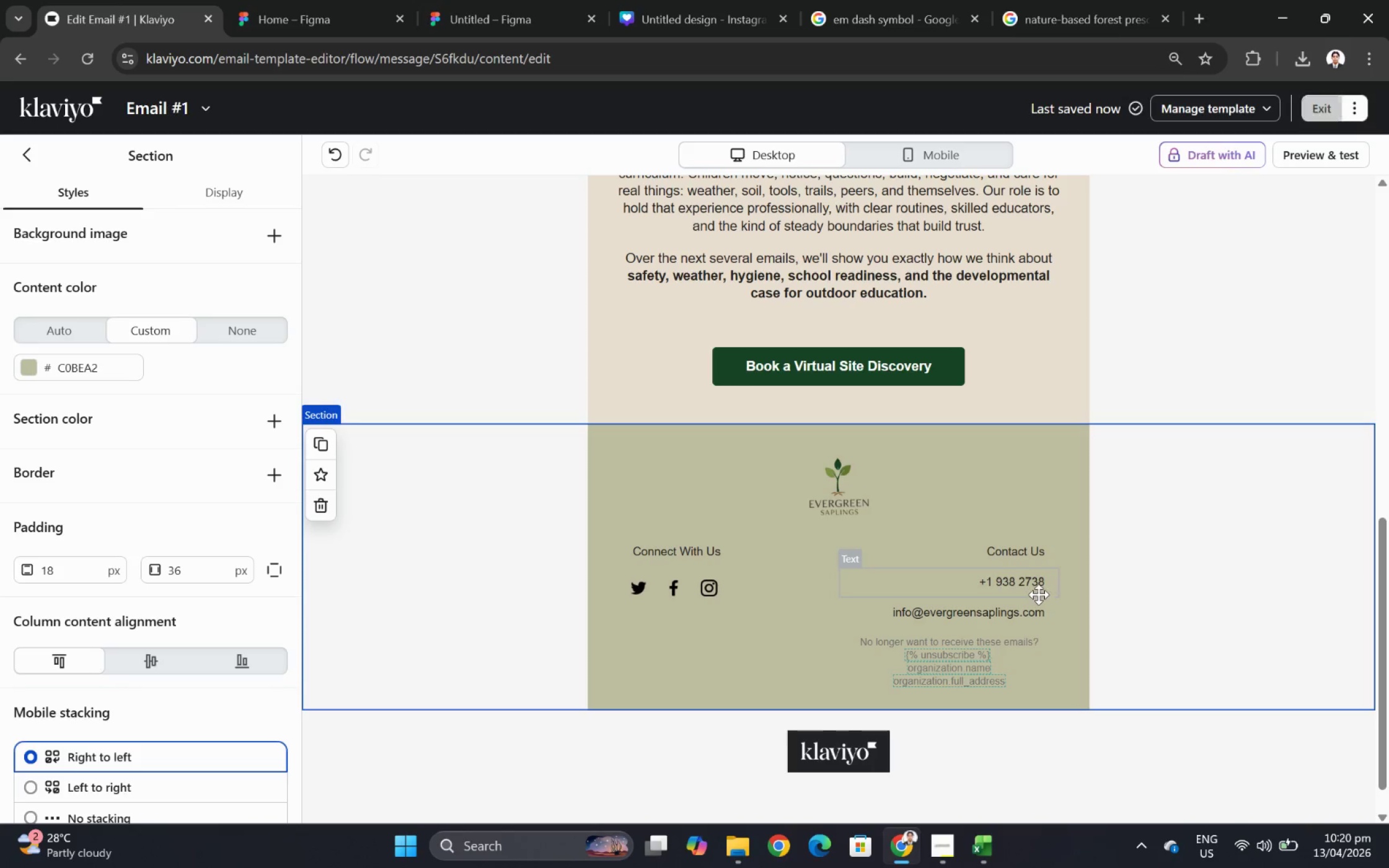 
left_click([1016, 584])
 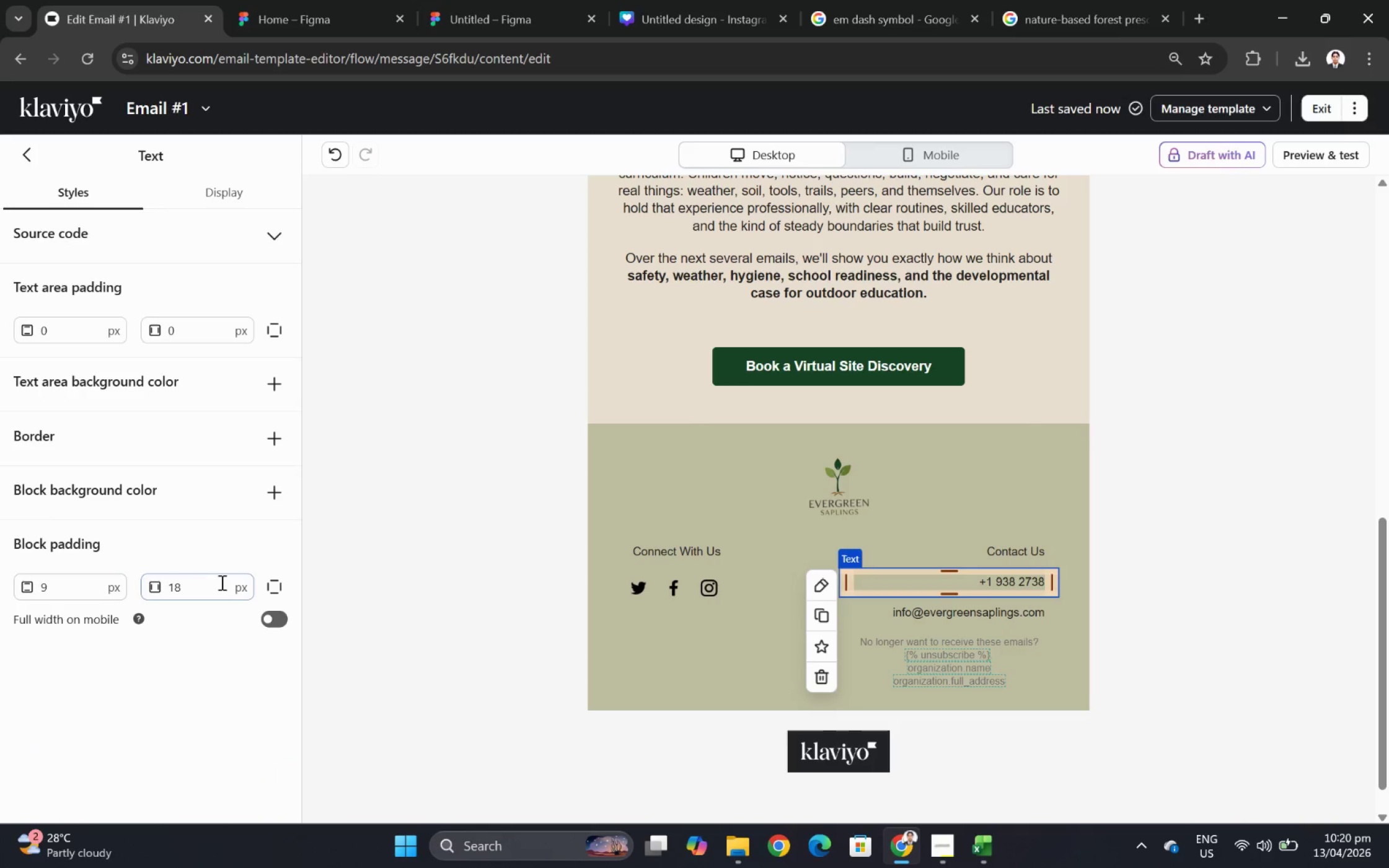 
left_click([268, 587])
 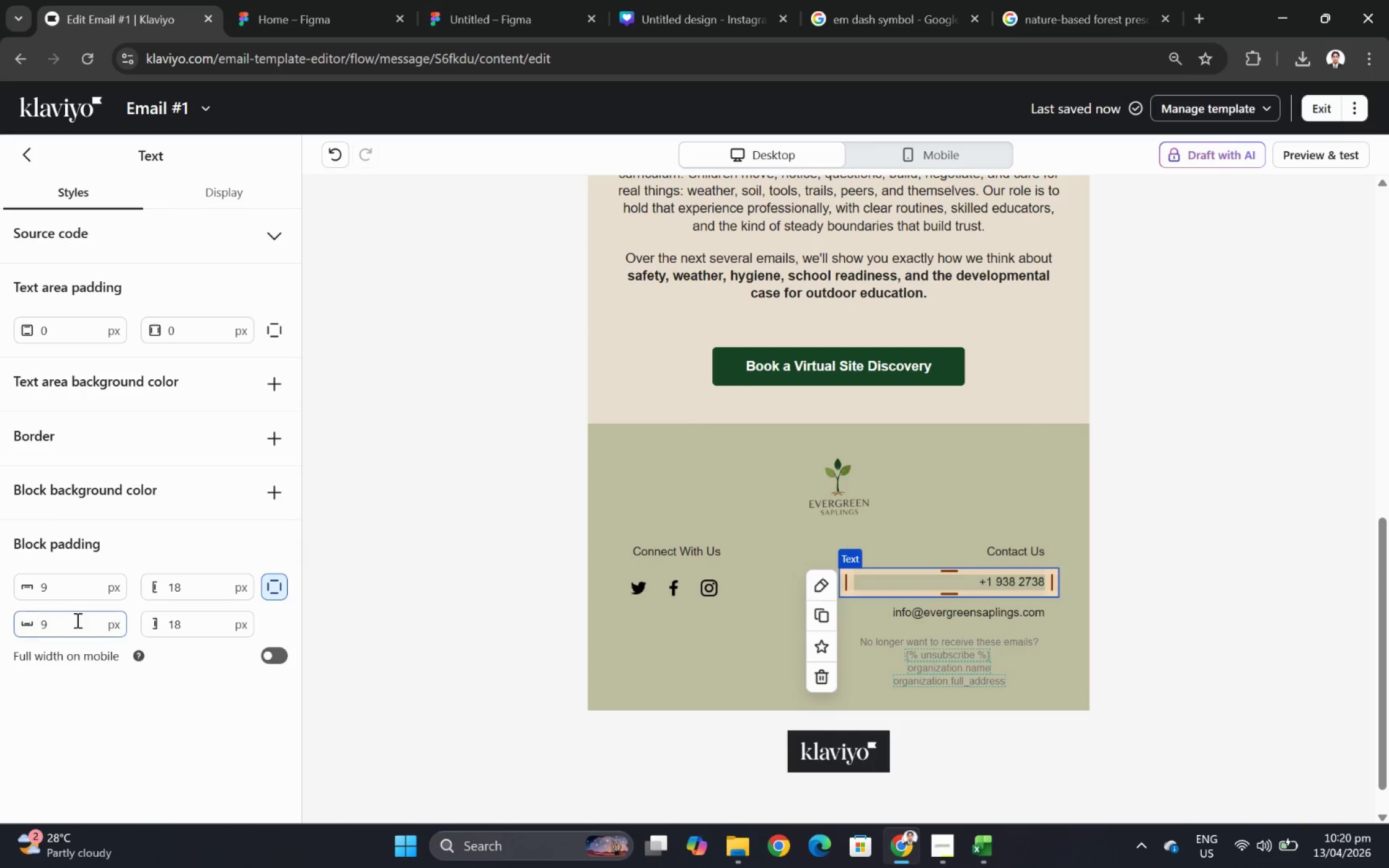 
double_click([76, 620])
 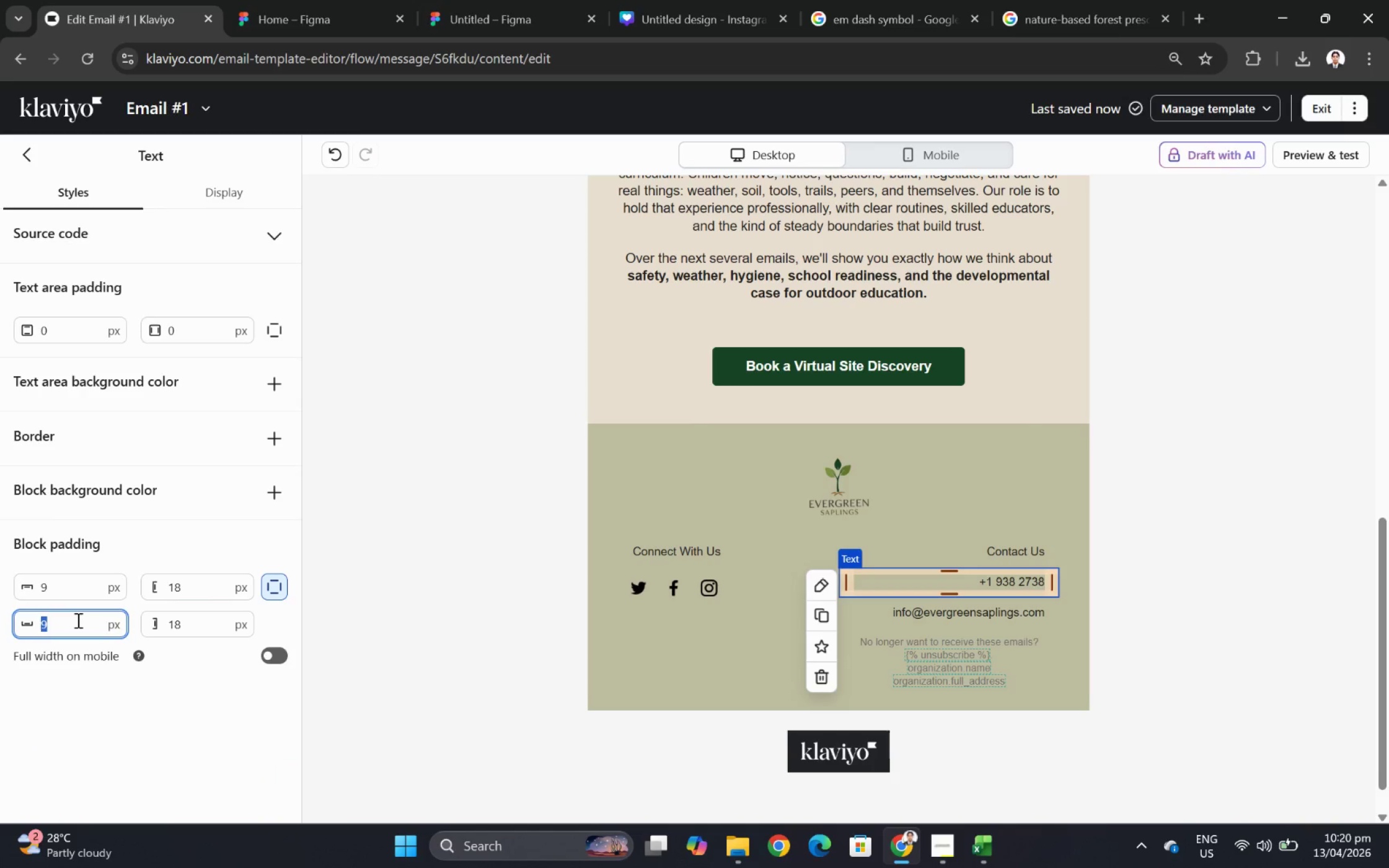 
key(2)
 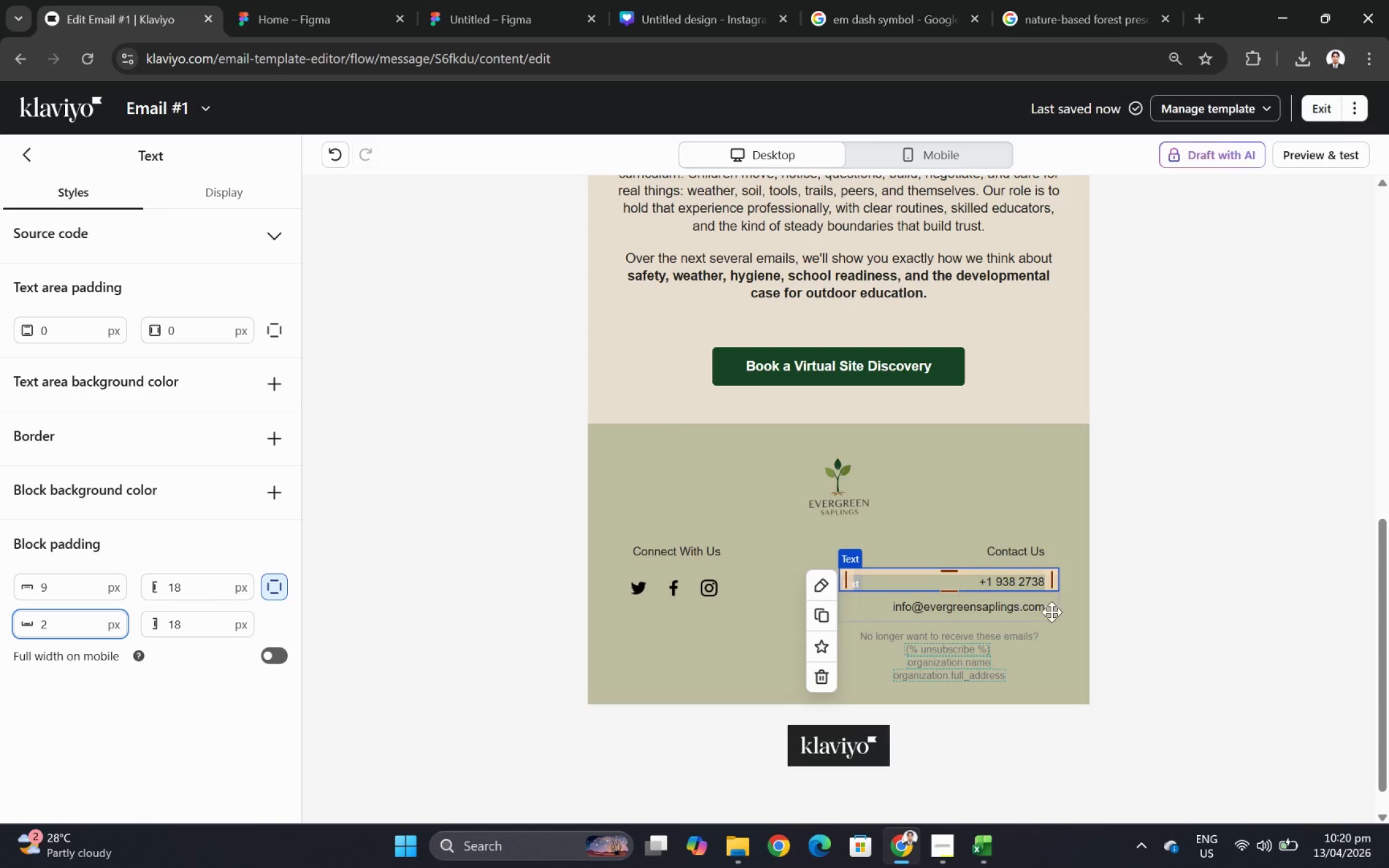 
left_click([1030, 602])
 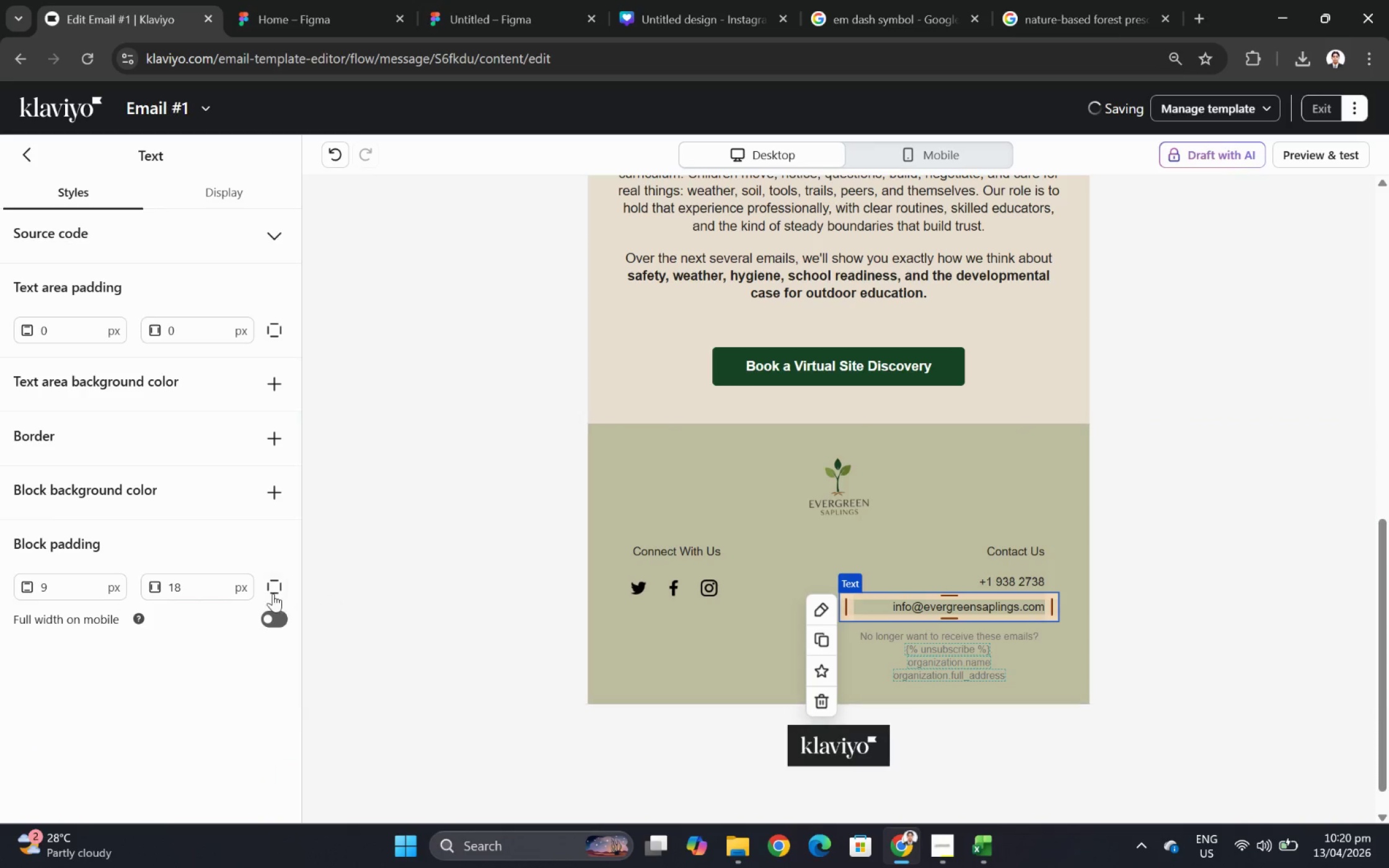 
left_click([272, 589])
 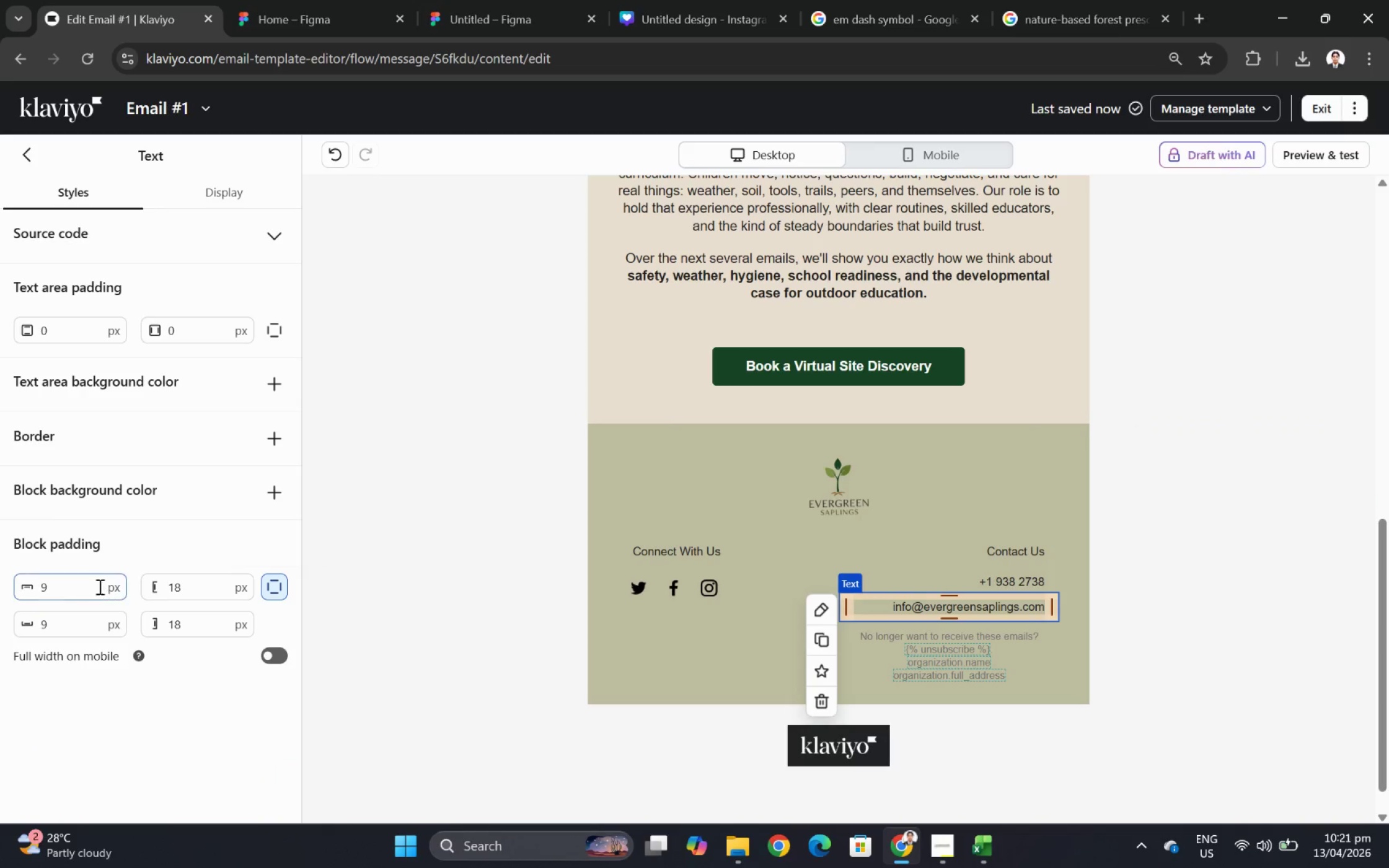 
double_click([99, 586])
 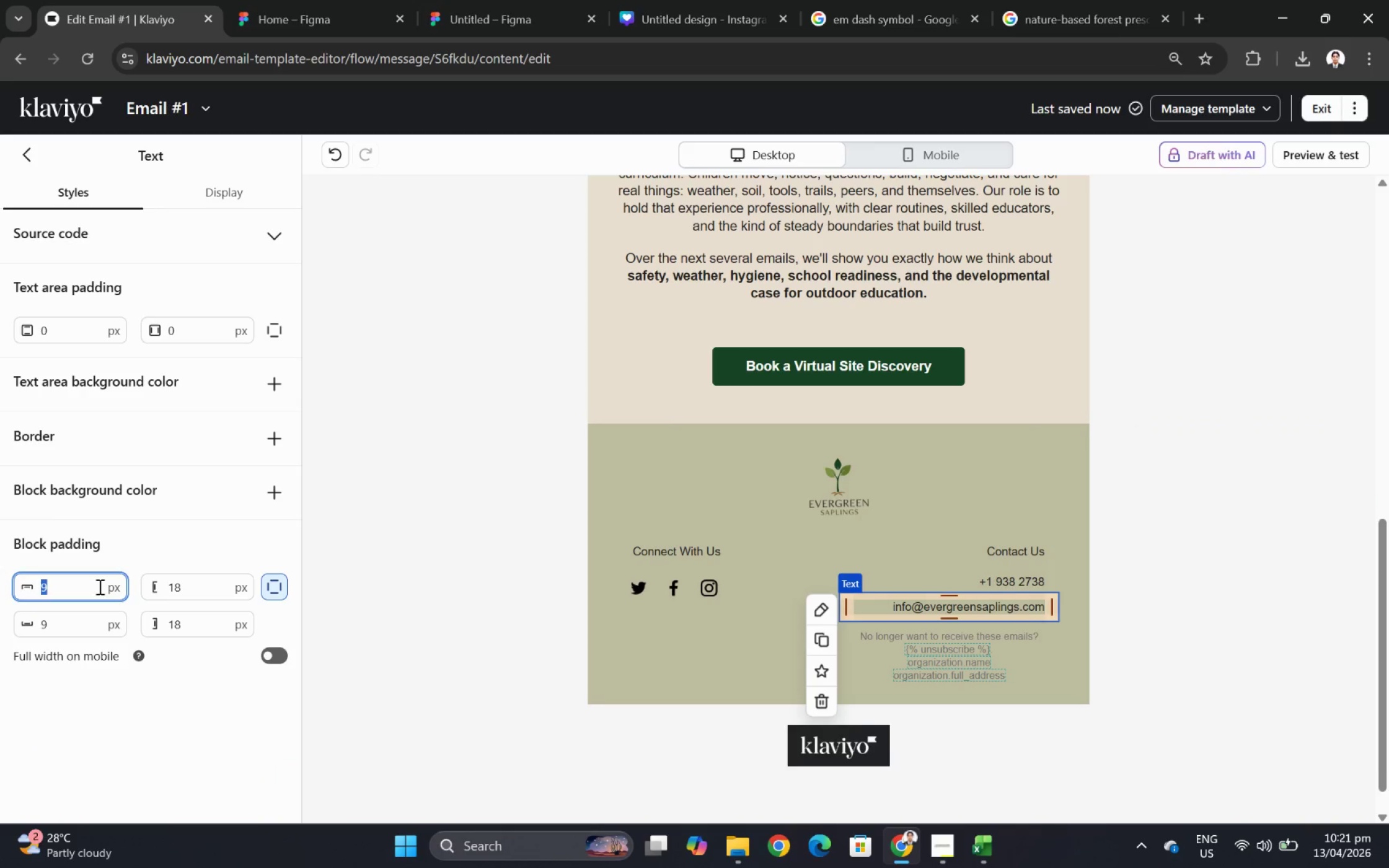 
key(2)
 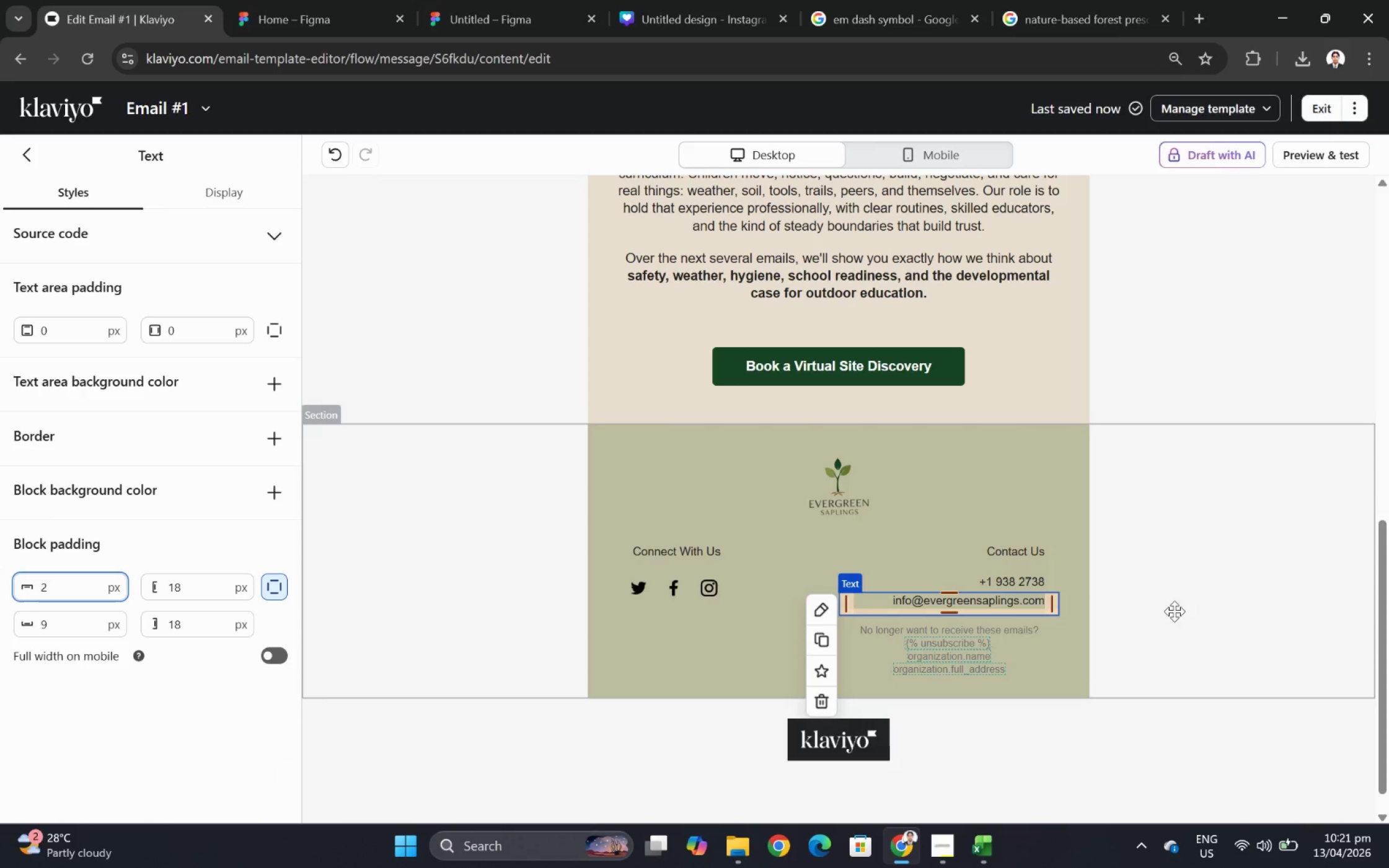 
left_click([1287, 608])
 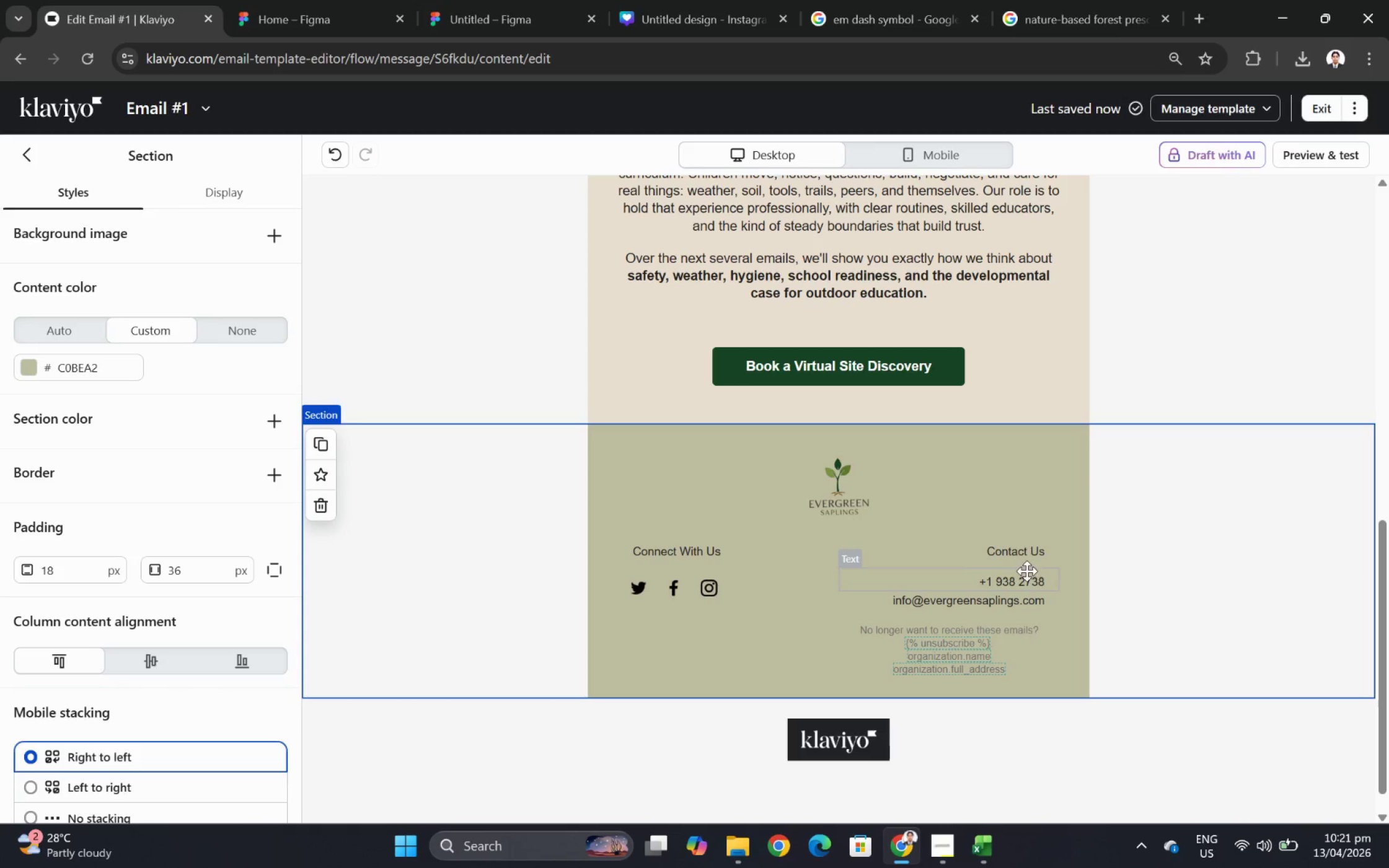 
wait(6.09)
 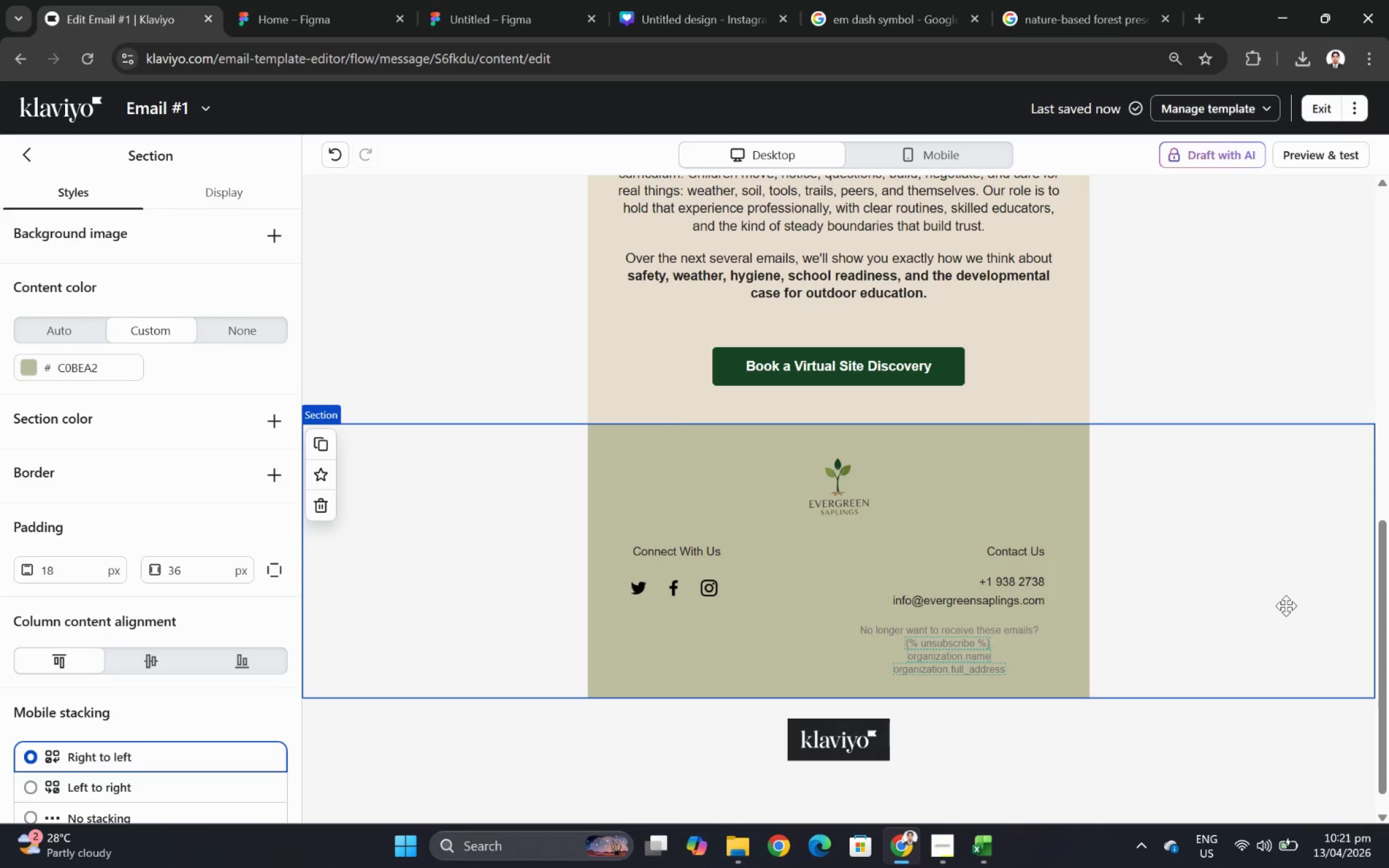 
double_click([1015, 550])
 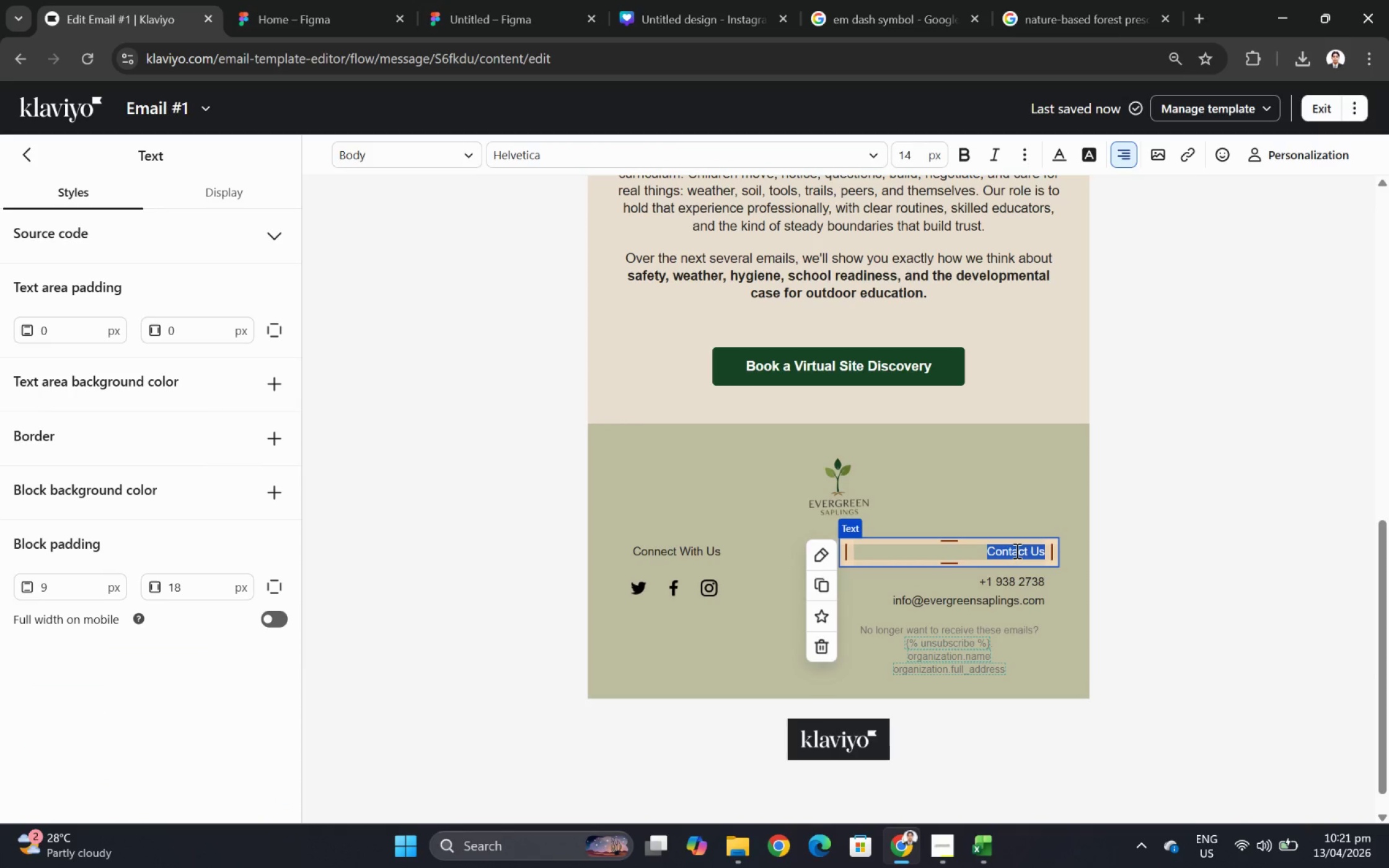 
type(CONTACT US)
 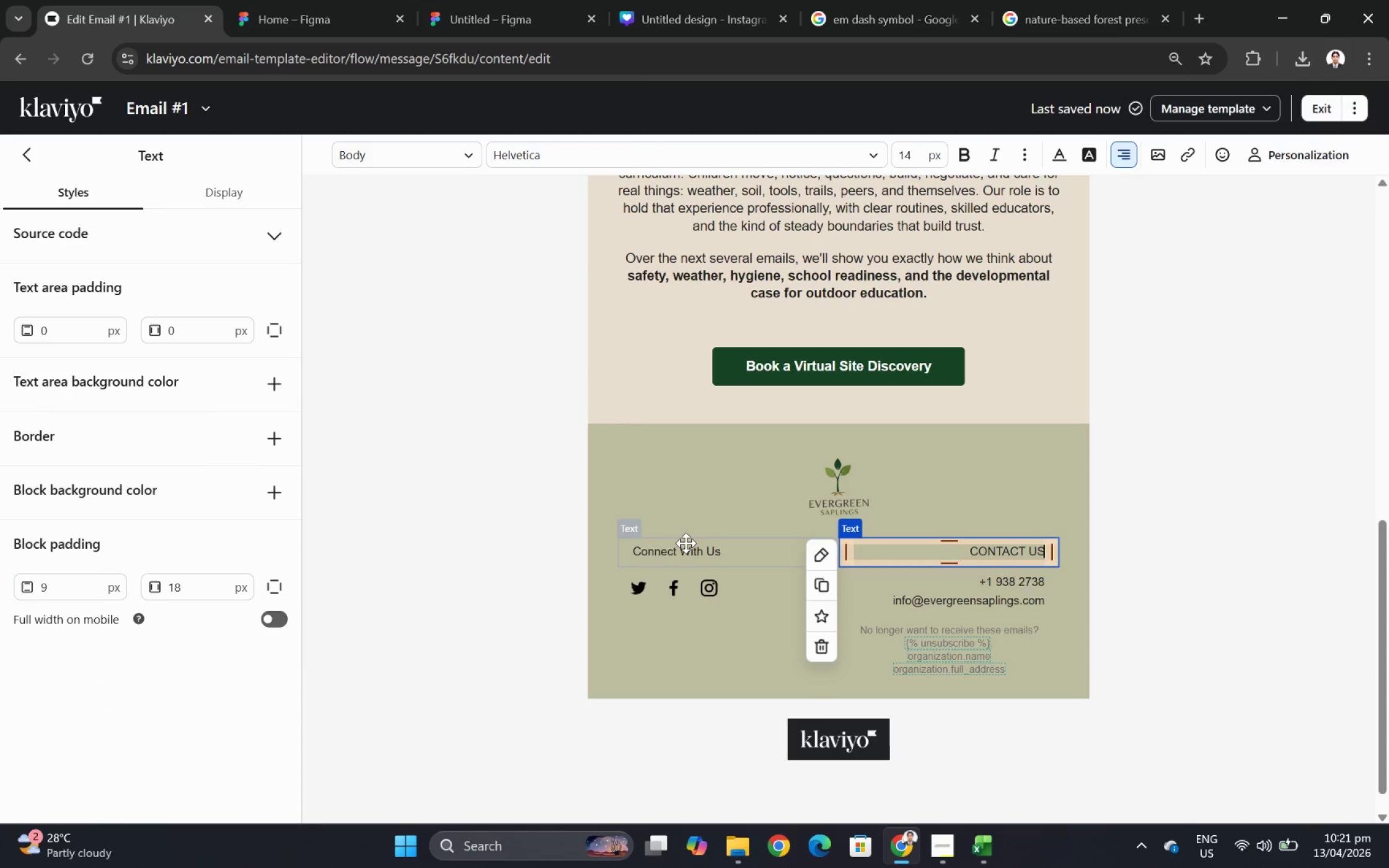 
double_click([685, 549])
 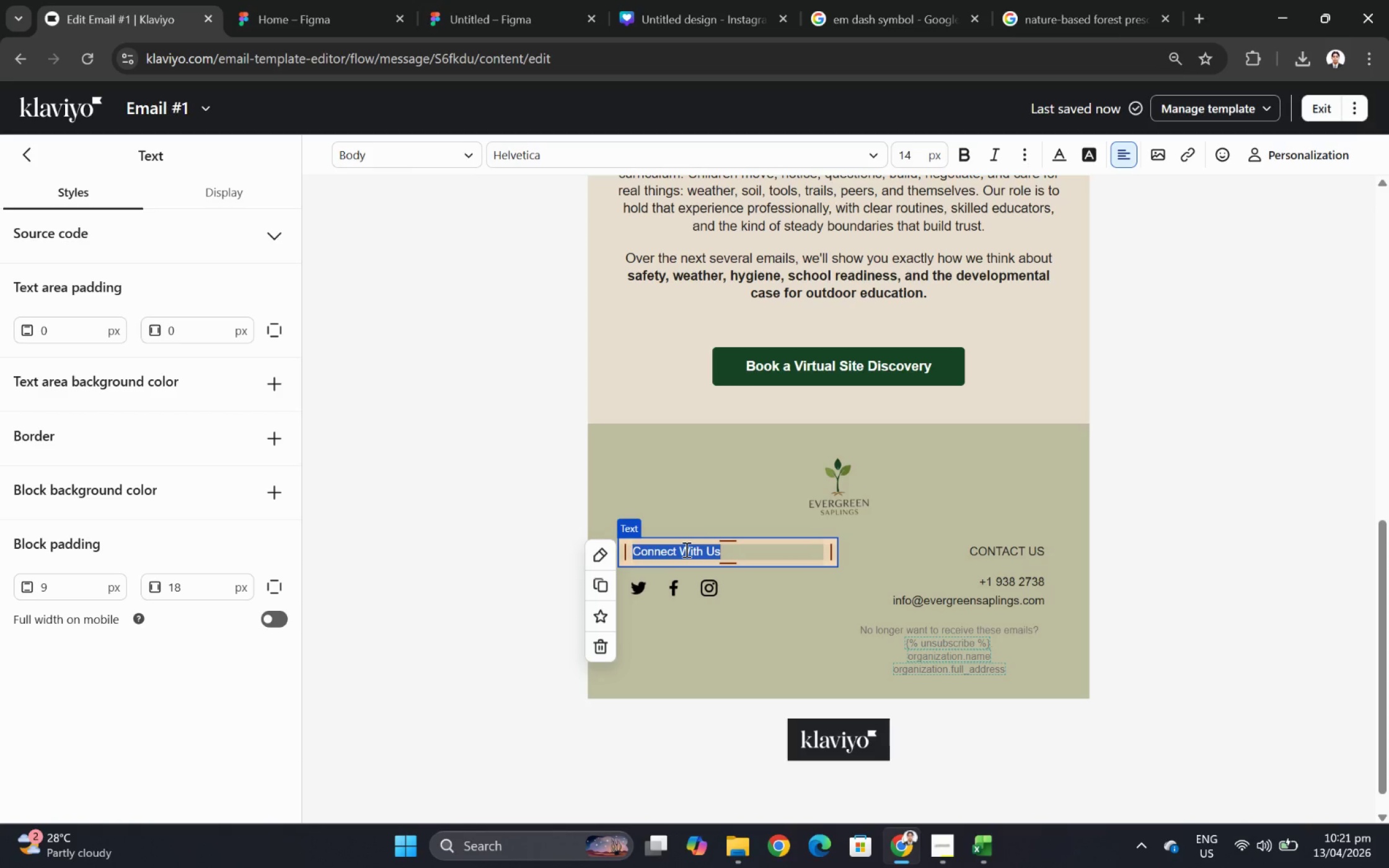 
type(CONNECT WITH US)
 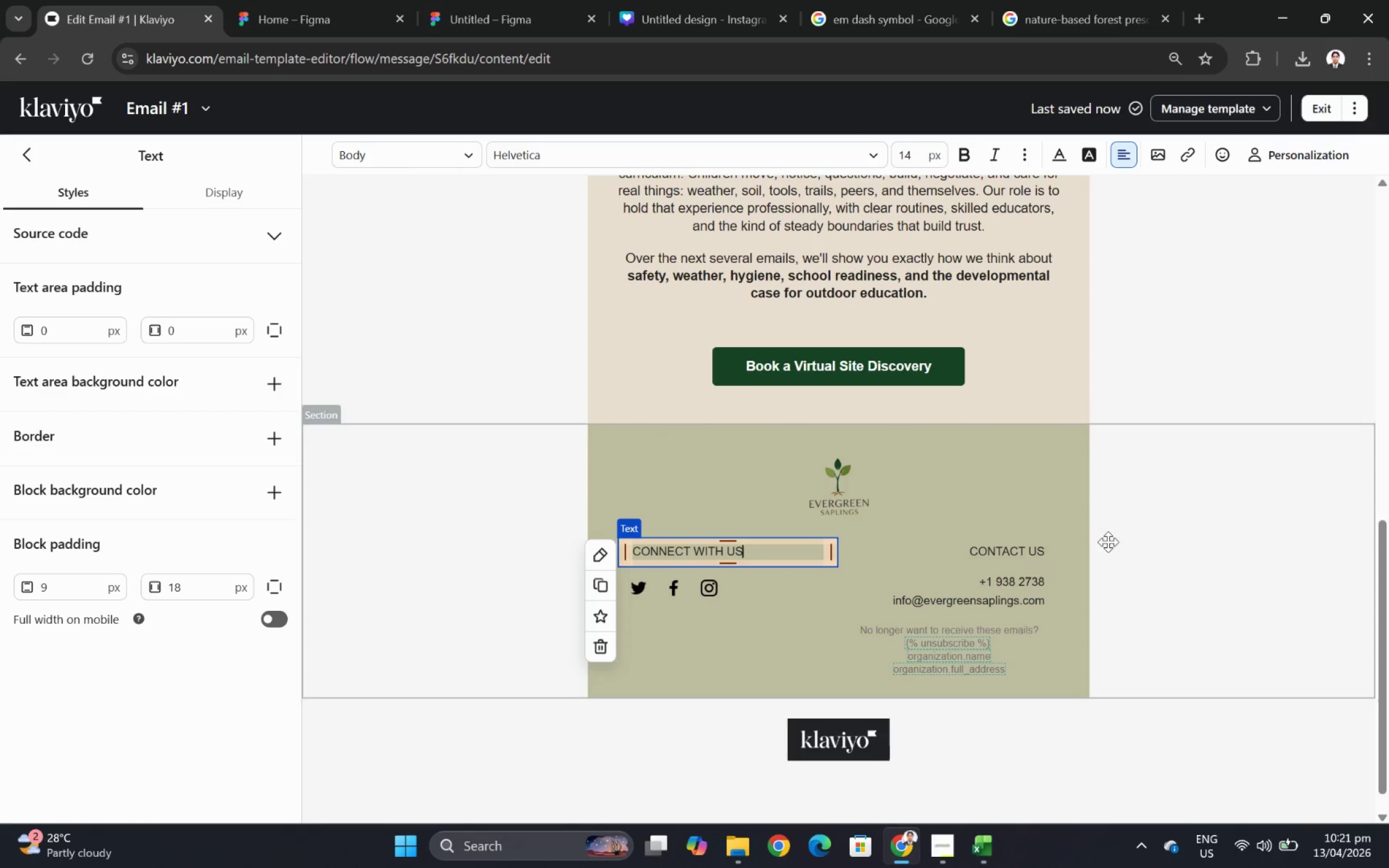 
left_click([1110, 587])
 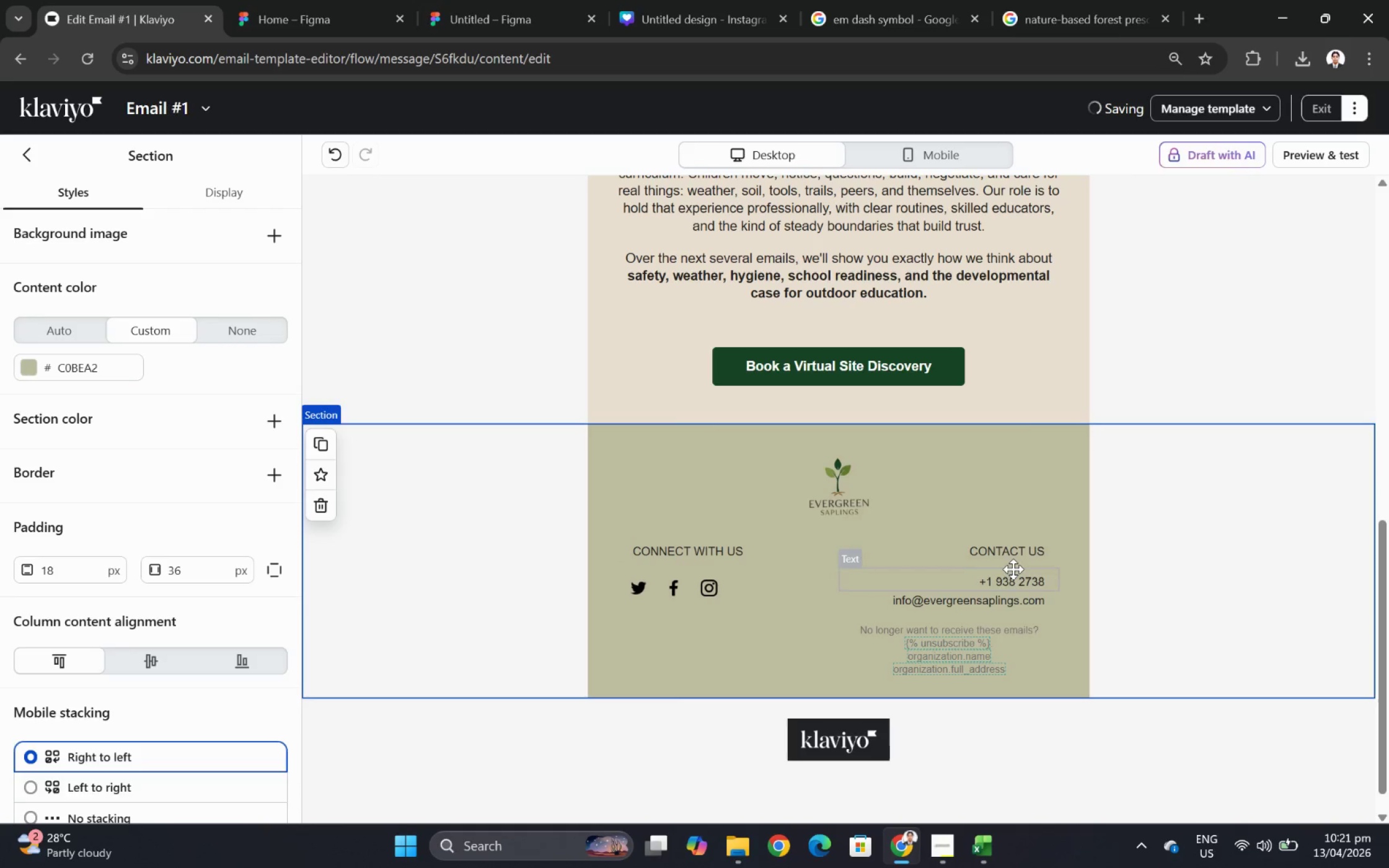 
left_click([1013, 559])
 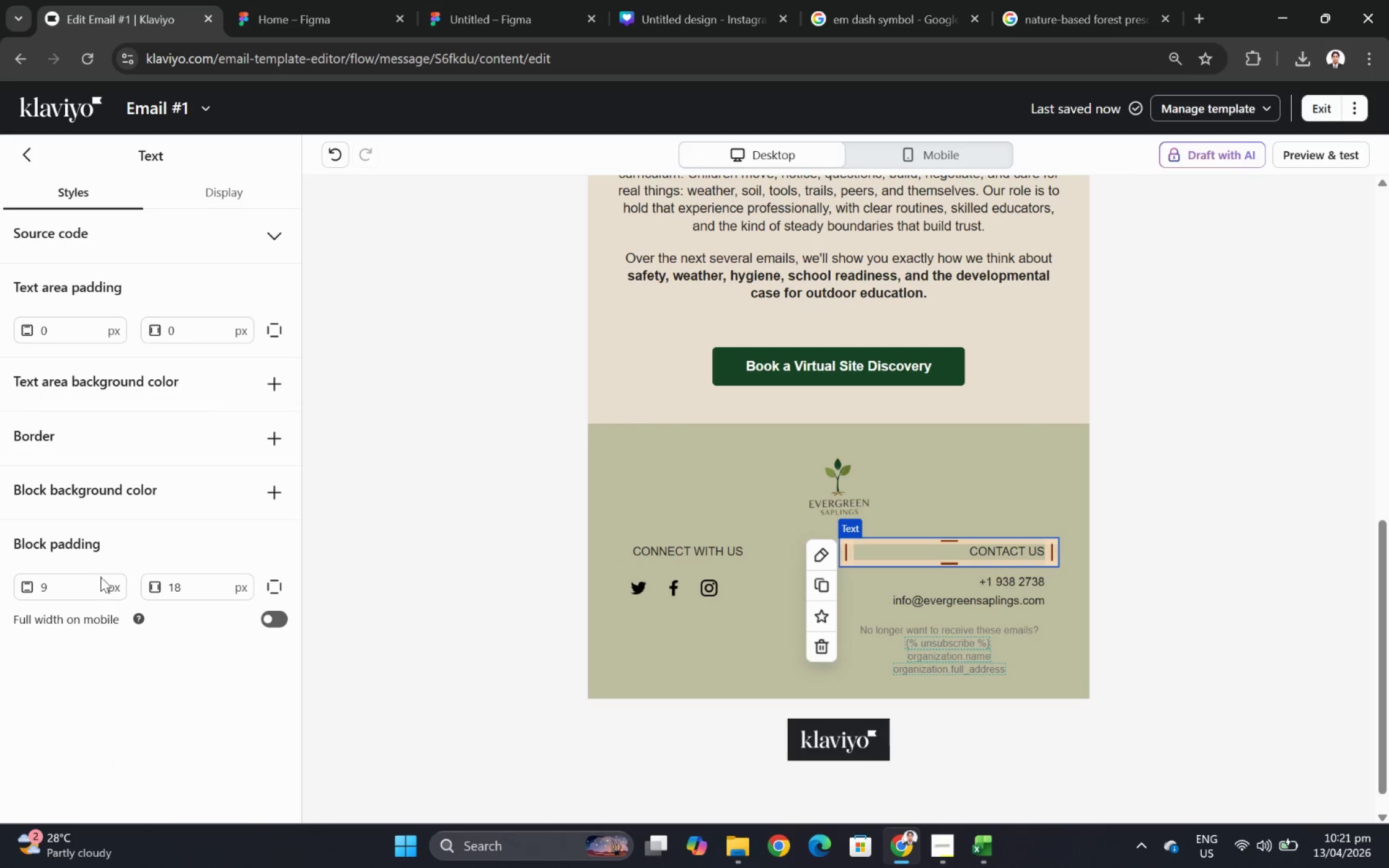 
double_click([80, 582])
 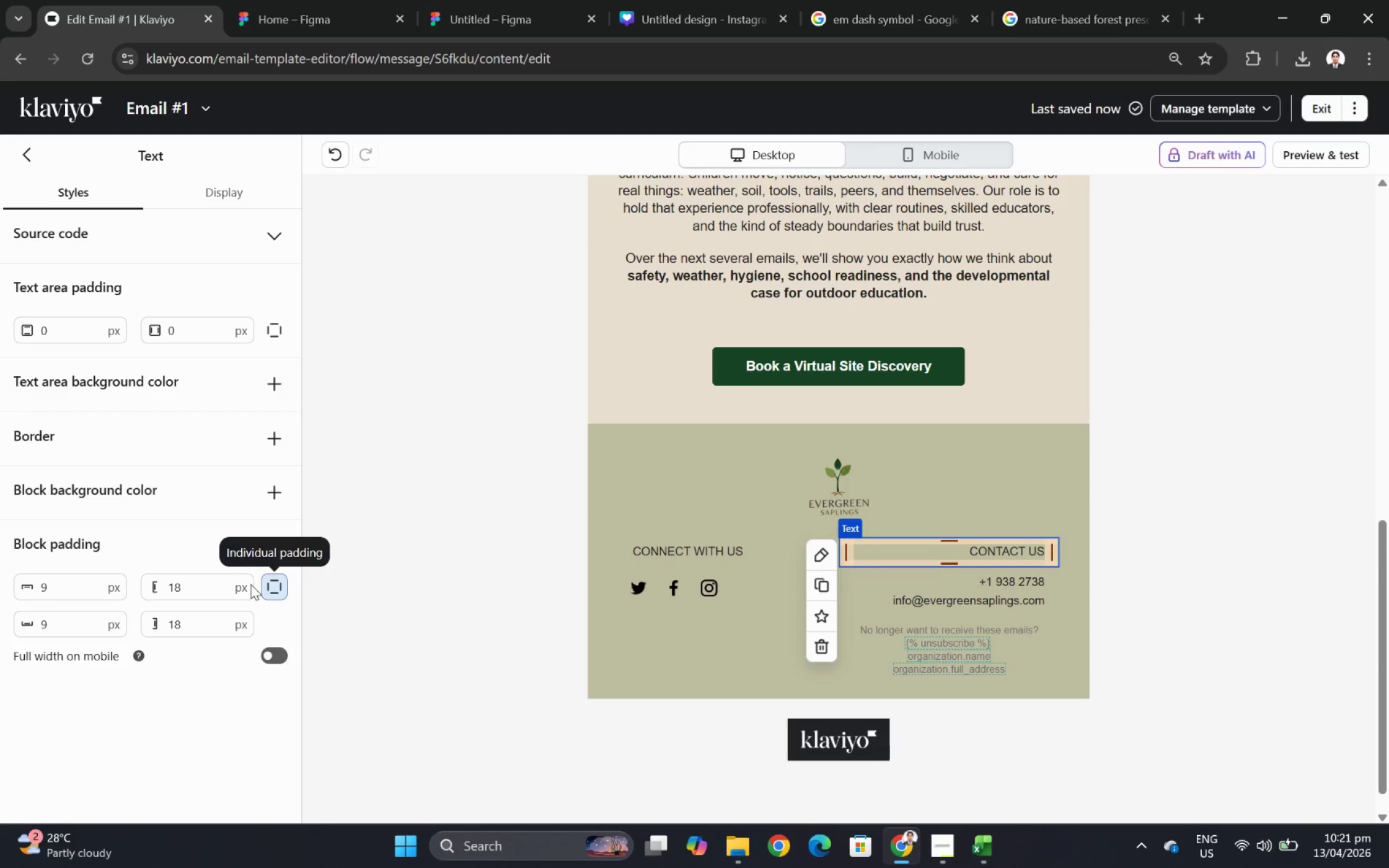 
left_click_drag(start_coordinate=[56, 621], to_coordinate=[59, 624])
 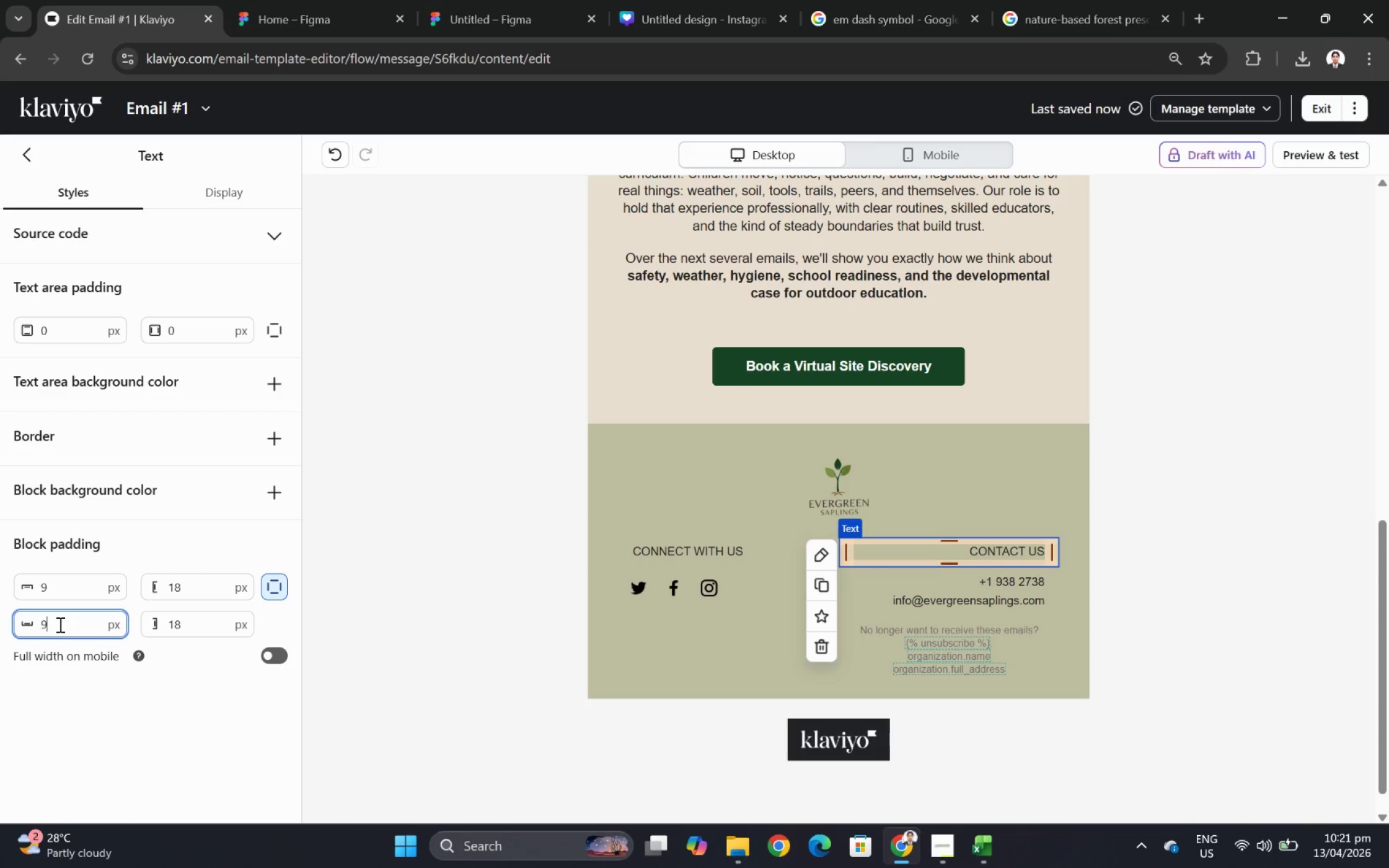 
double_click([59, 624])
 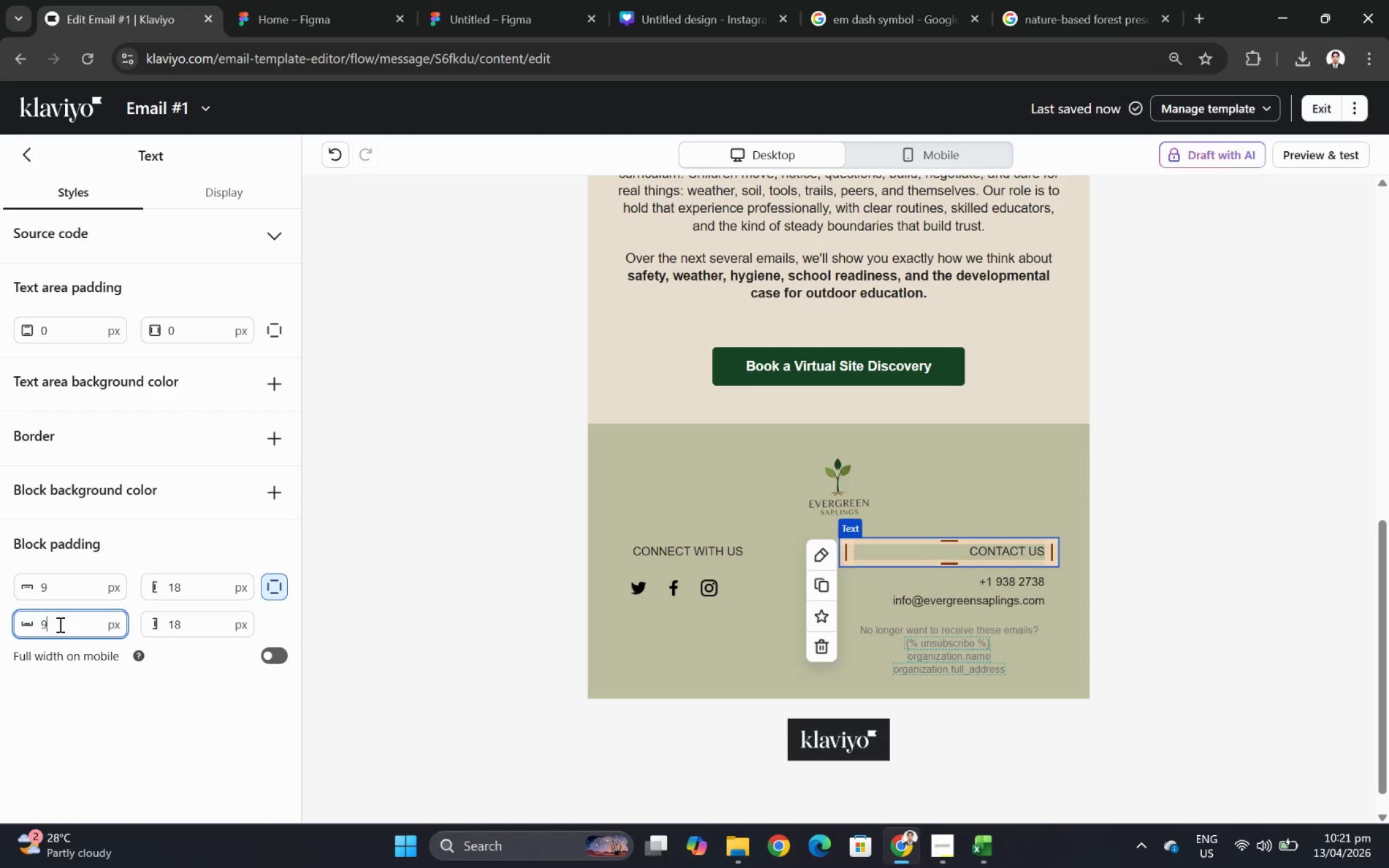 
key(2)
 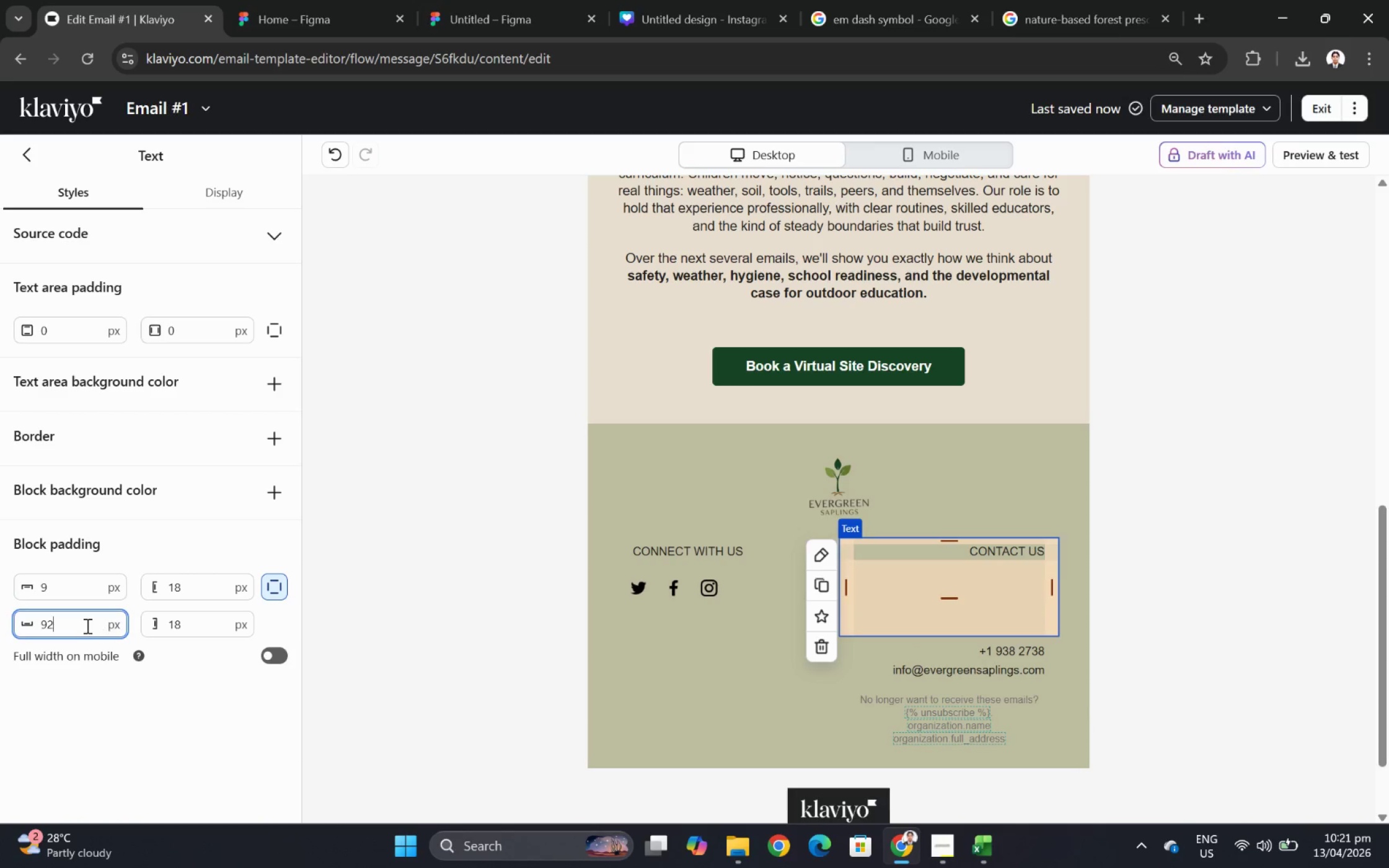 
double_click([82, 625])
 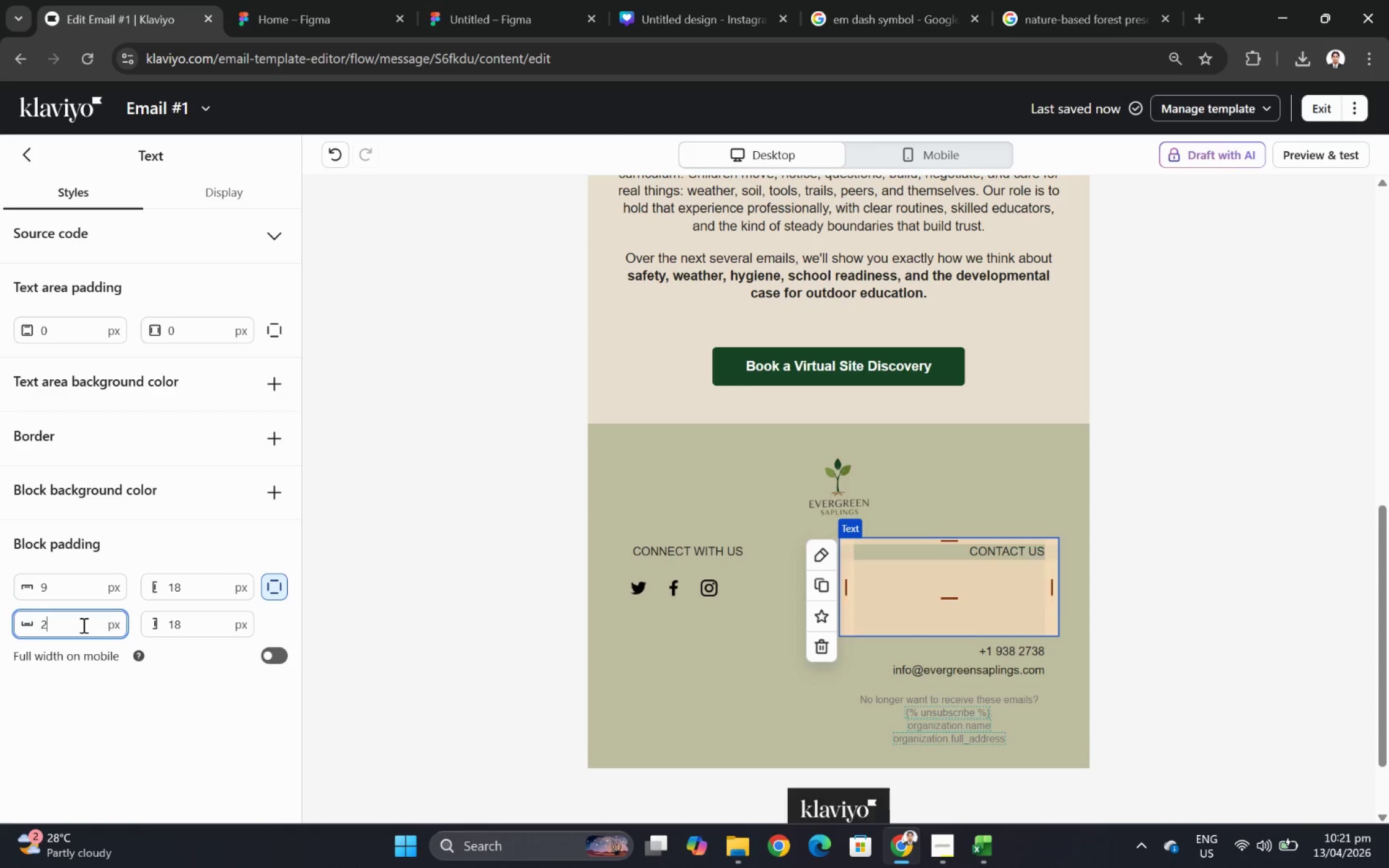 
key(2)
 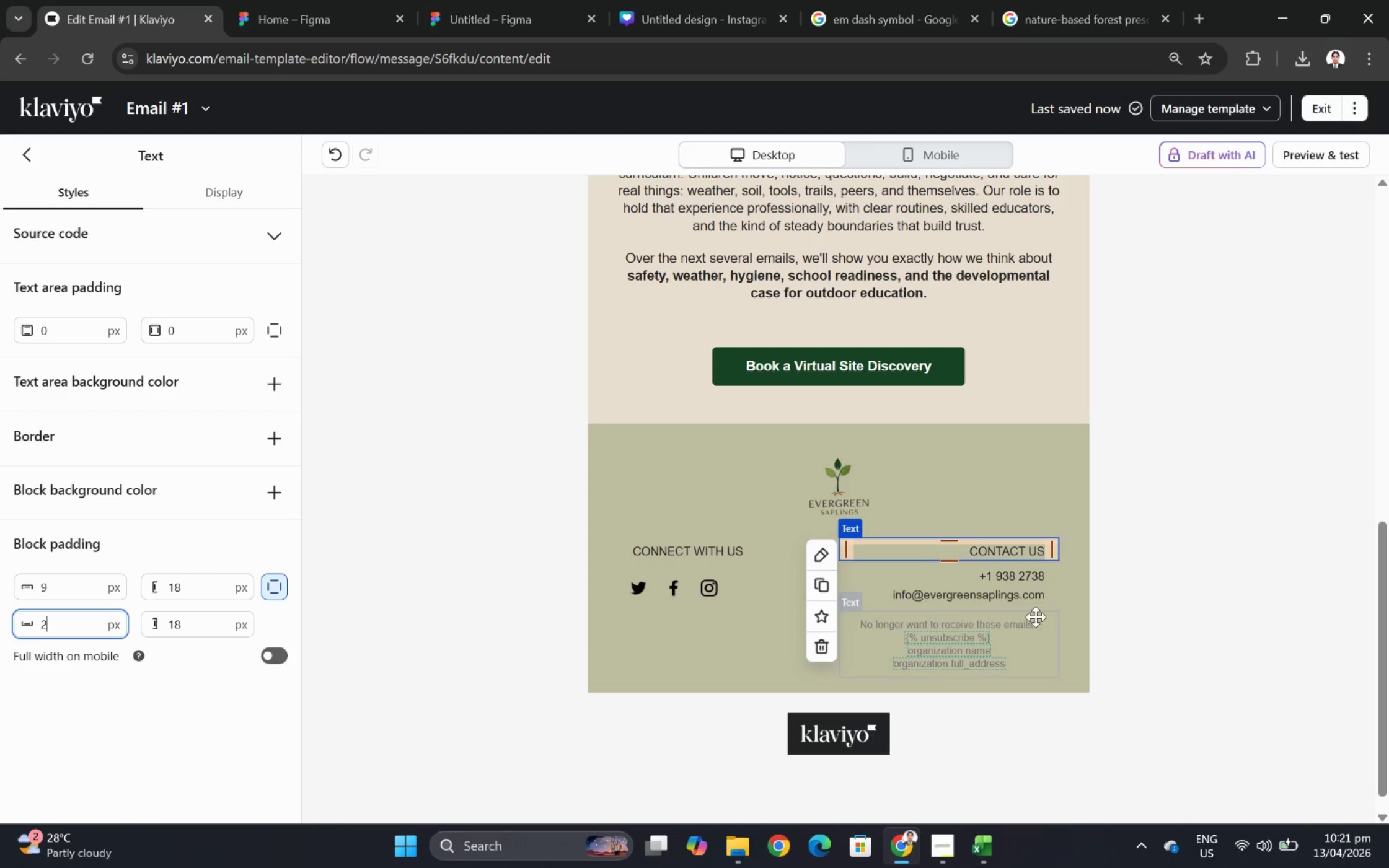 
left_click([1201, 654])
 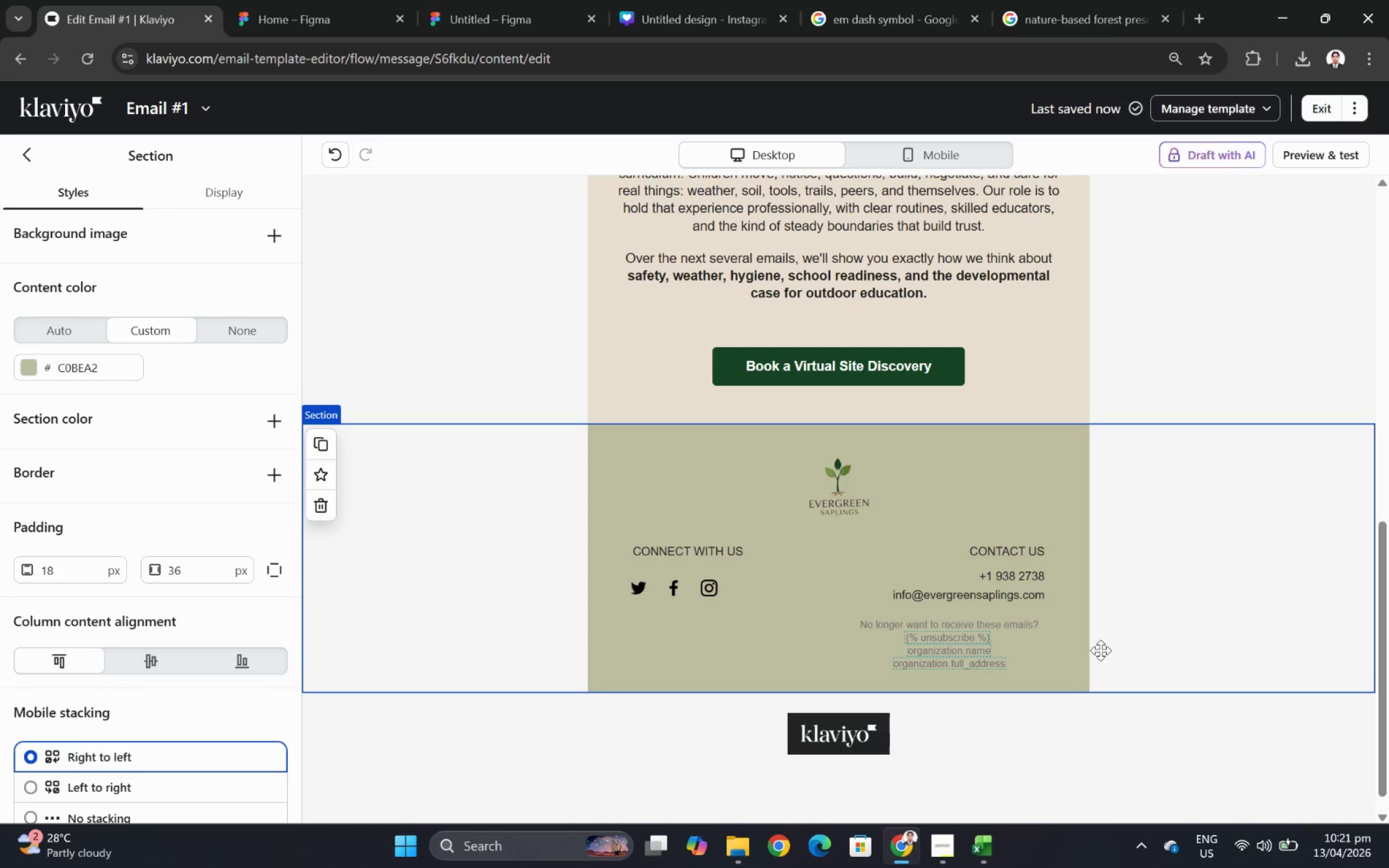 
wait(11.24)
 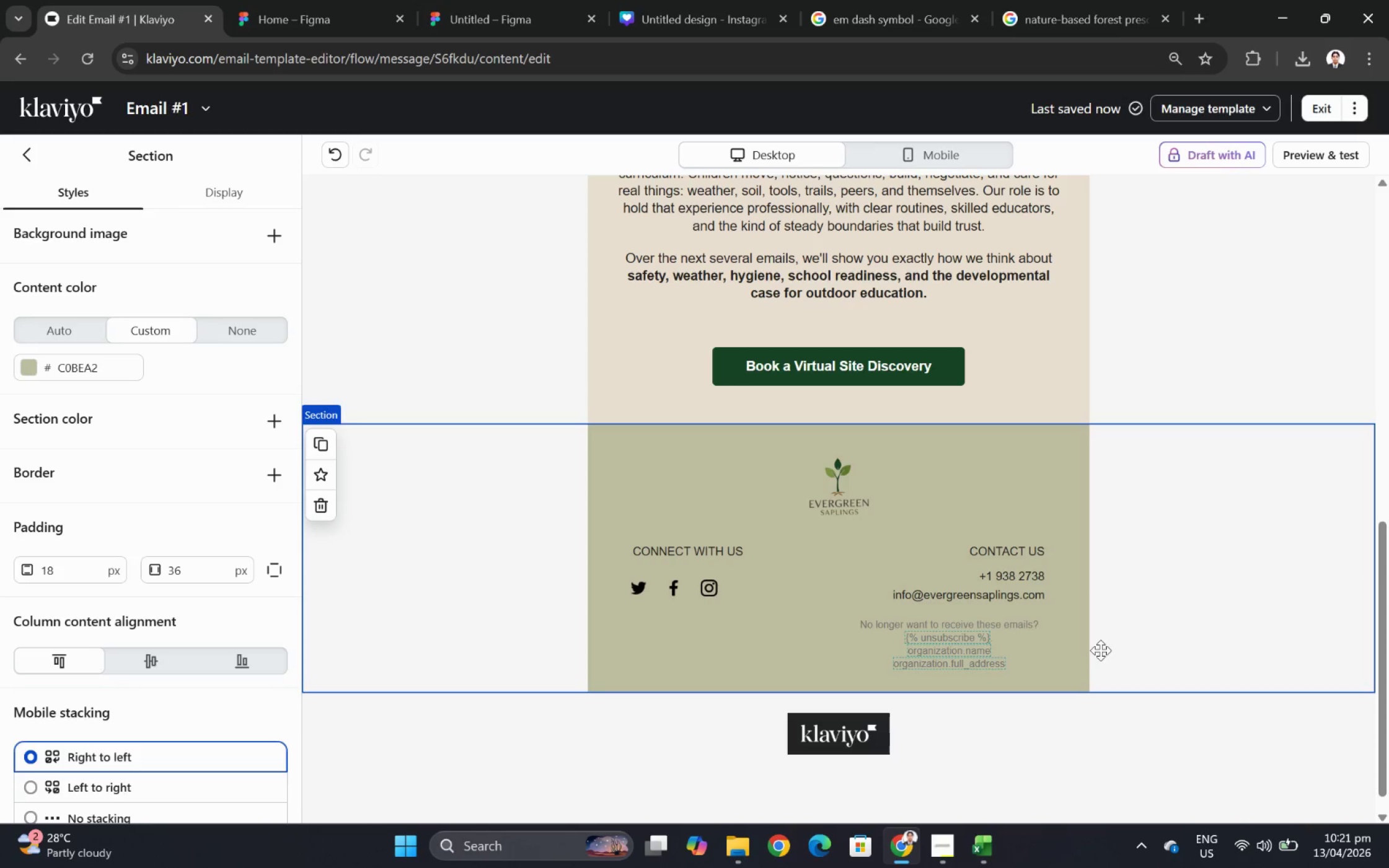 
double_click([1043, 578])
 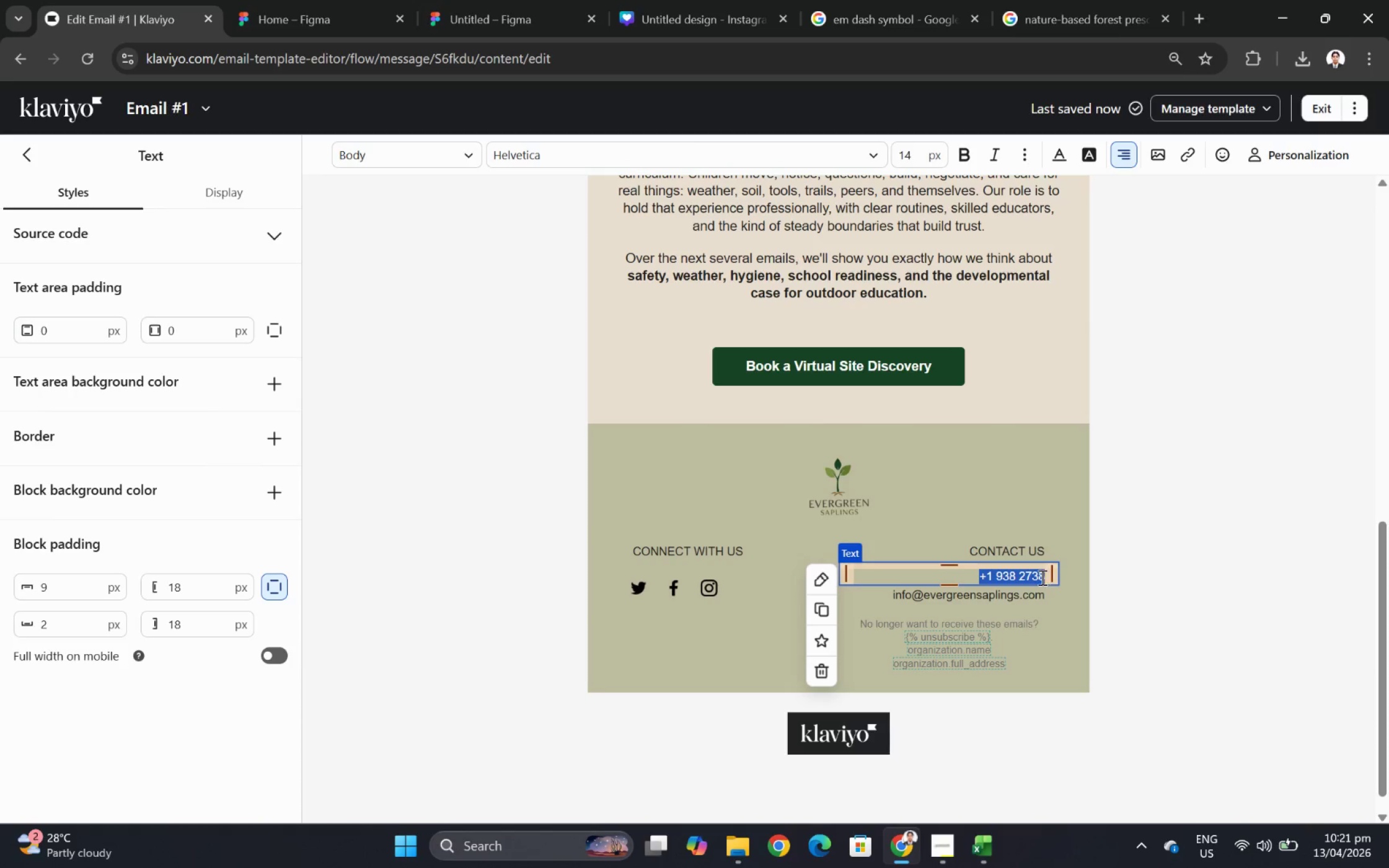 
left_click([1039, 577])
 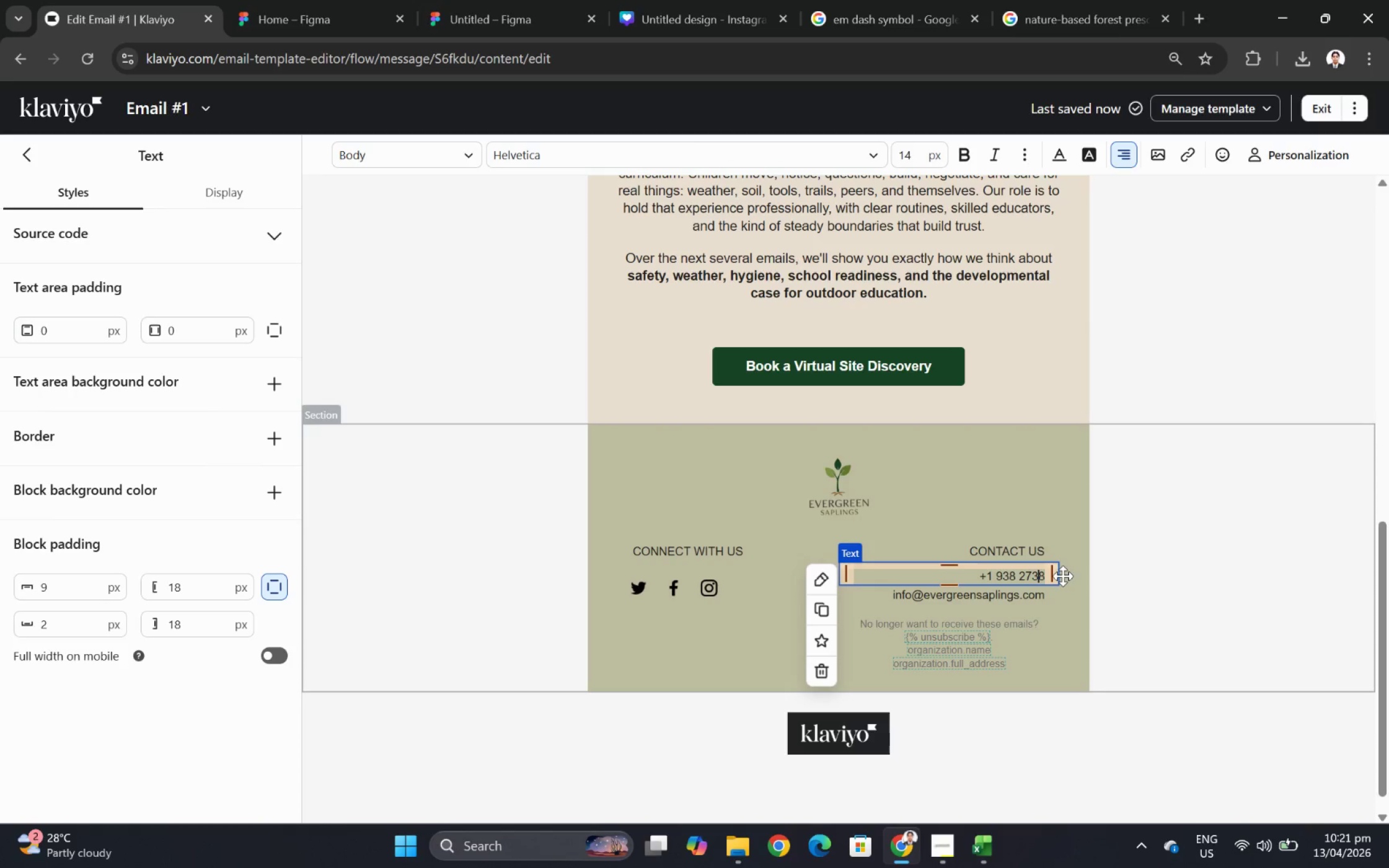 
type(76)
 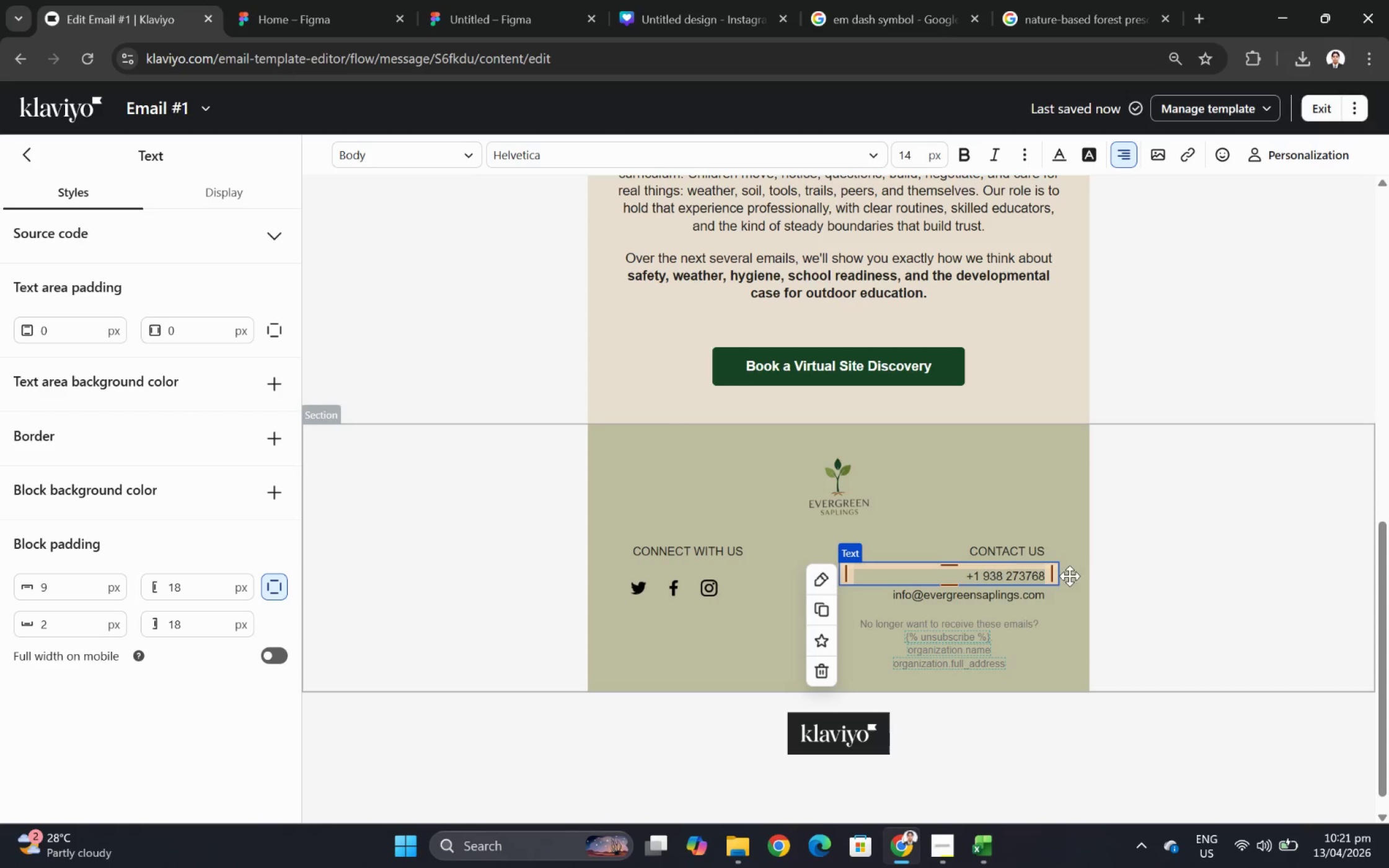 
left_click([1168, 574])
 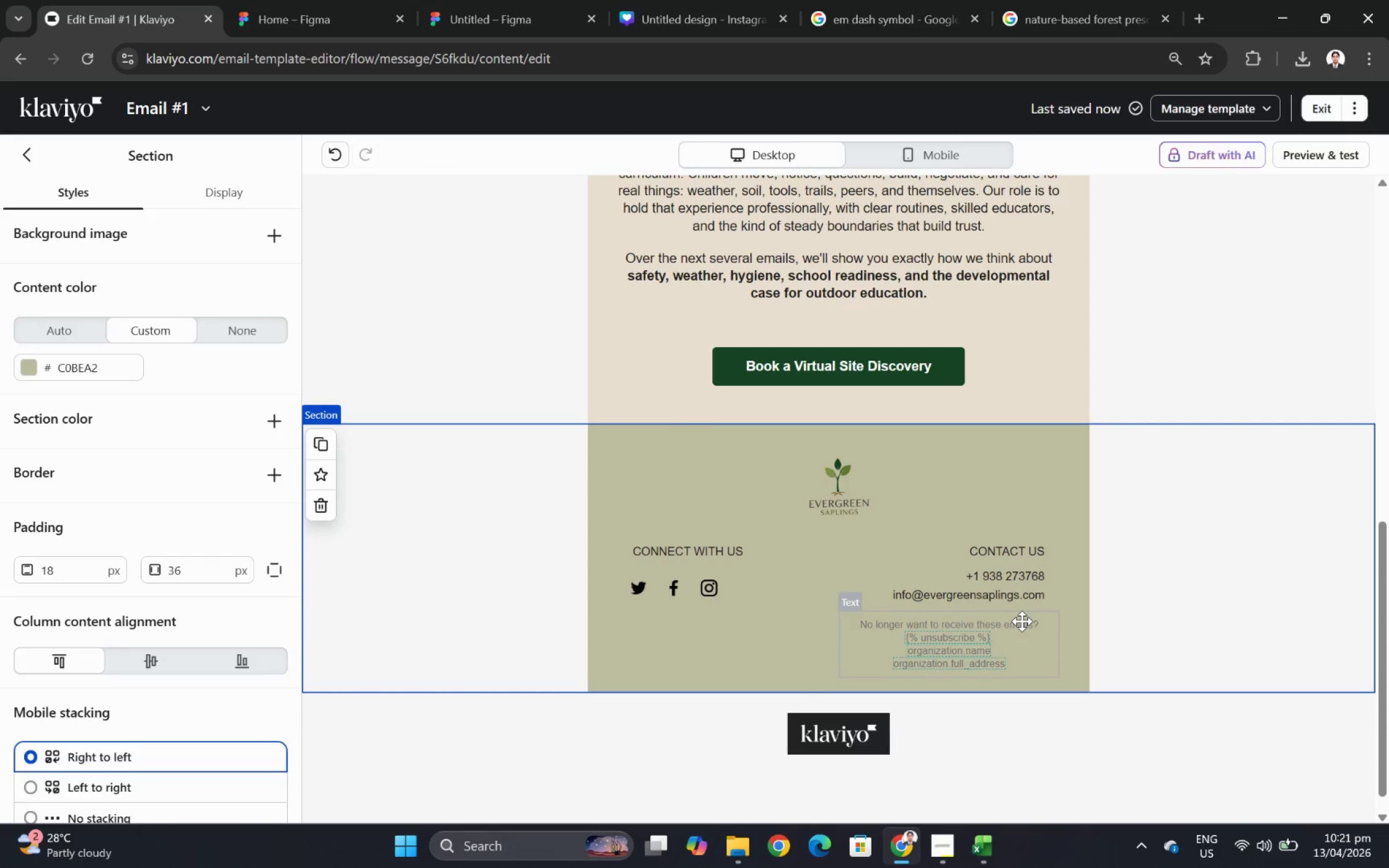 
wait(5.35)
 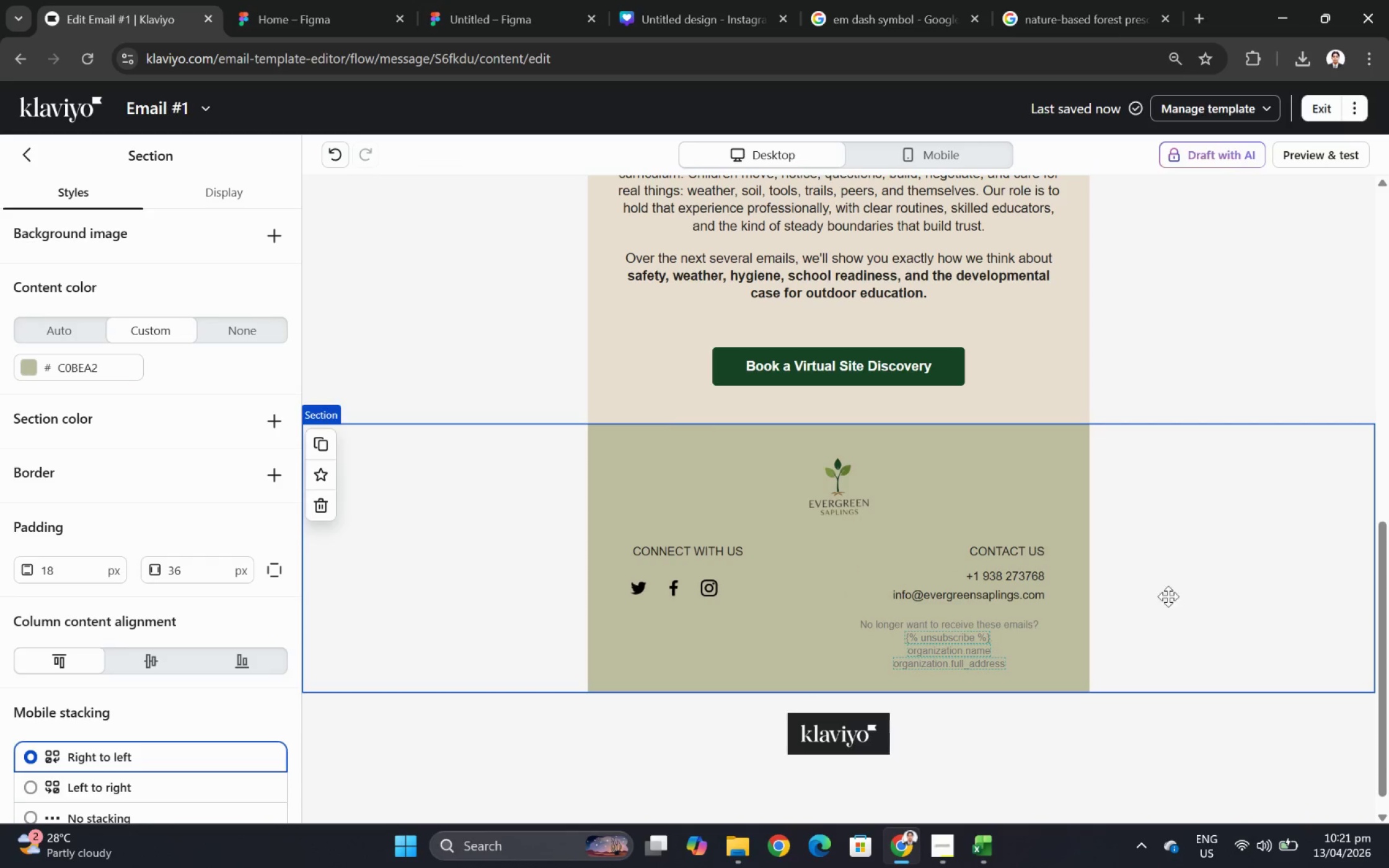 
left_click([1010, 596])
 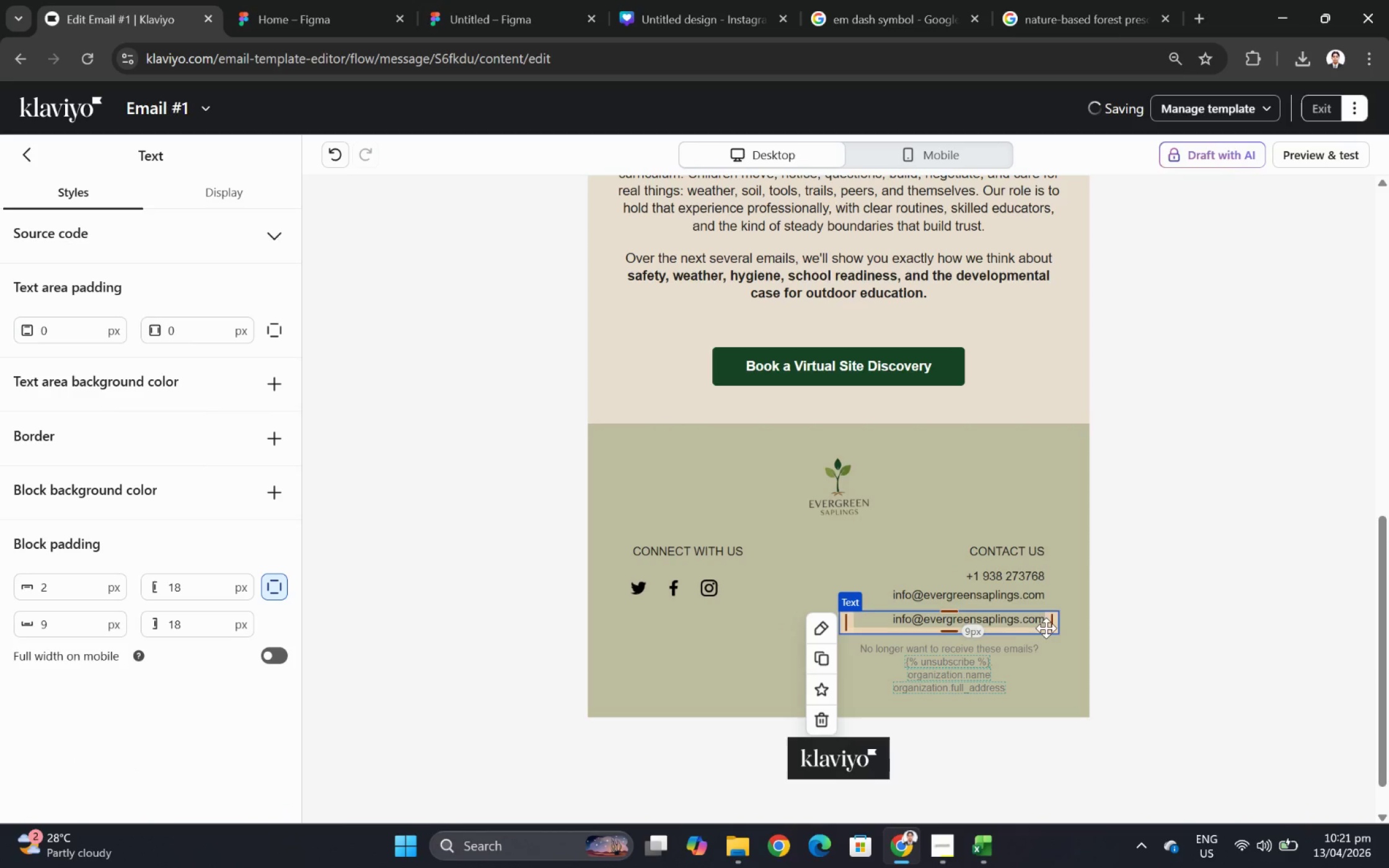 
double_click([1017, 621])
 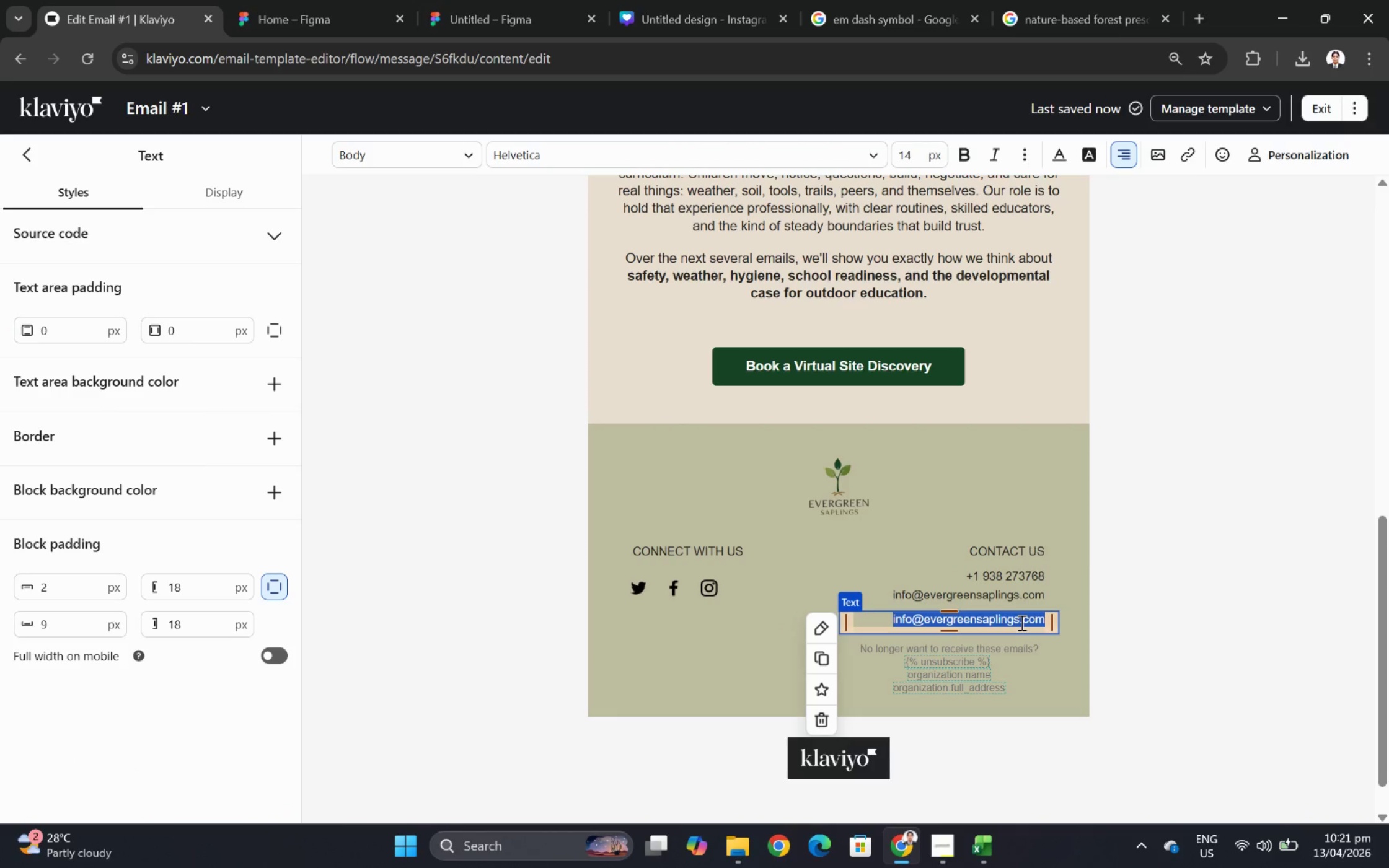 
type(1433 pINT sTREET)
key(Backspace)
key(Backspace)
type(Point Street,)
 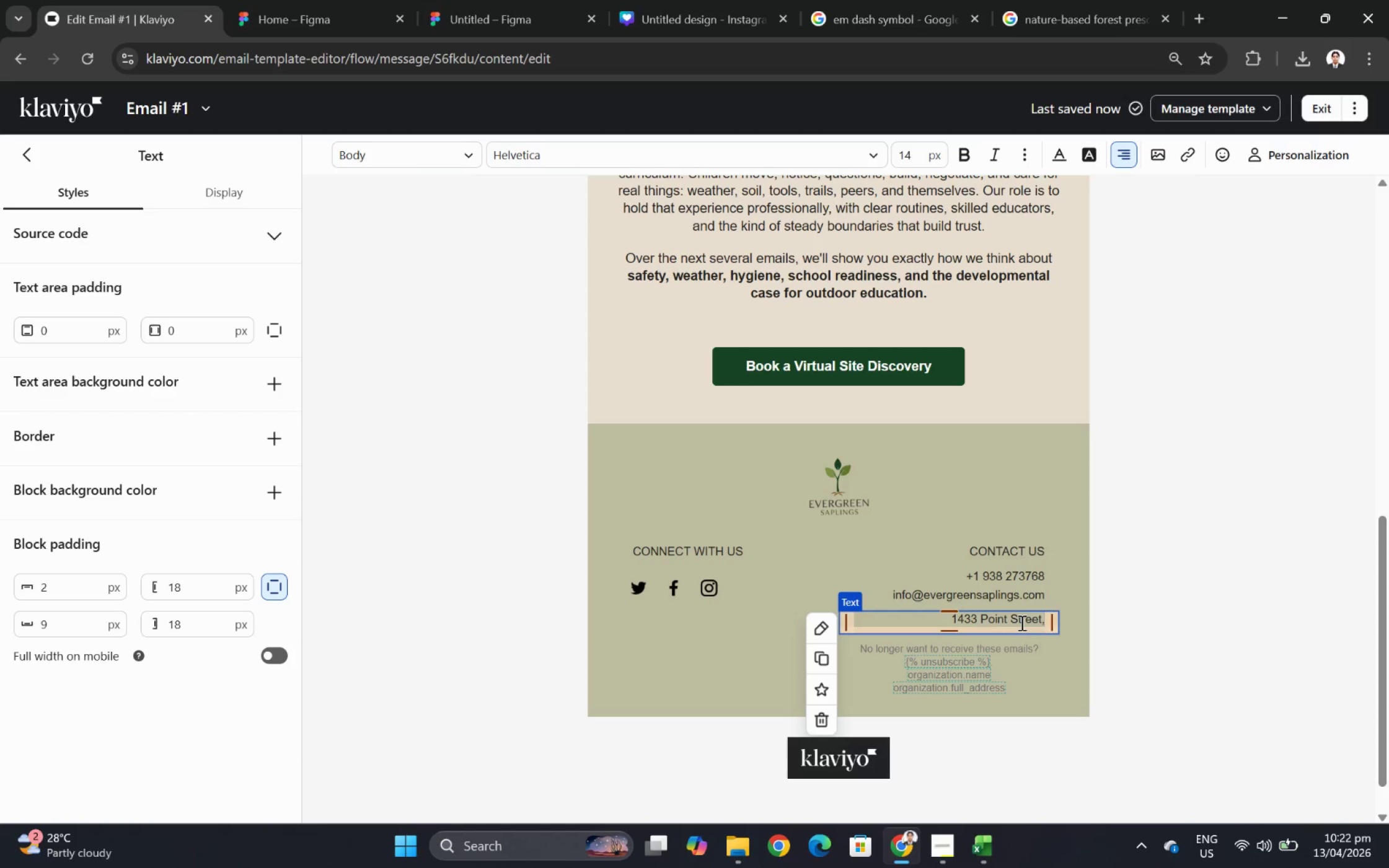 
key(Enter)
 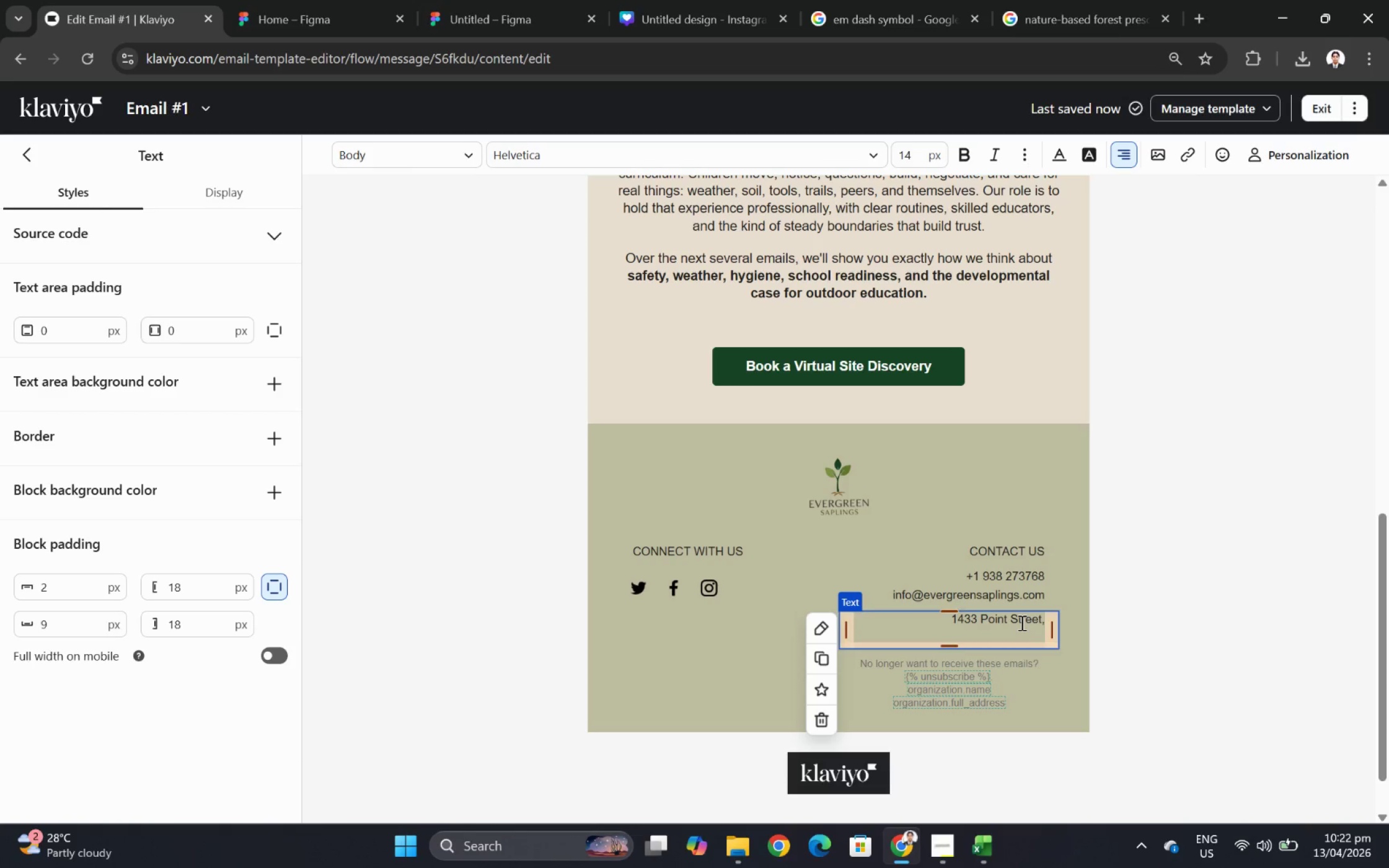 
type(Boston, MA 60606)
 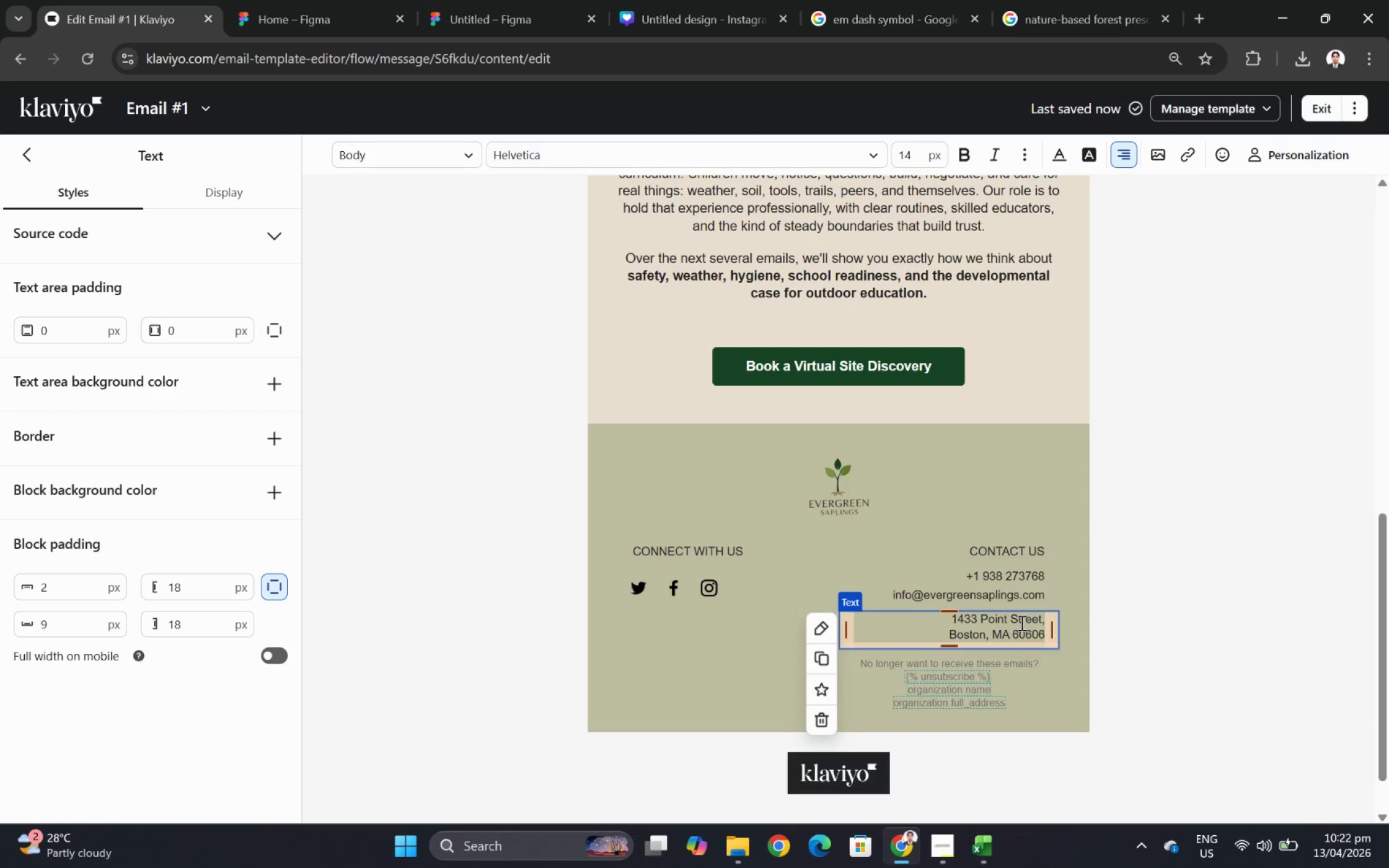 
left_click([1277, 582])
 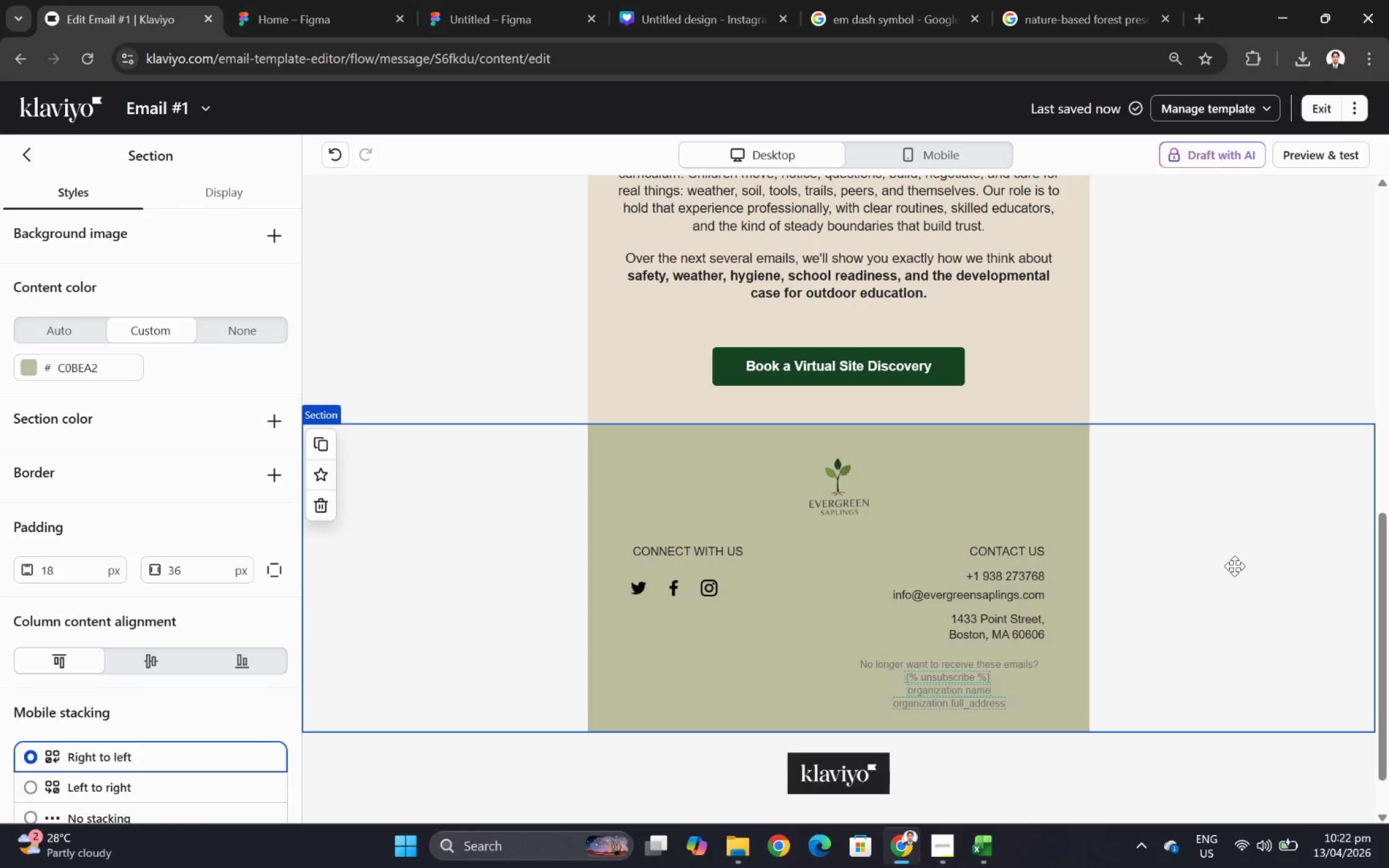 
wait(8.28)
 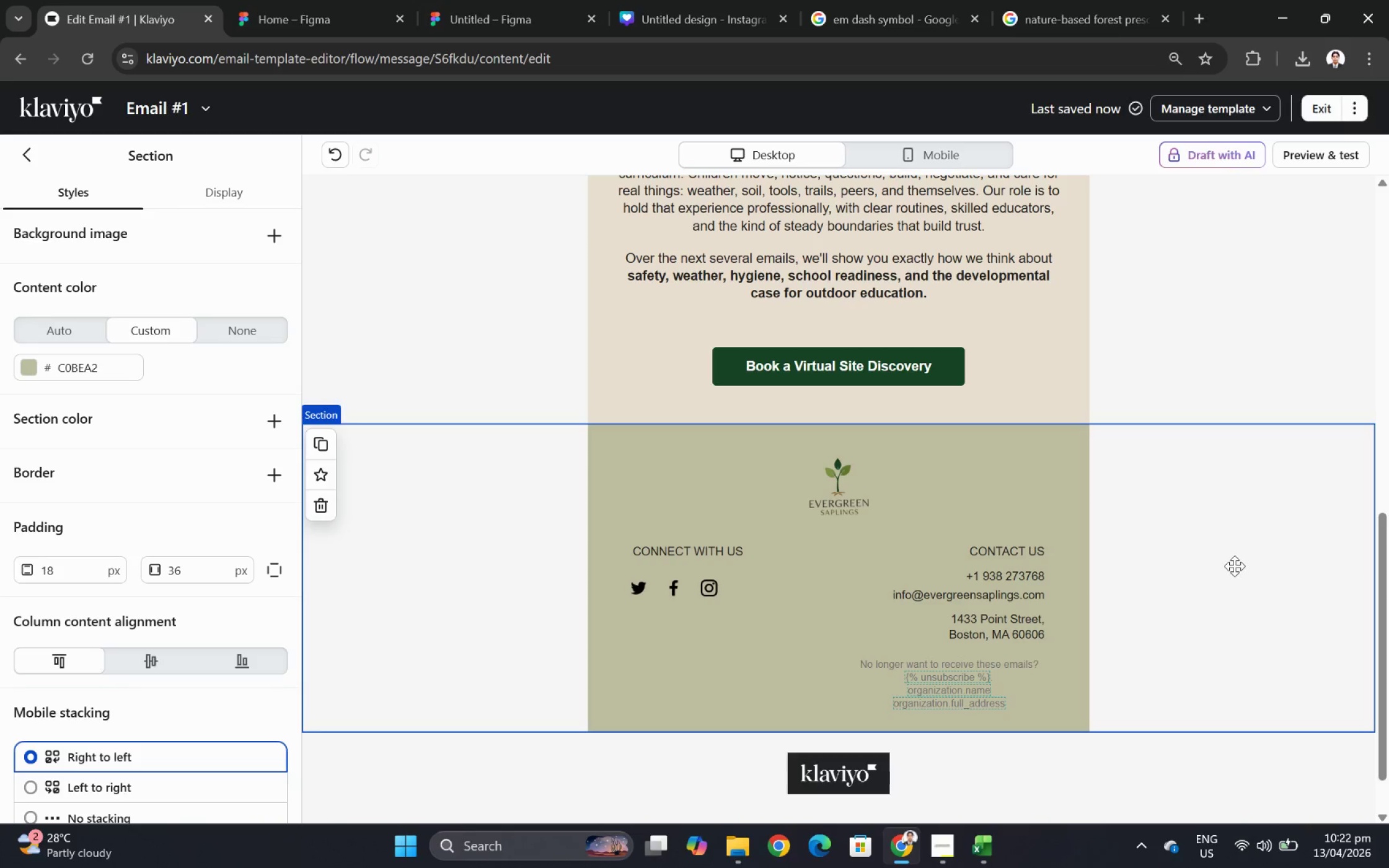 
left_click([963, 660])
 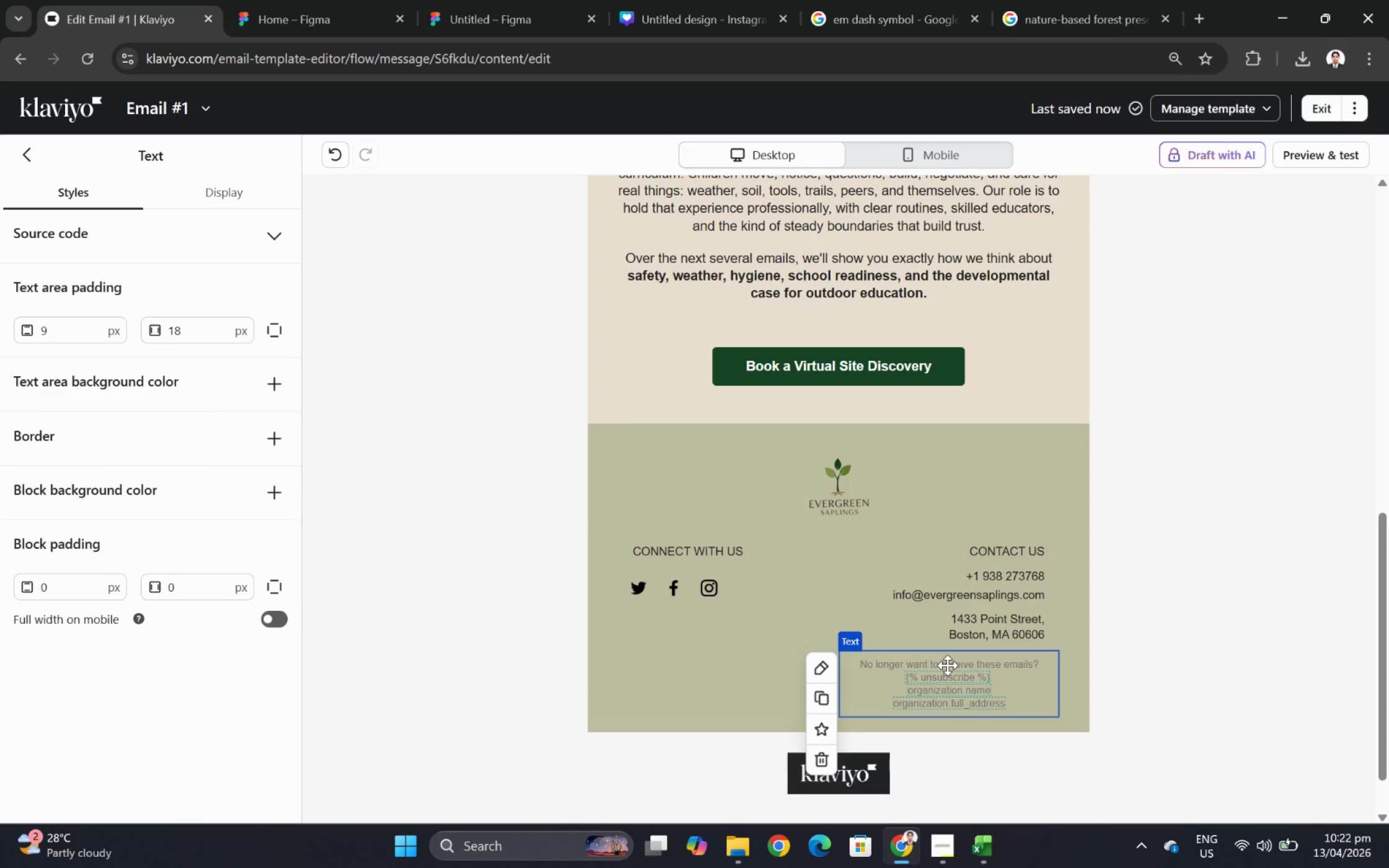 
double_click([948, 665])
 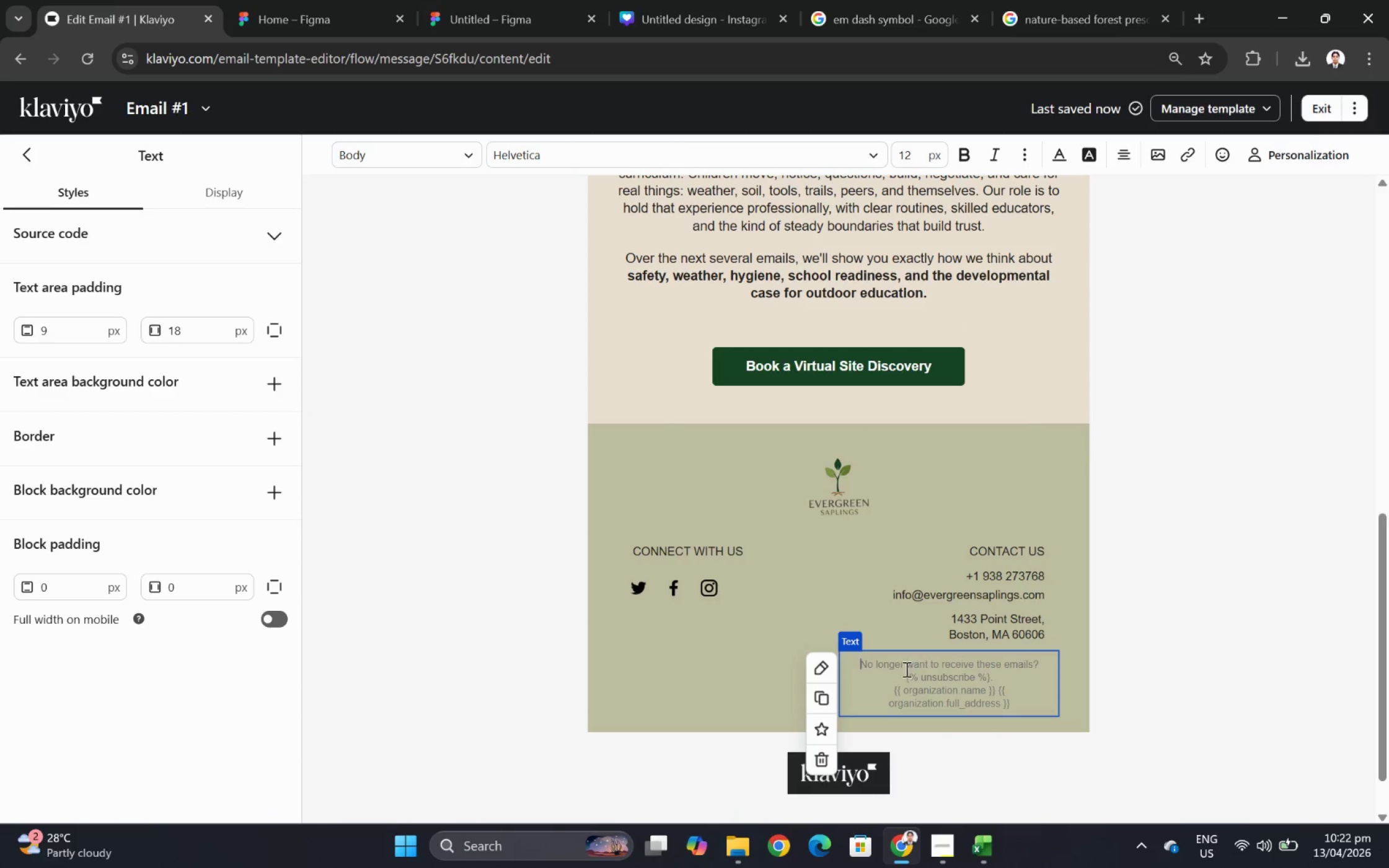 
left_click_drag(start_coordinate=[865, 667], to_coordinate=[1065, 704])
 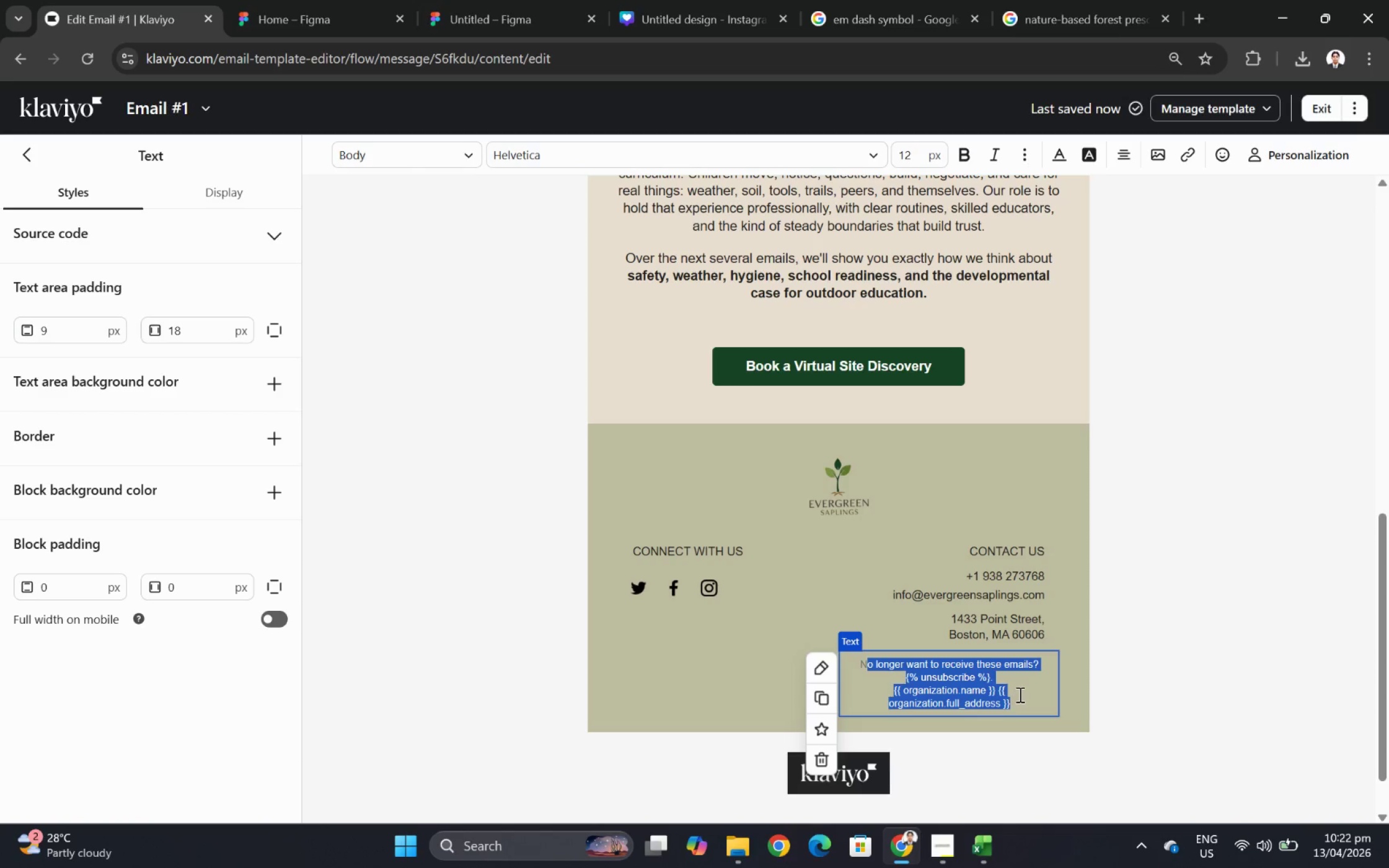 
key(Control+A)
 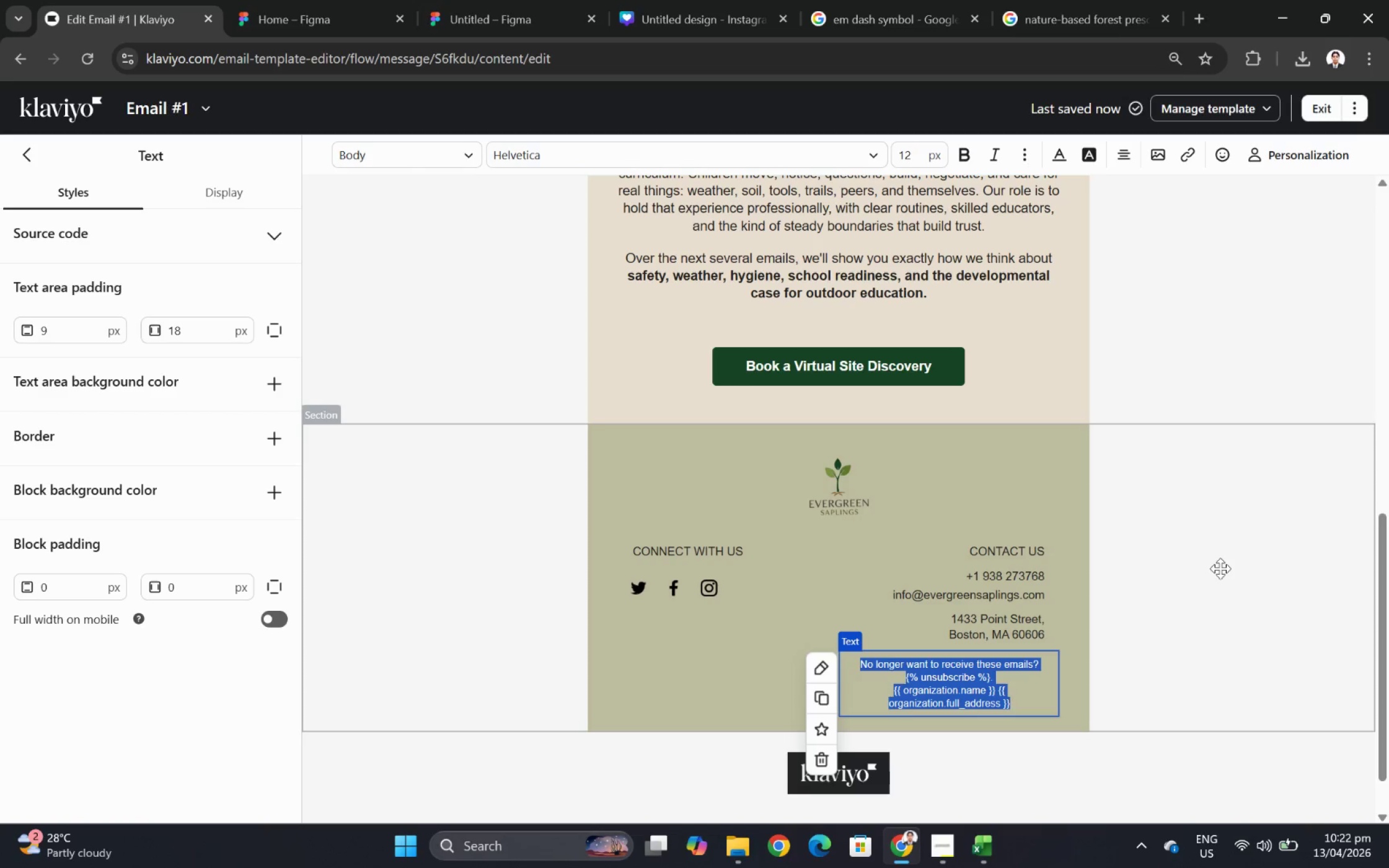 
wait(5.01)
 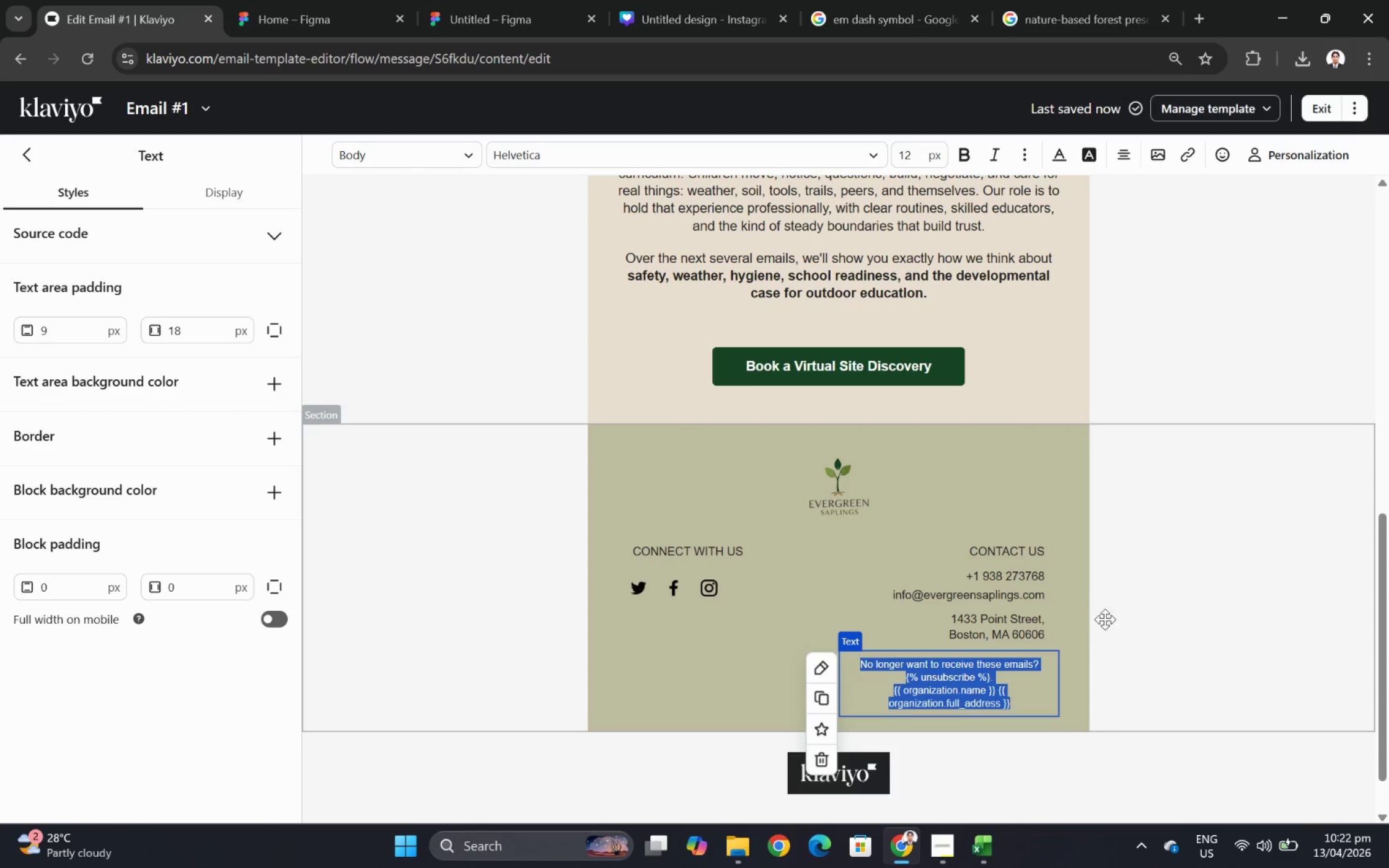 
left_click([1220, 565])
 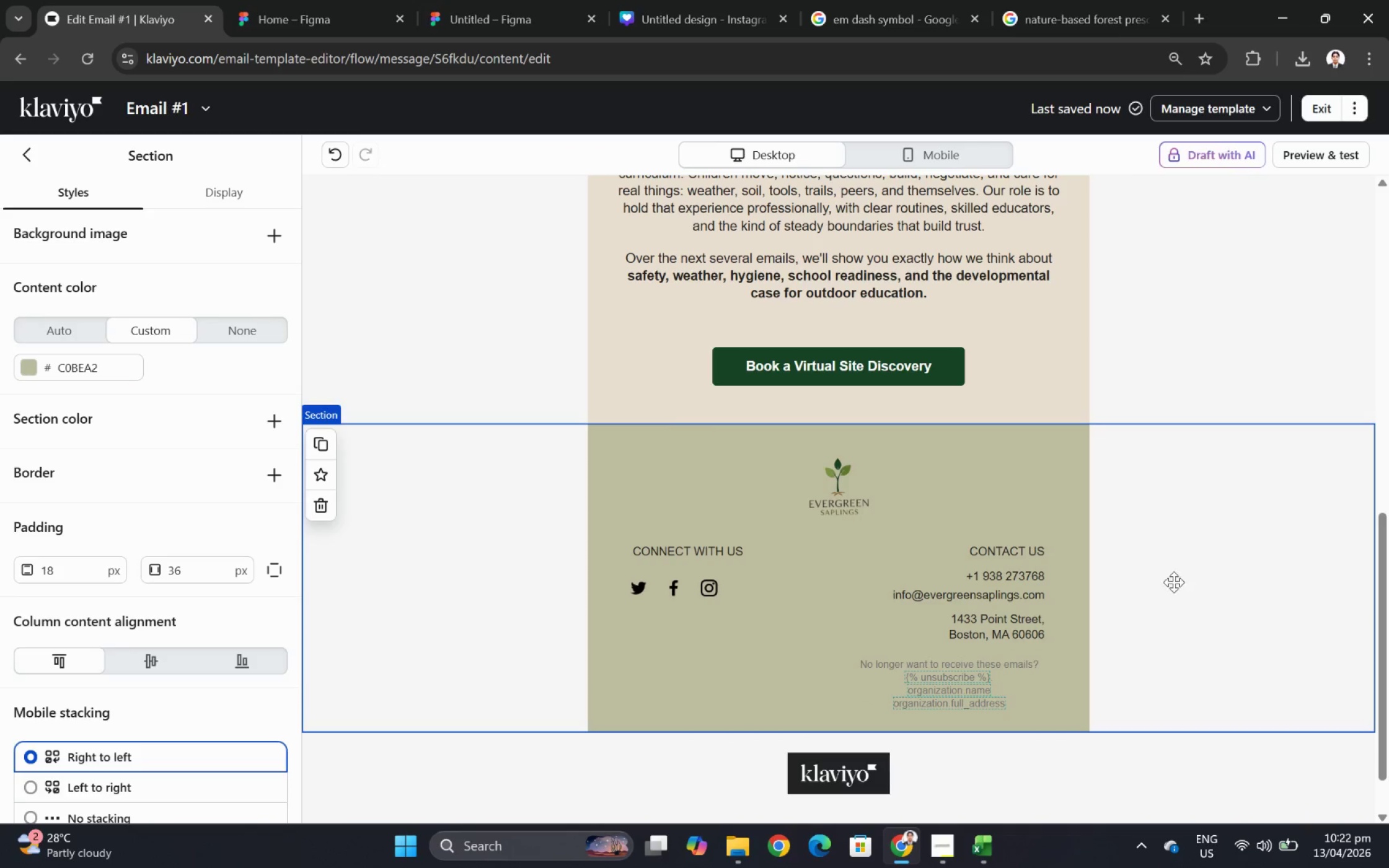 
hold_key(key=ControlLeft, duration=0.45)
 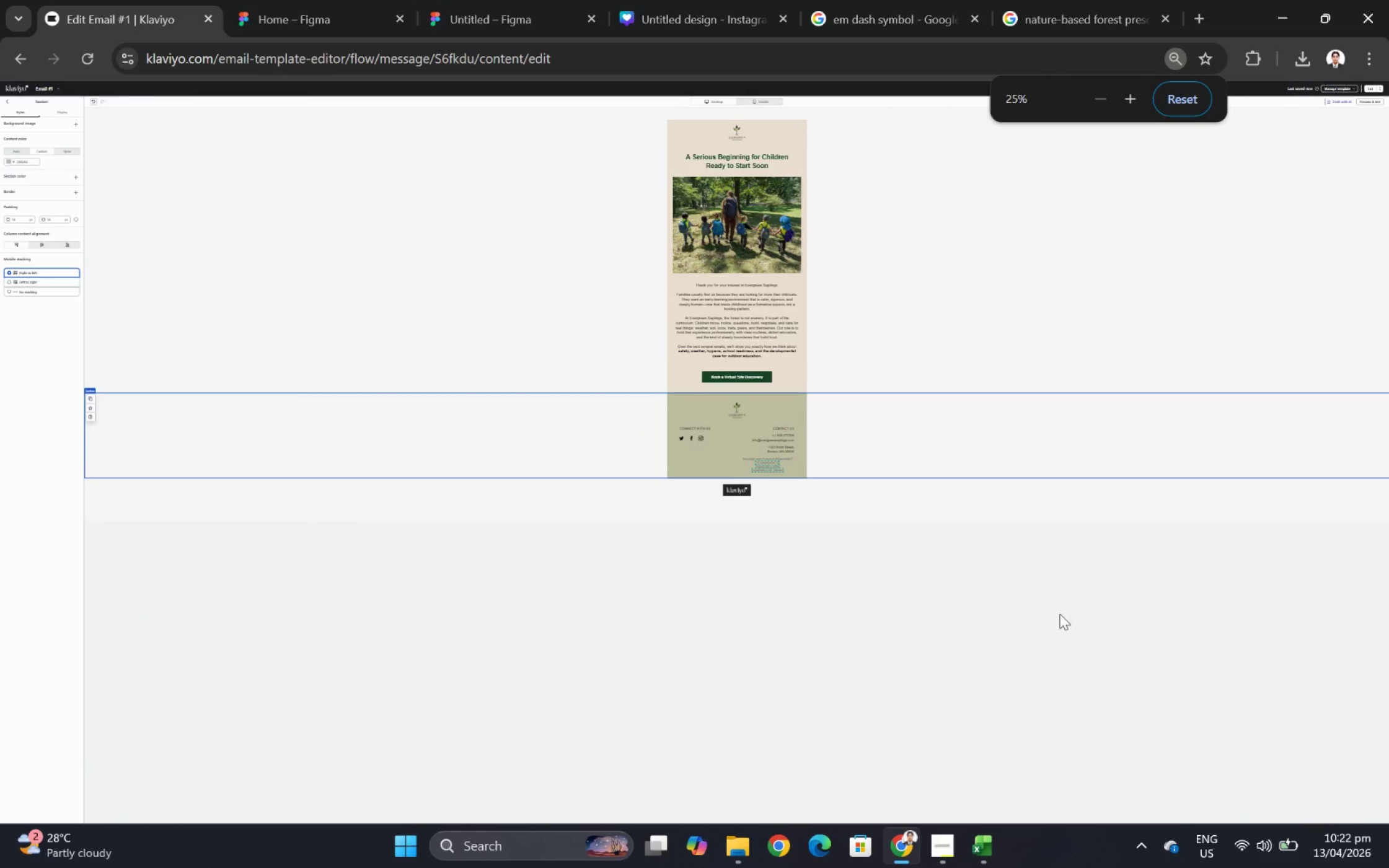 
hold_key(key=ControlLeft, duration=0.56)
 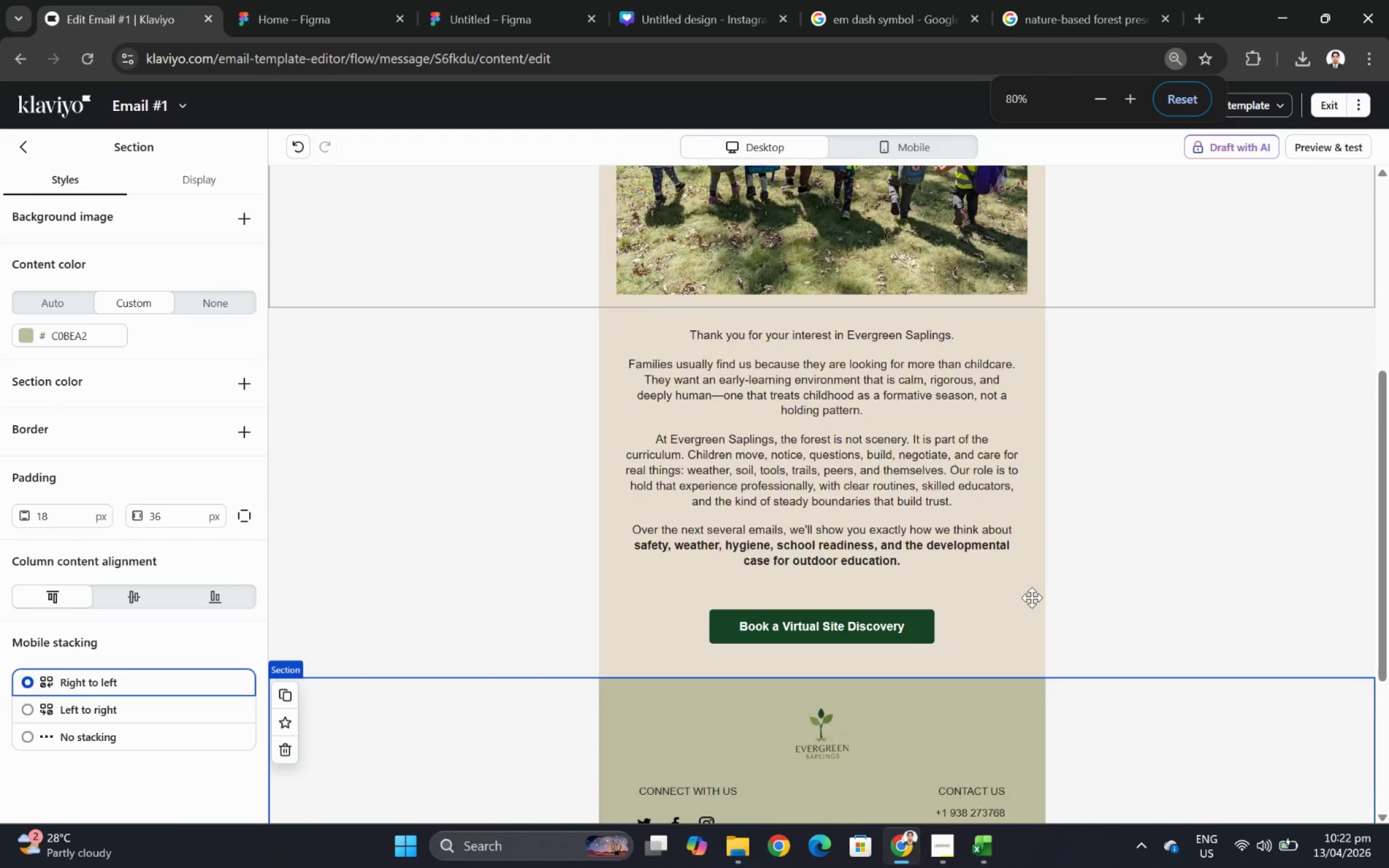 
scroll: coordinate [1170, 584], scroll_direction: down, amount: 1.0
 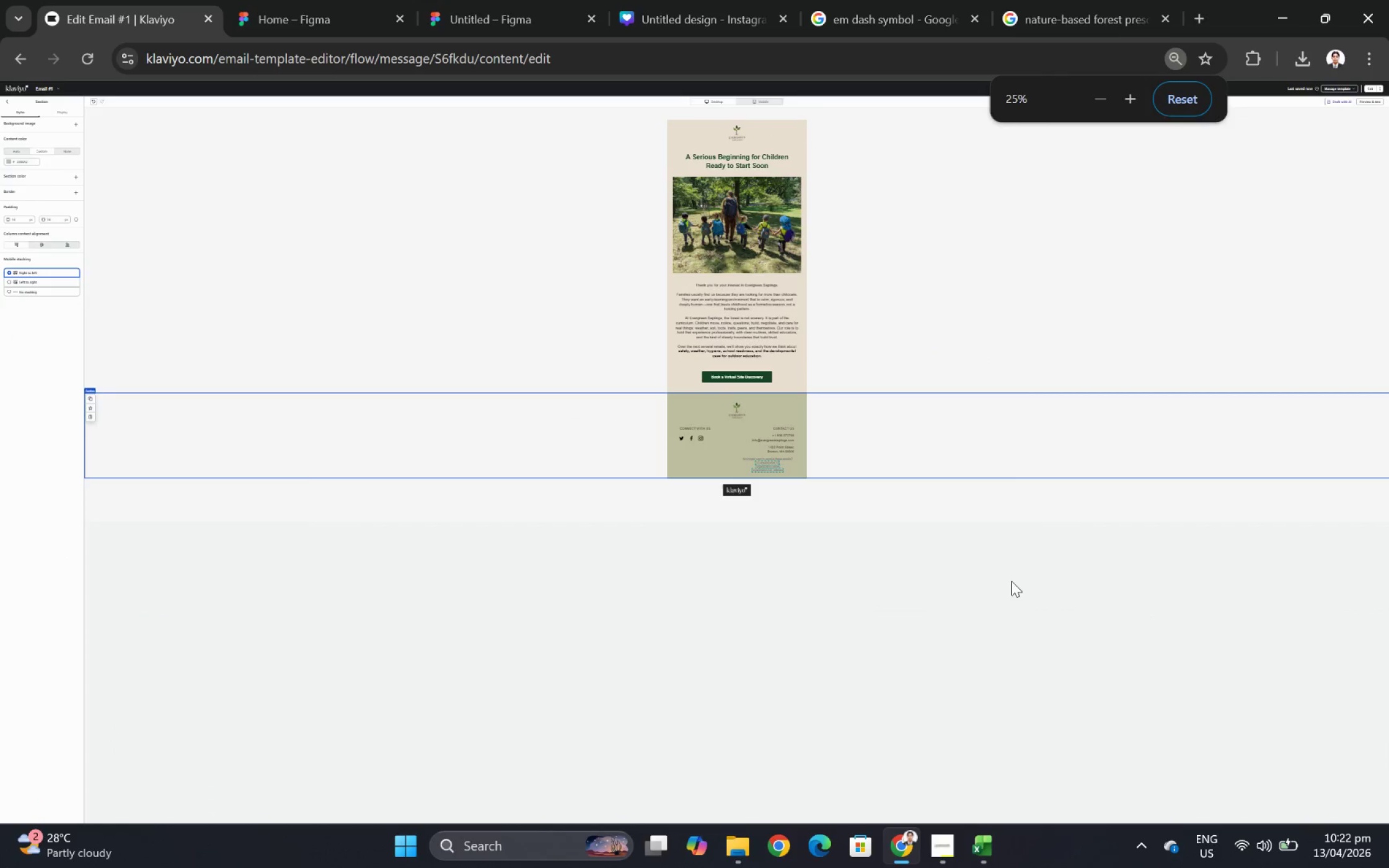 
scroll: coordinate [1007, 577], scroll_direction: up, amount: 5.0
 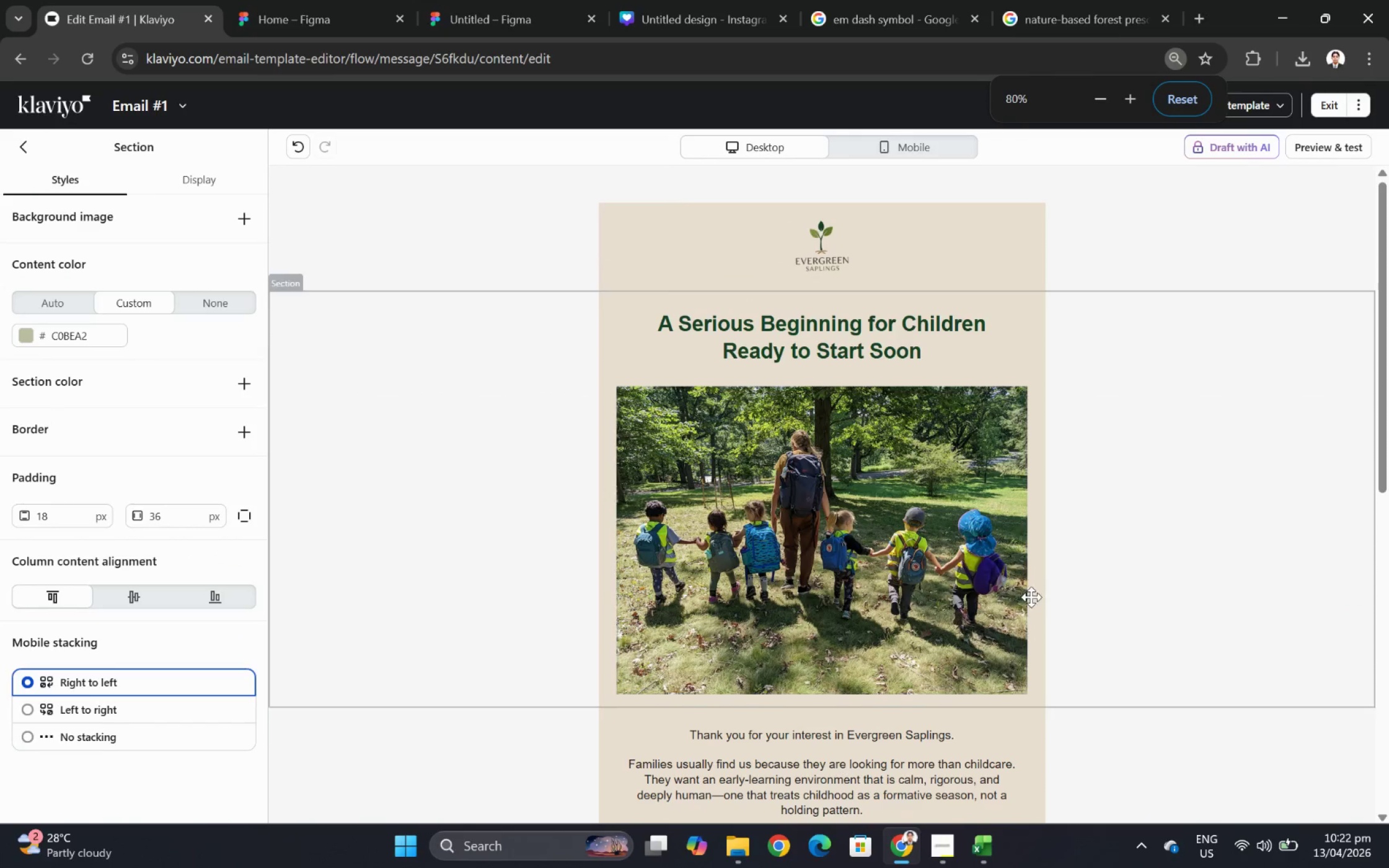 
scroll: coordinate [1041, 612], scroll_direction: down, amount: 8.0
 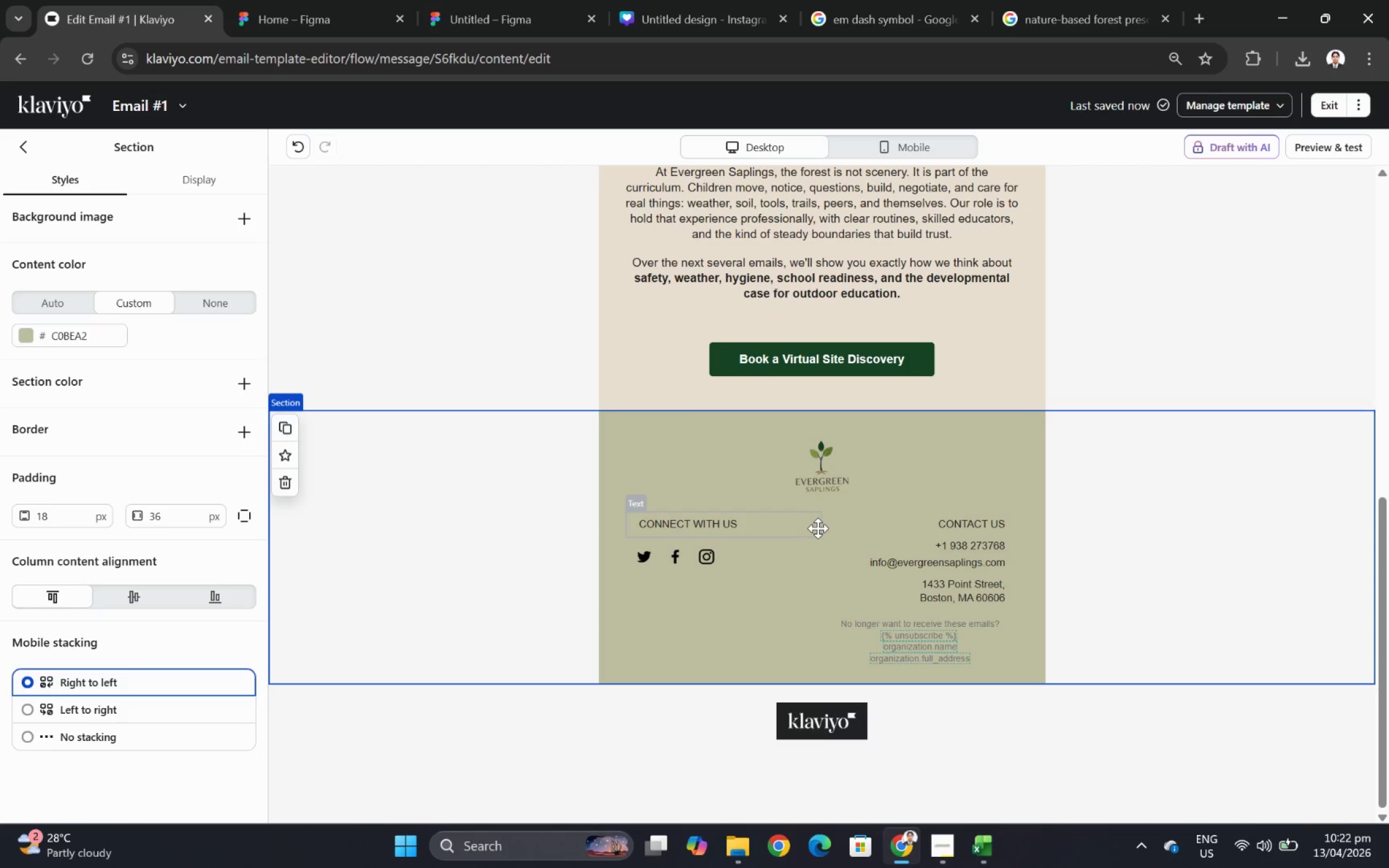 
hold_key(key=ControlLeft, duration=1.13)
scroll: coordinate [903, 565], scroll_direction: down, amount: 5.0
 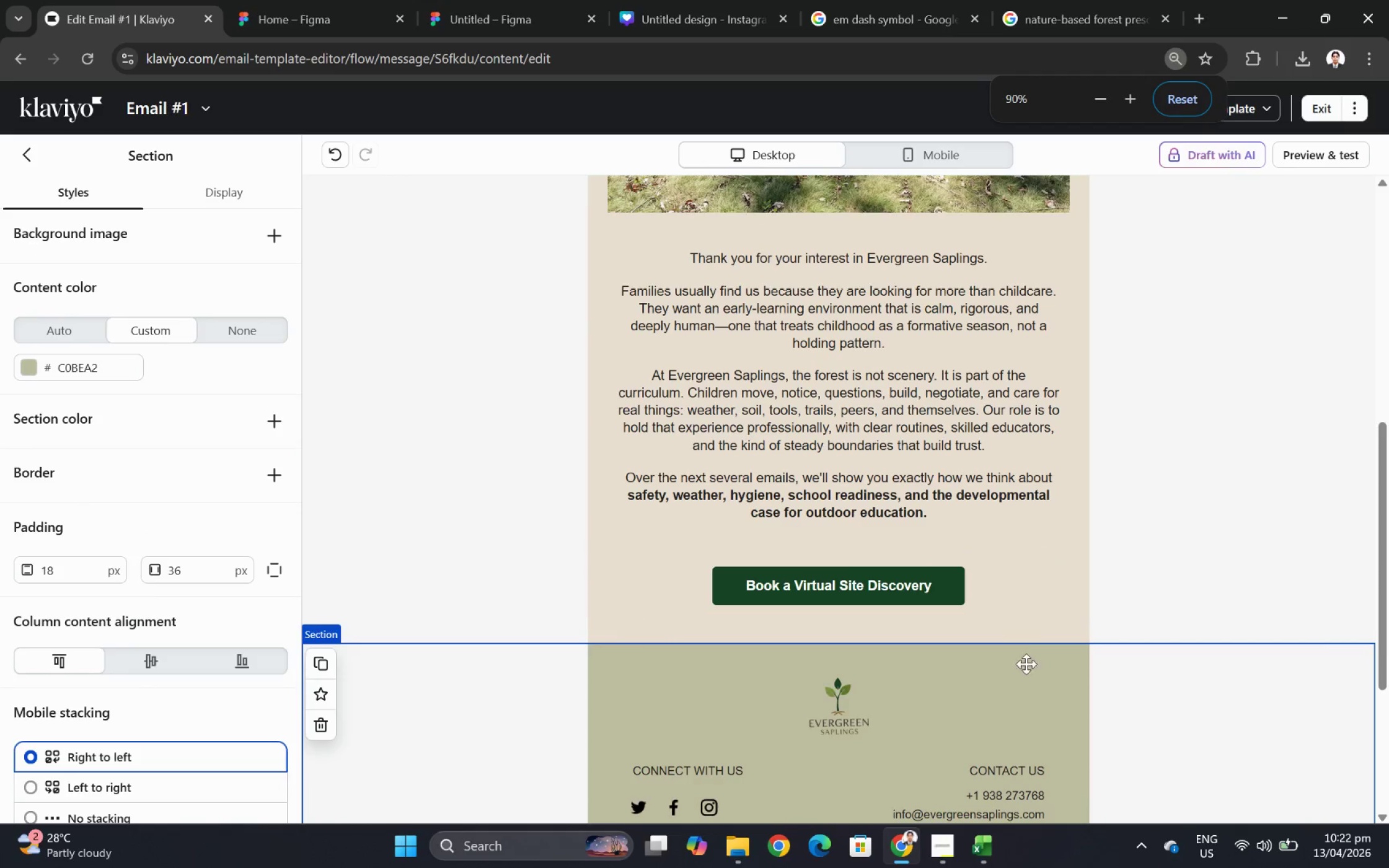 
hold_key(key=ControlLeft, duration=0.49)
 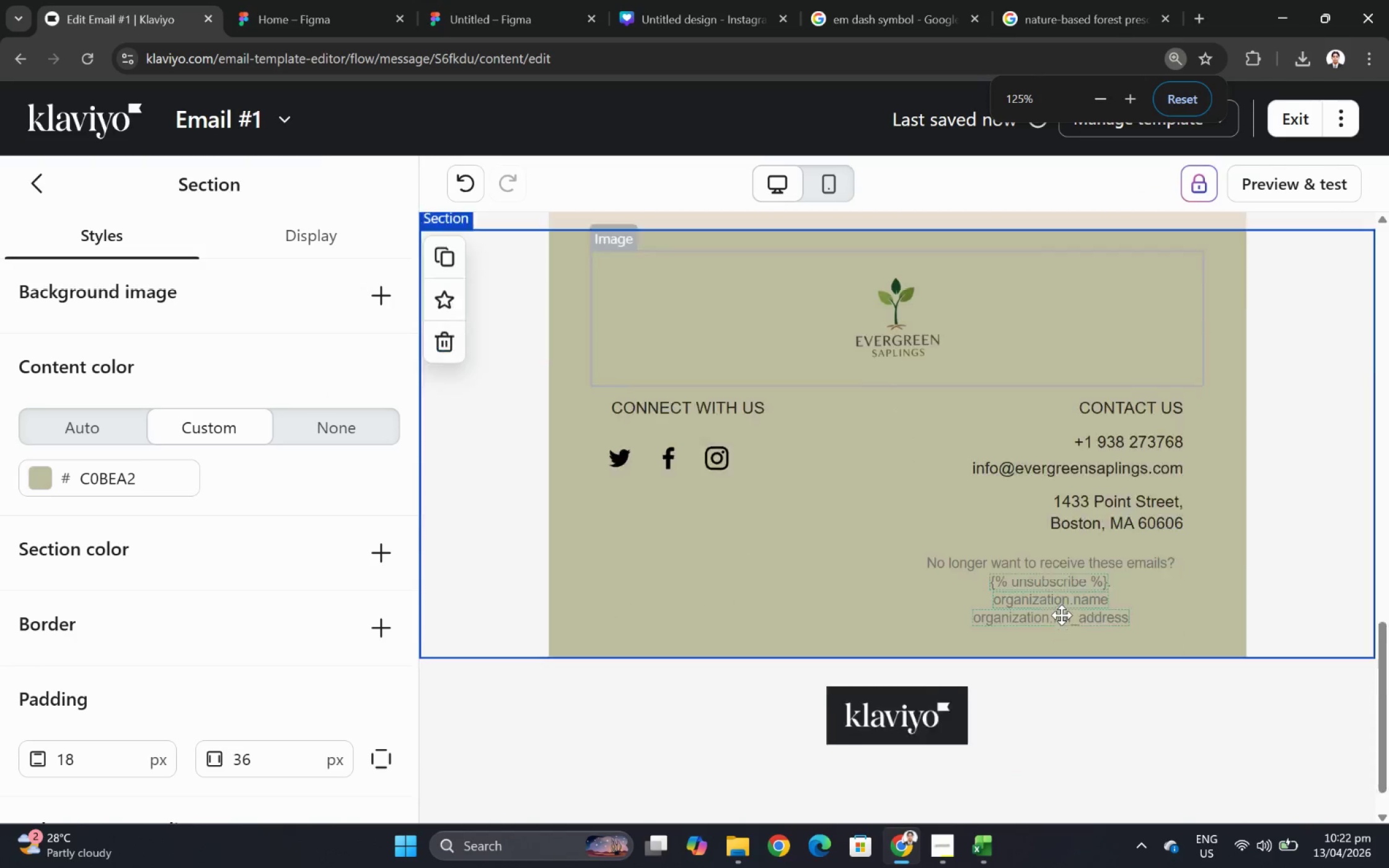 
scroll: coordinate [1026, 665], scroll_direction: down, amount: 4.0
 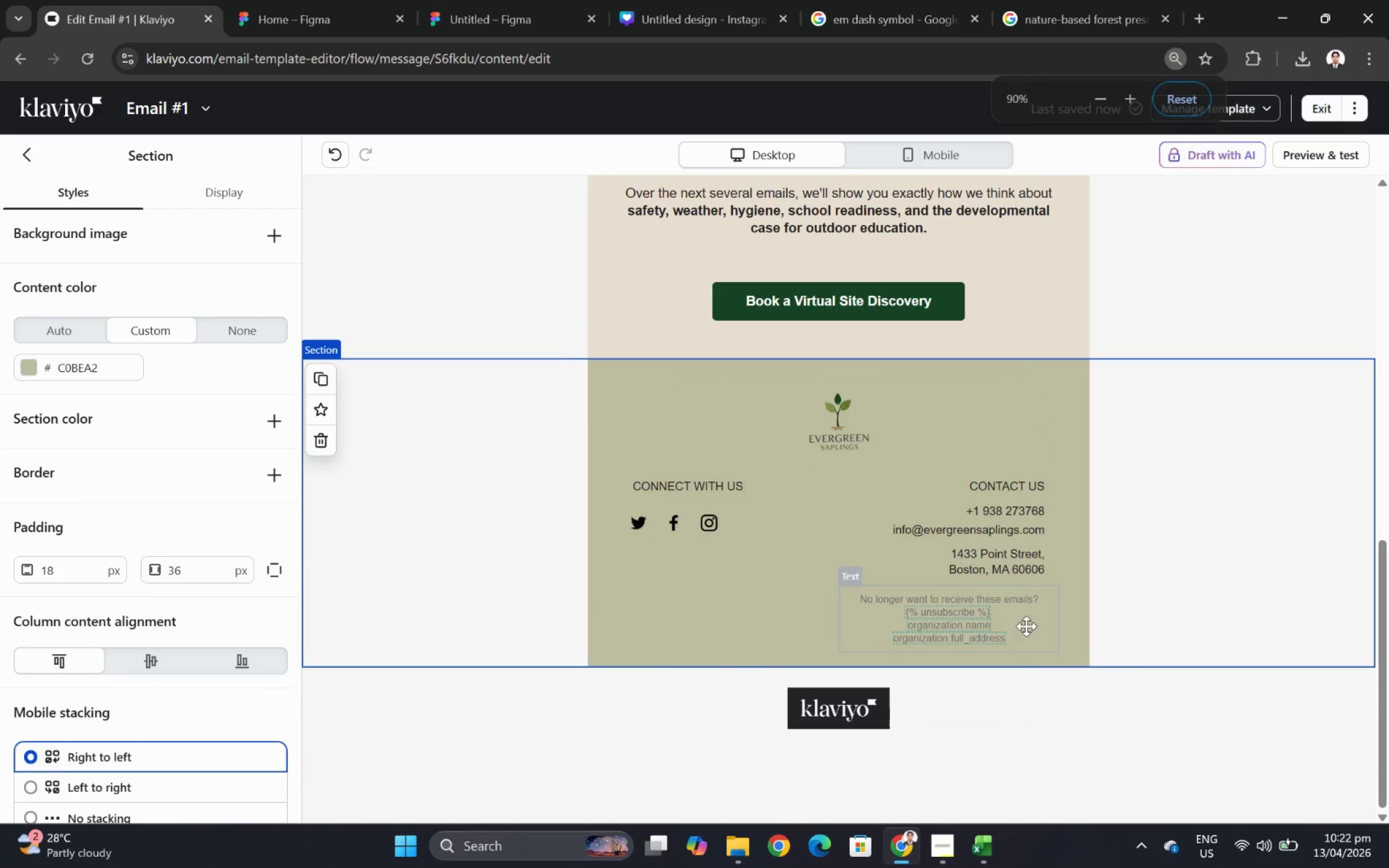 
scroll: coordinate [1061, 615], scroll_direction: none, amount: 0.0
 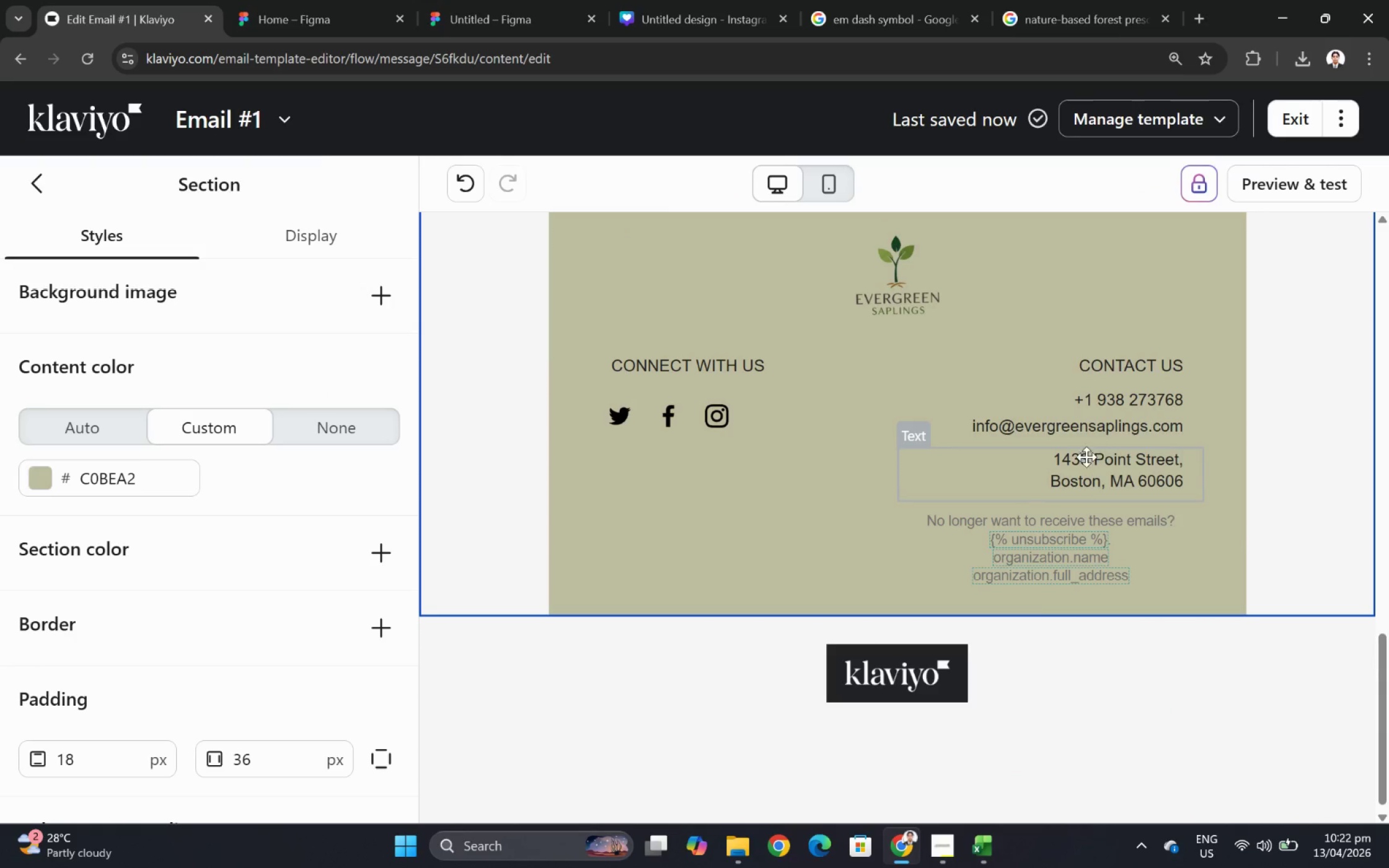 
double_click([1082, 462])
 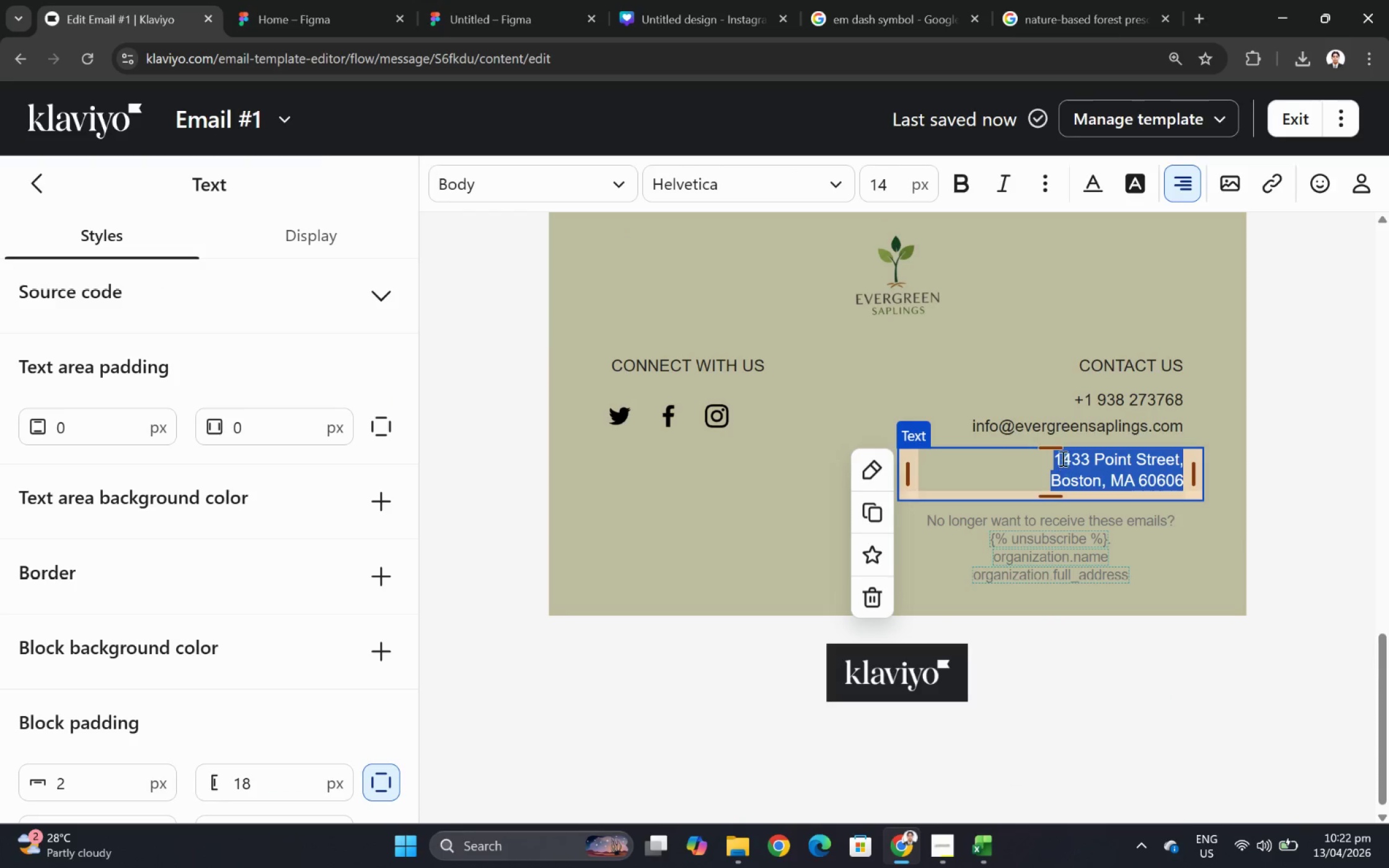 
left_click([1055, 457])
 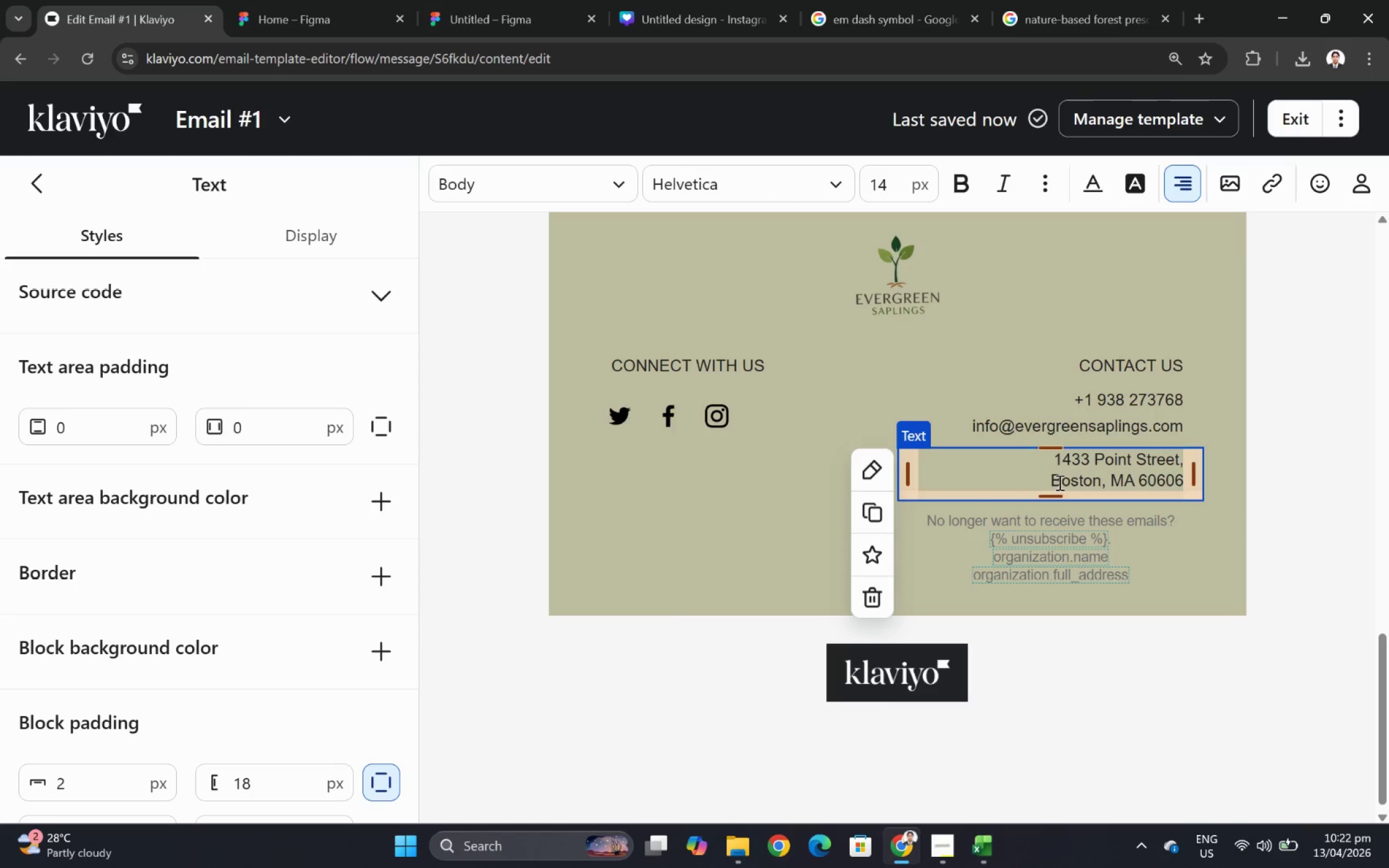 
left_click([1049, 478])
 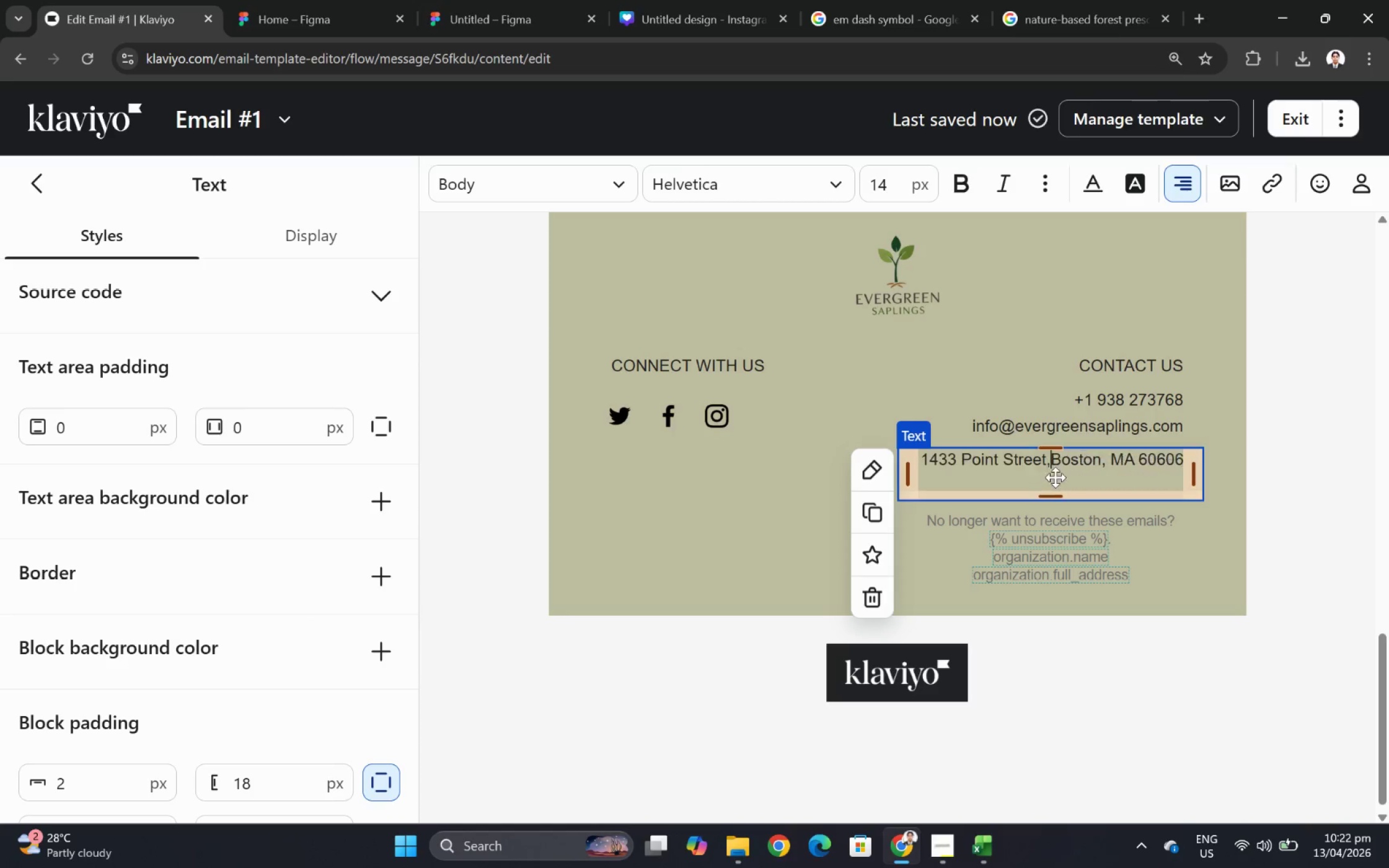 
key(Backspace)
 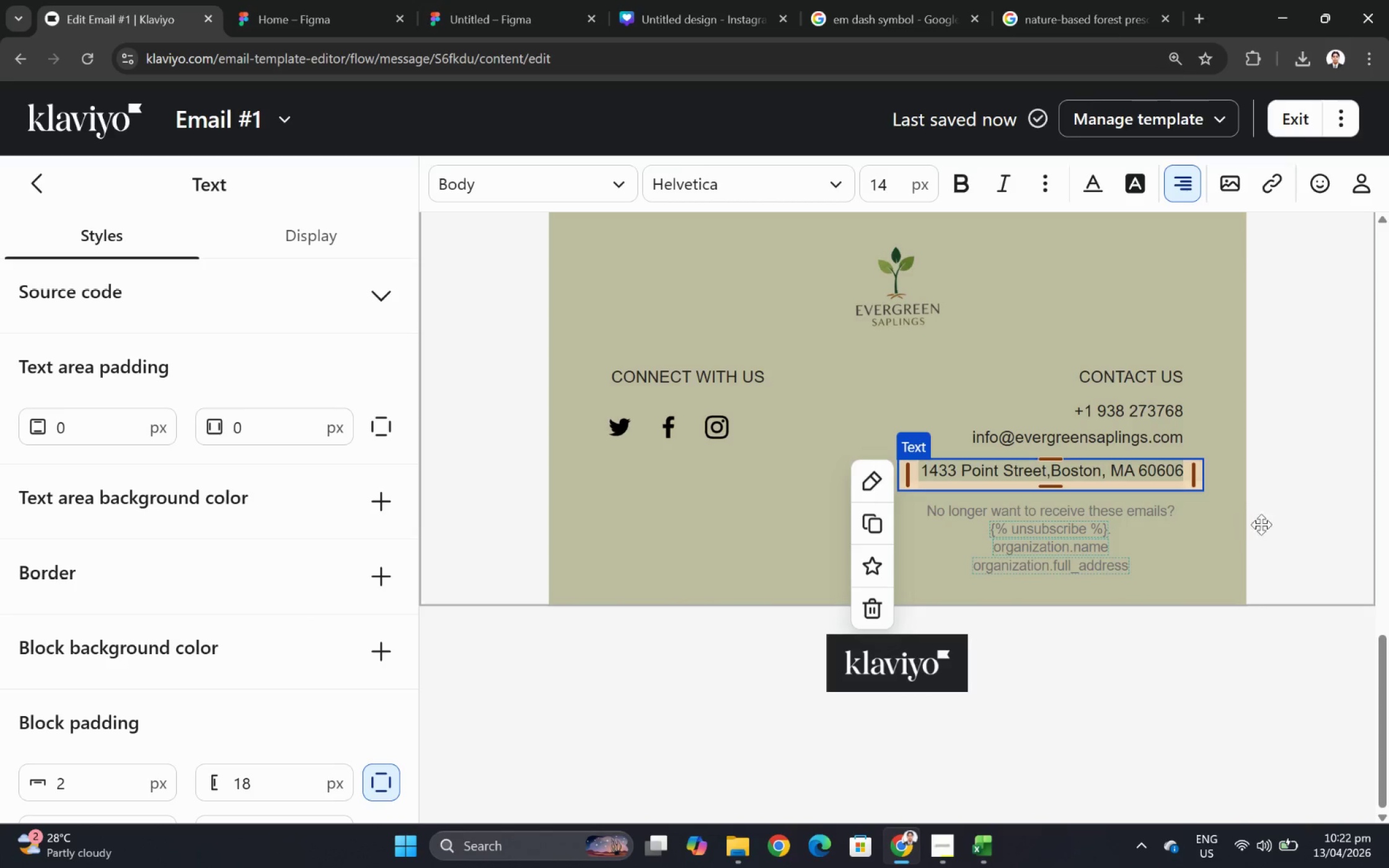 
left_click([1310, 494])
 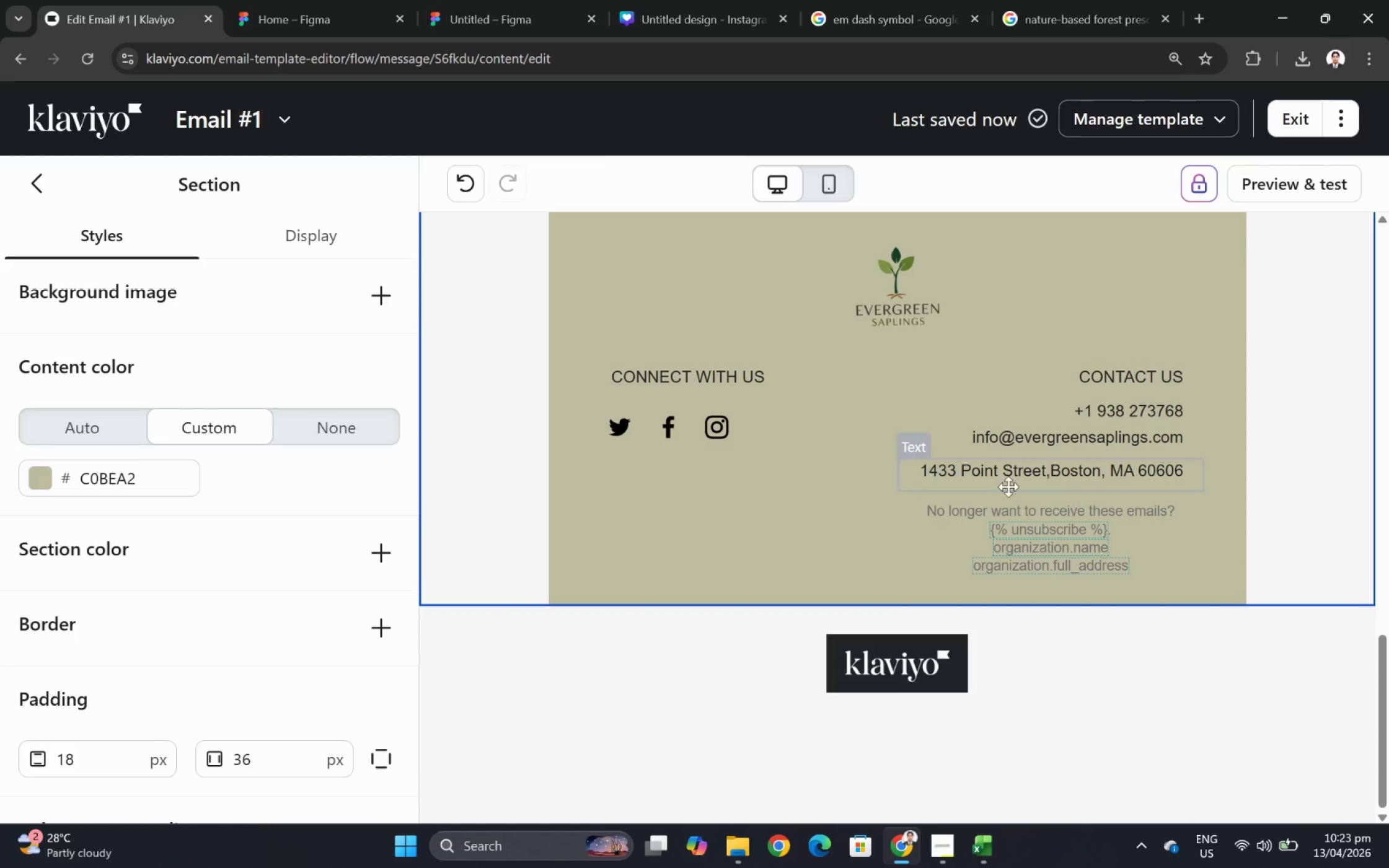 
scroll: coordinate [938, 468], scroll_direction: up, amount: 2.0
 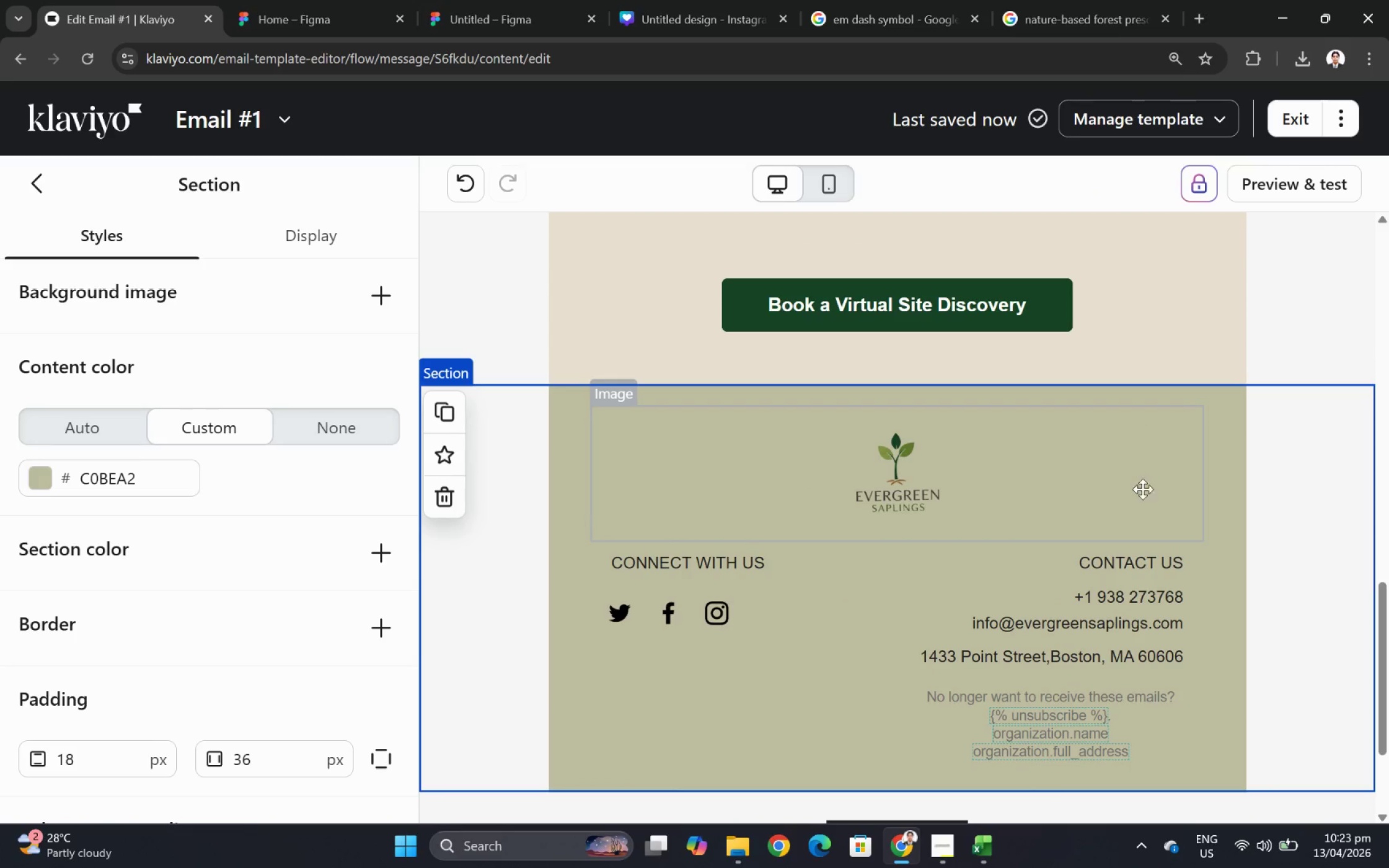 
double_click([1166, 563])
 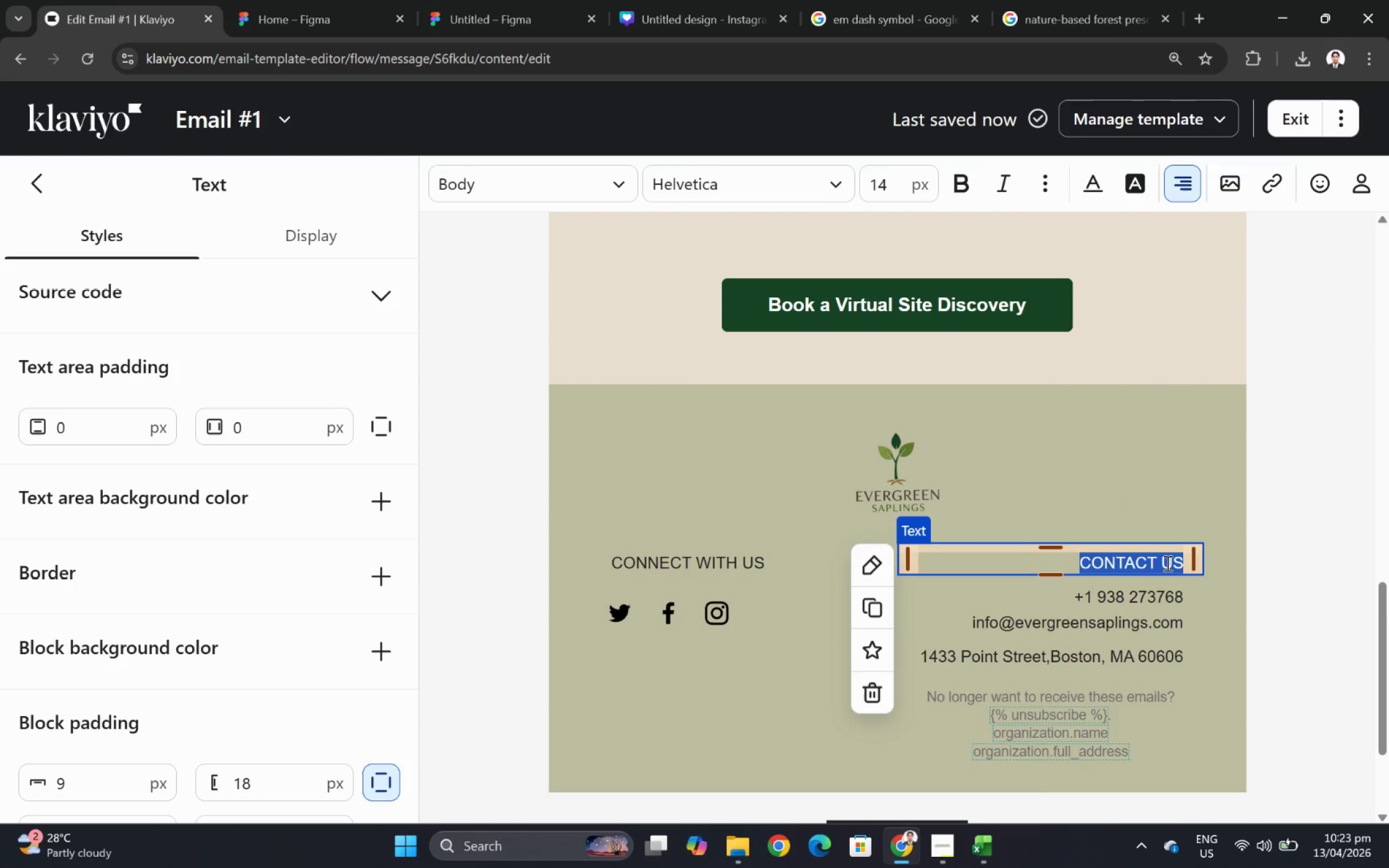 
key(Control+B)
 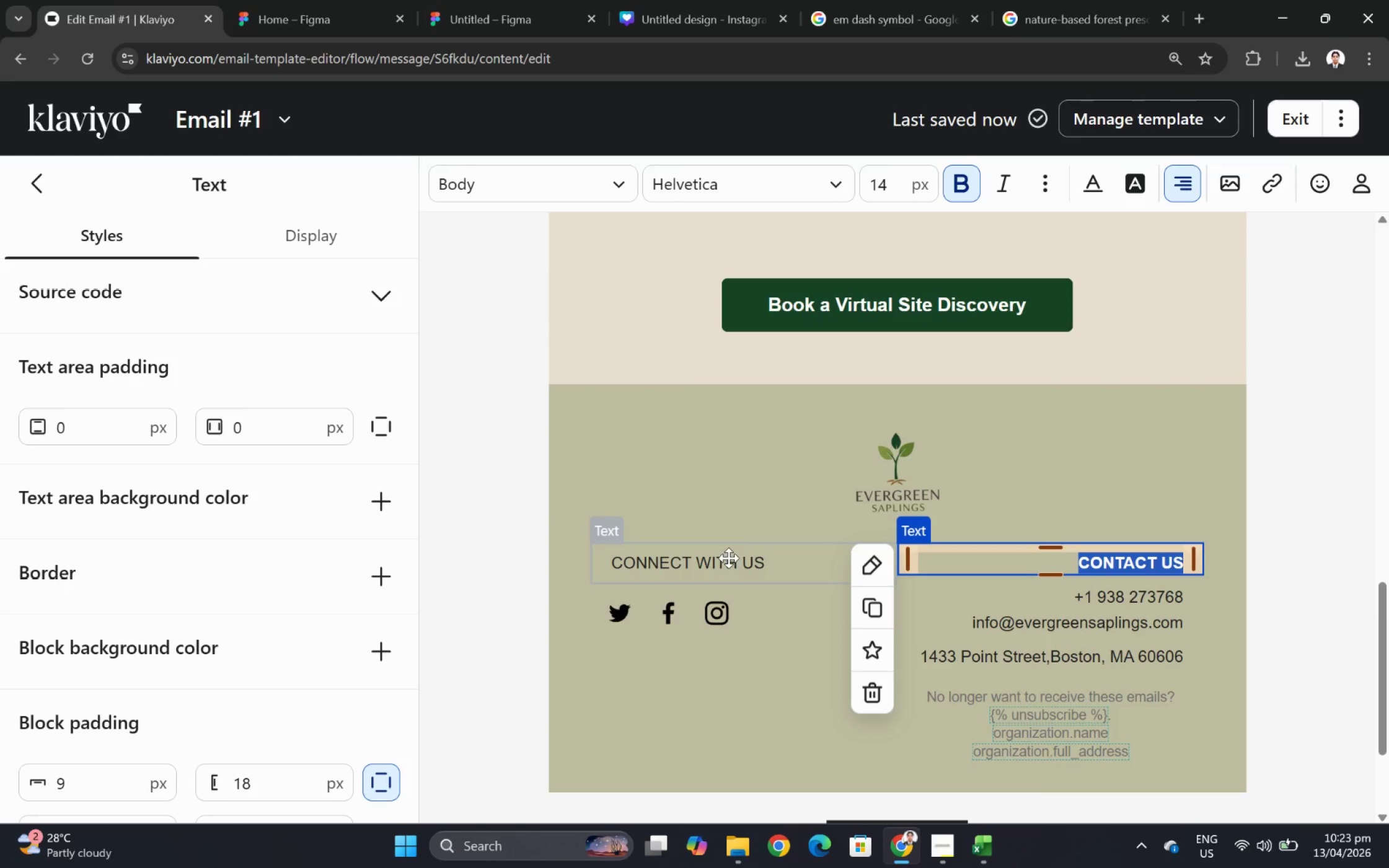 
double_click([728, 558])
 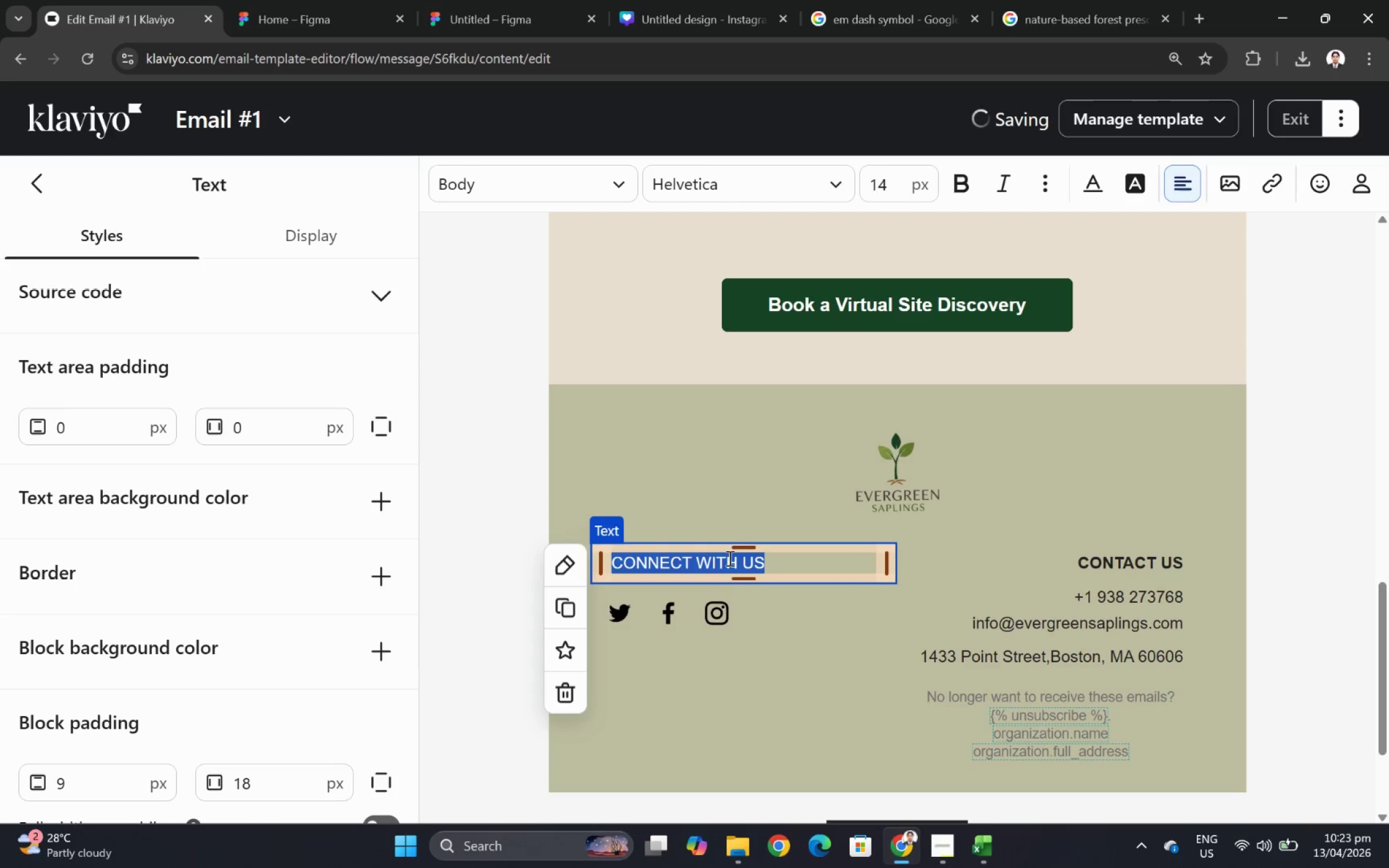 
key(Control+B)
 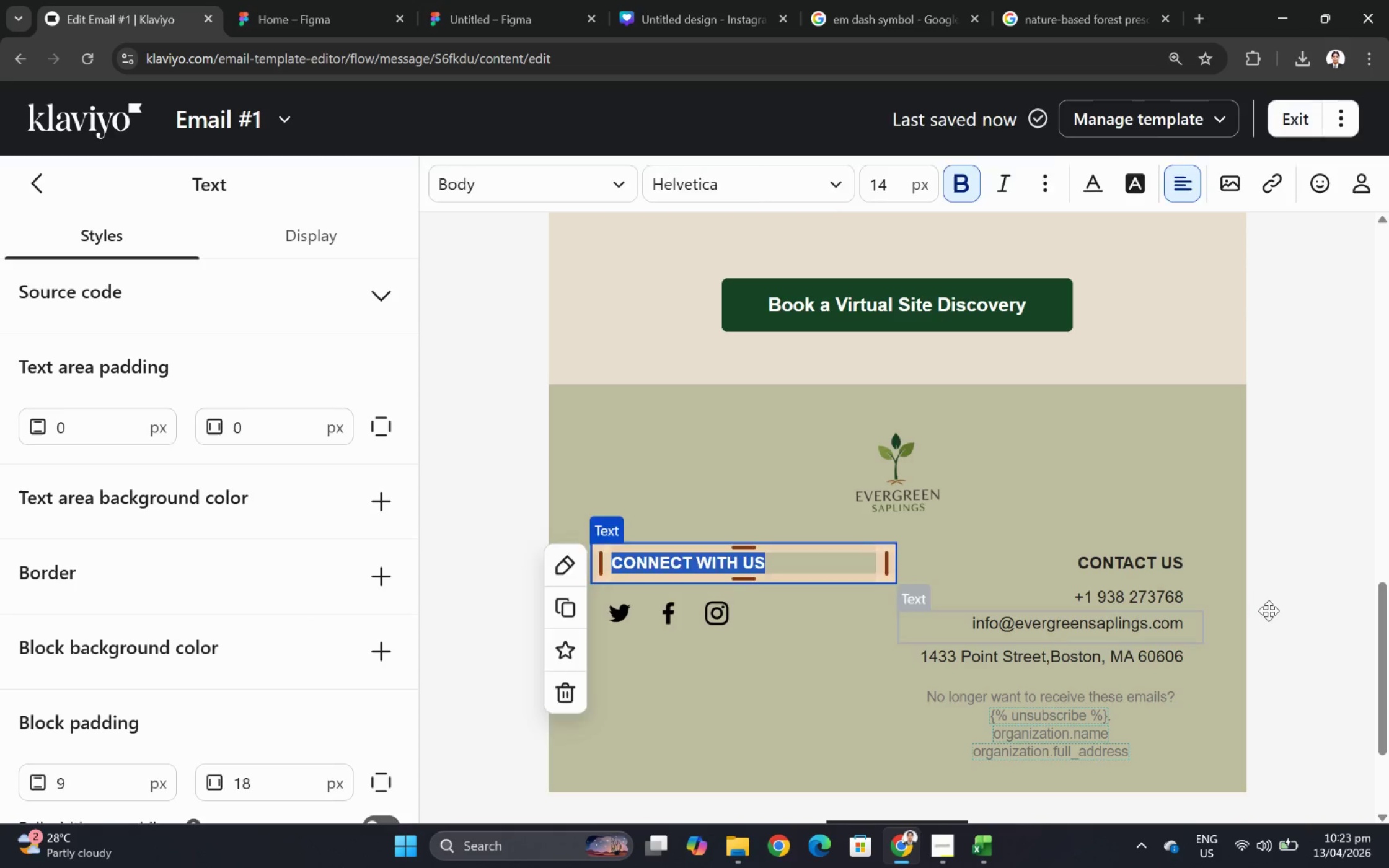 
double_click([1302, 610])
 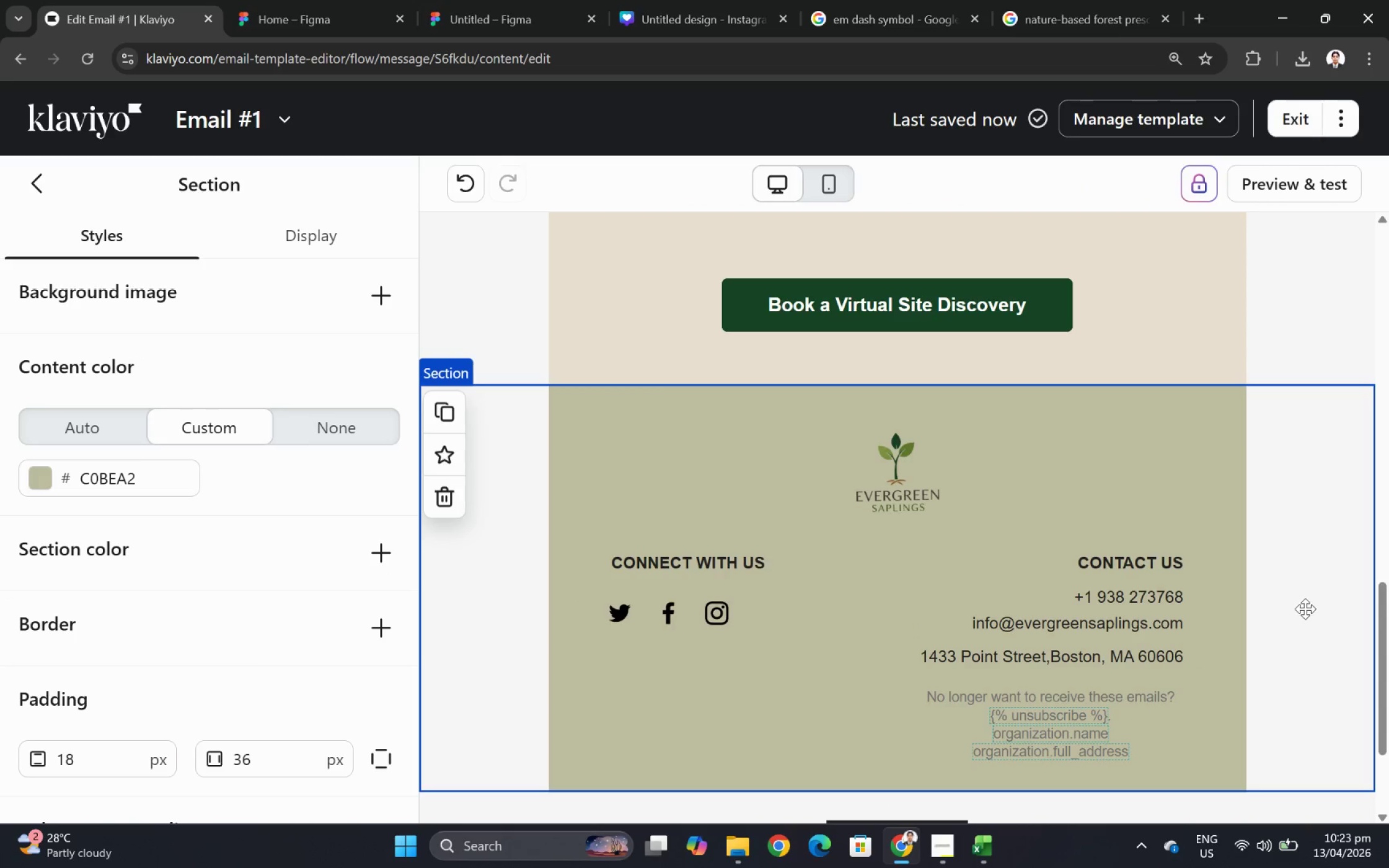 
scroll: coordinate [1305, 608], scroll_direction: down, amount: 1.0
 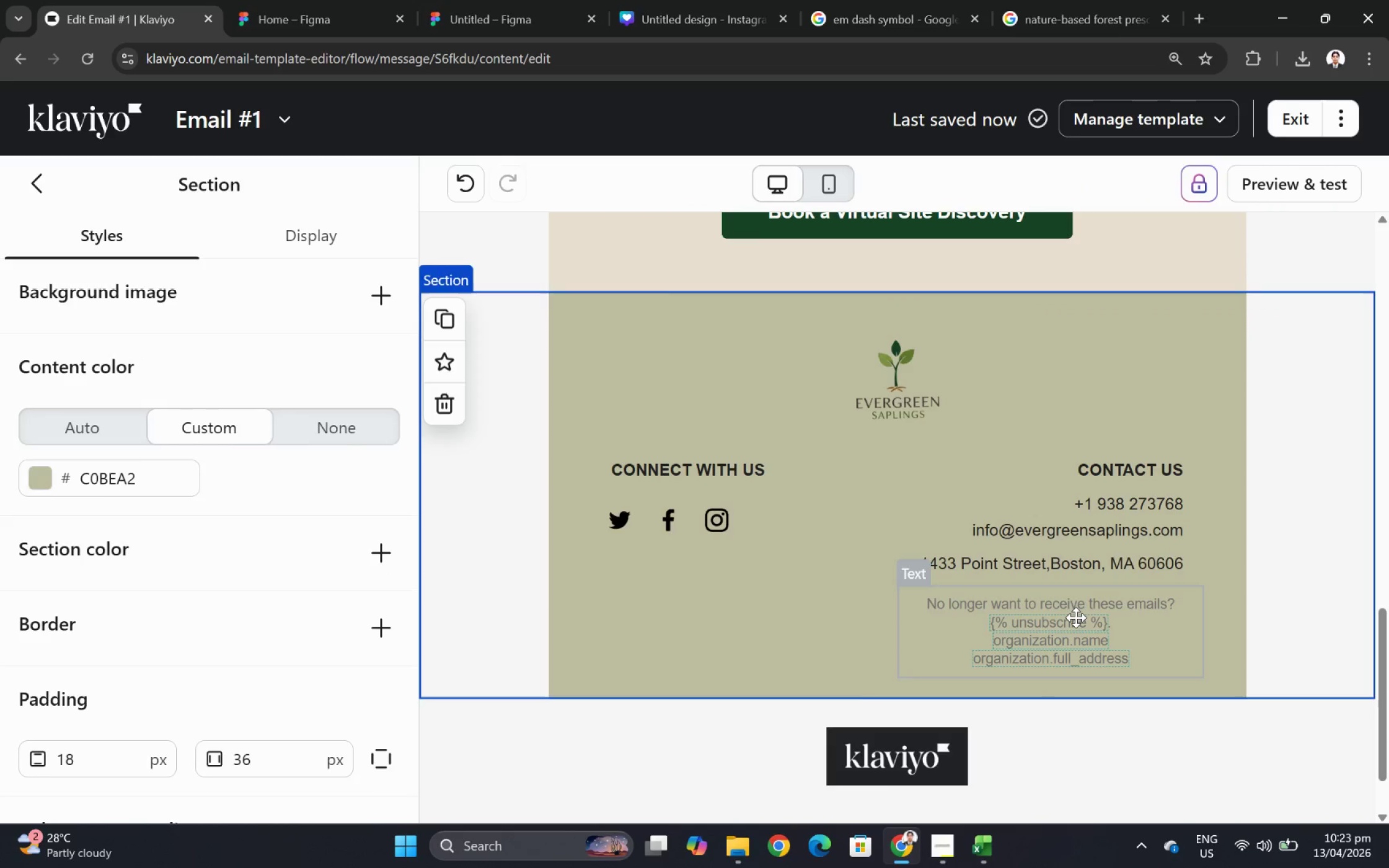 
double_click([1075, 617])
 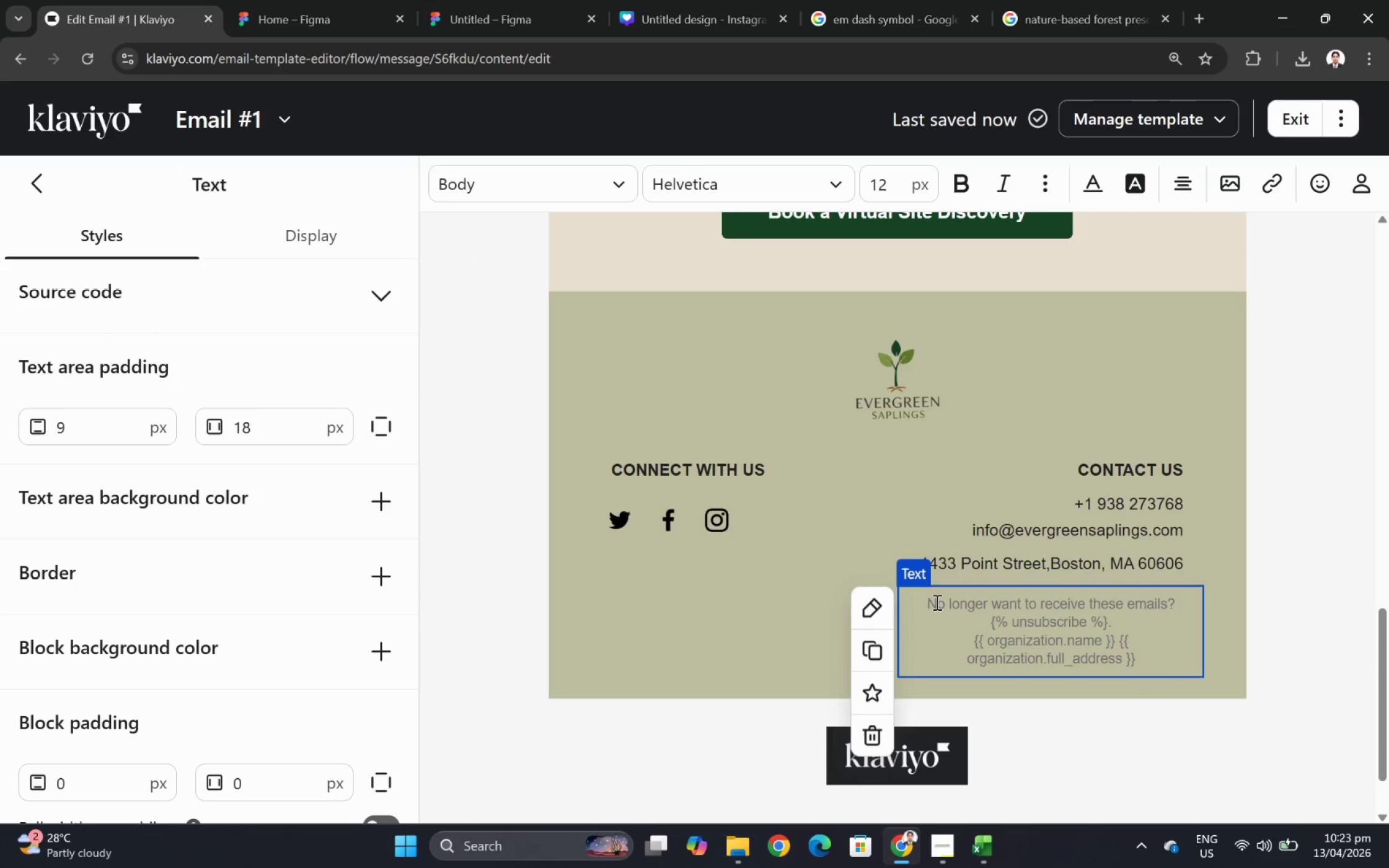 
left_click_drag(start_coordinate=[922, 602], to_coordinate=[1185, 660])
 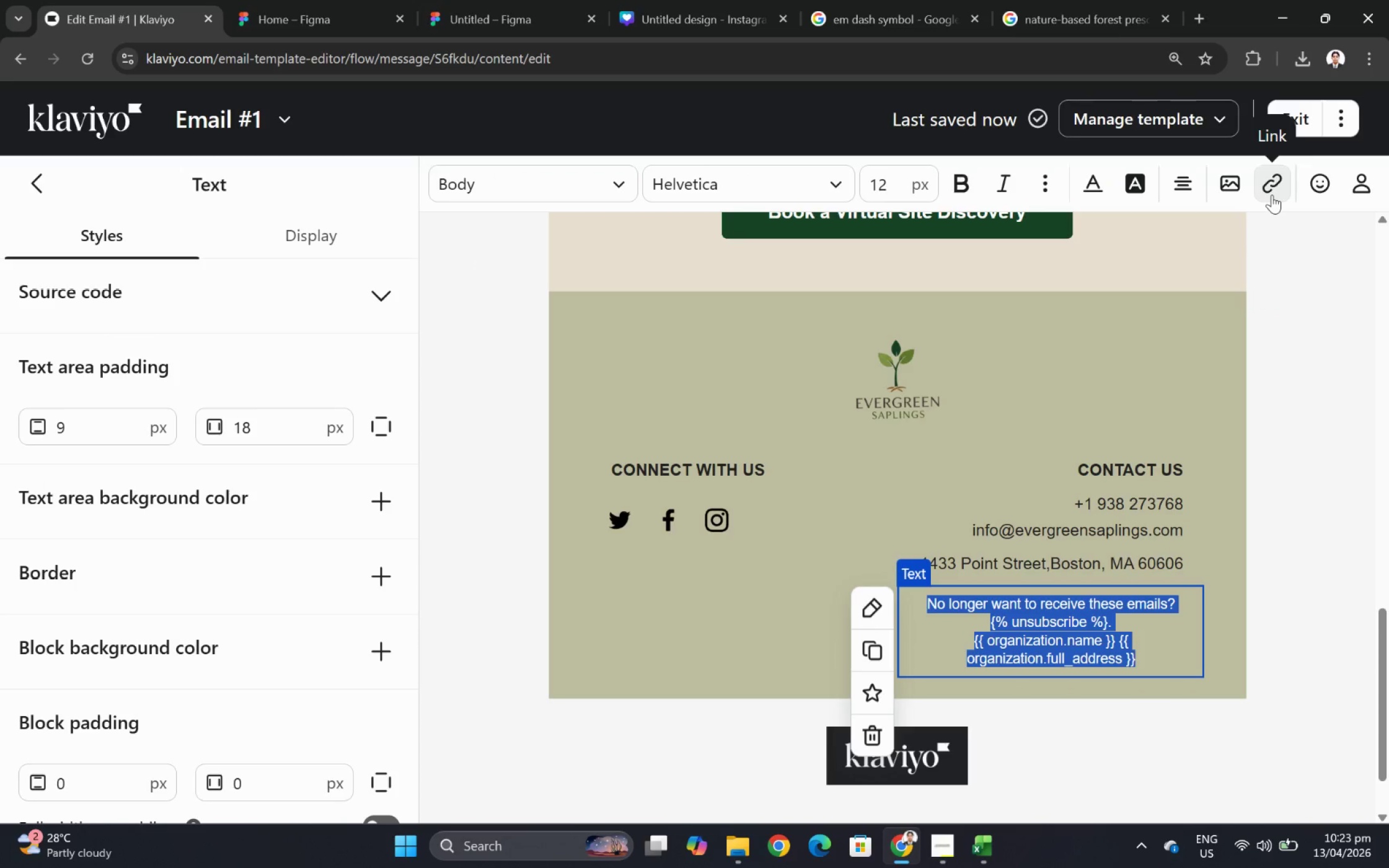 
wait(6.15)
 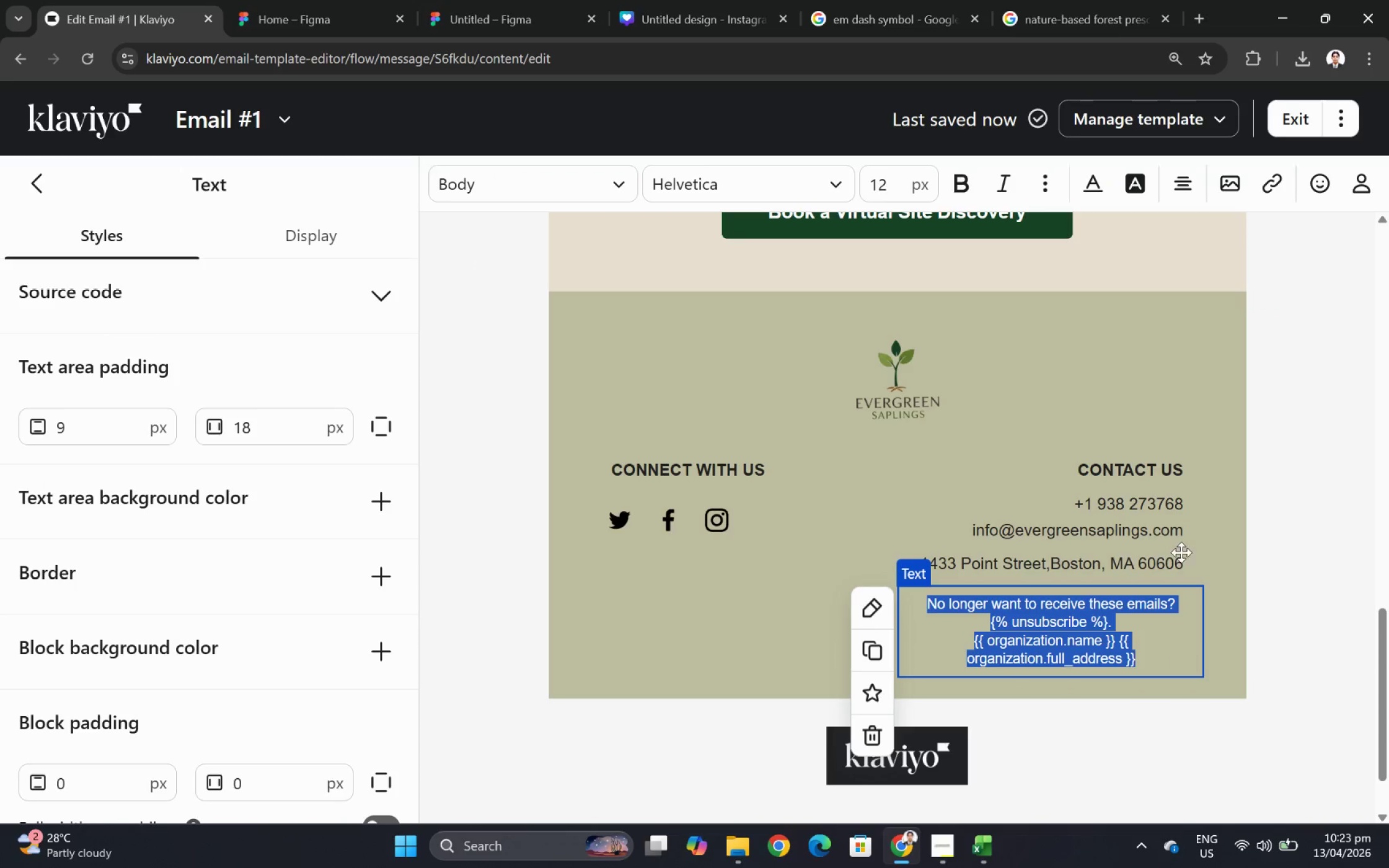 
left_click_drag(start_coordinate=[1271, 195], to_coordinate=[1217, 213])
 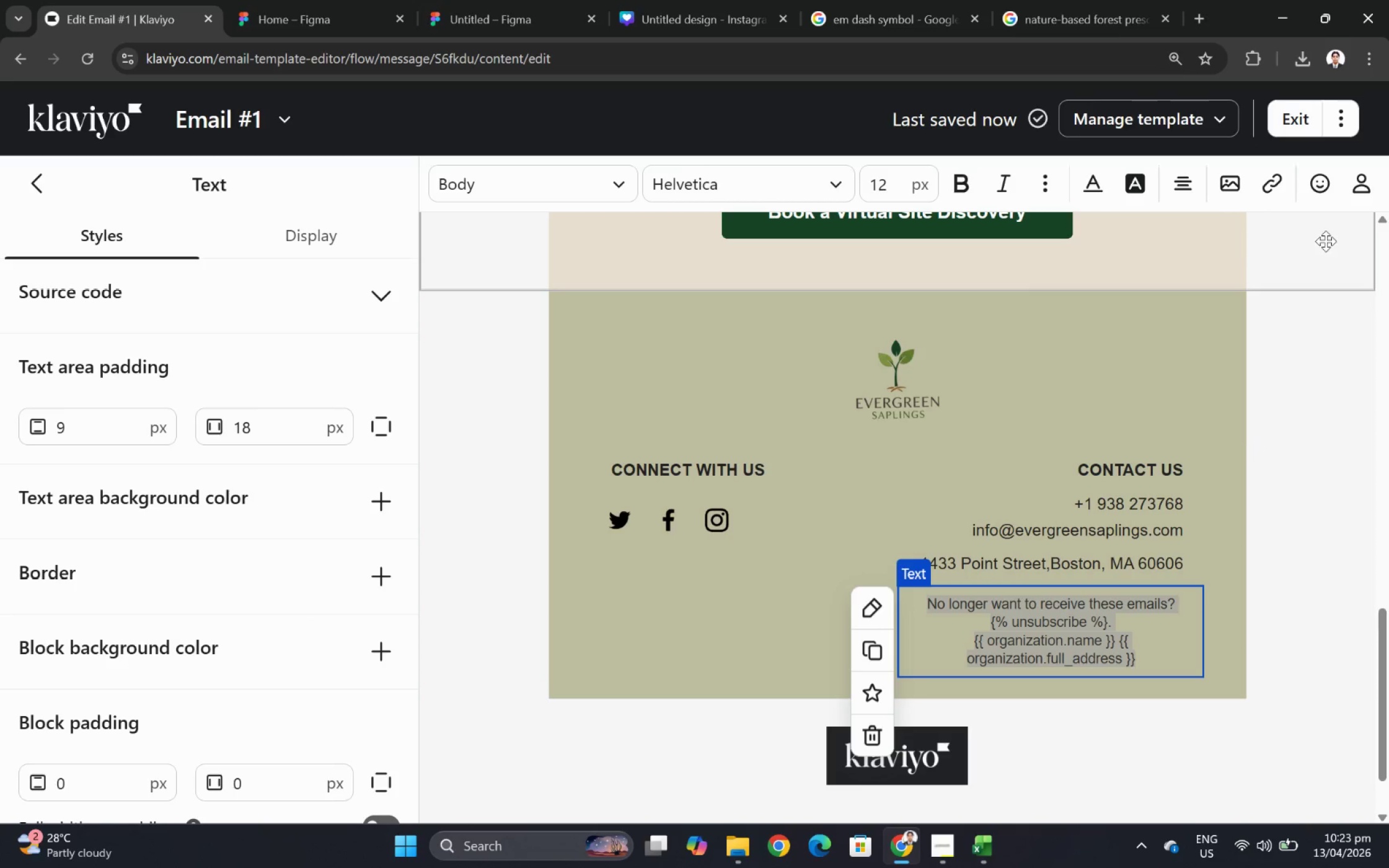 
left_click([1361, 197])
 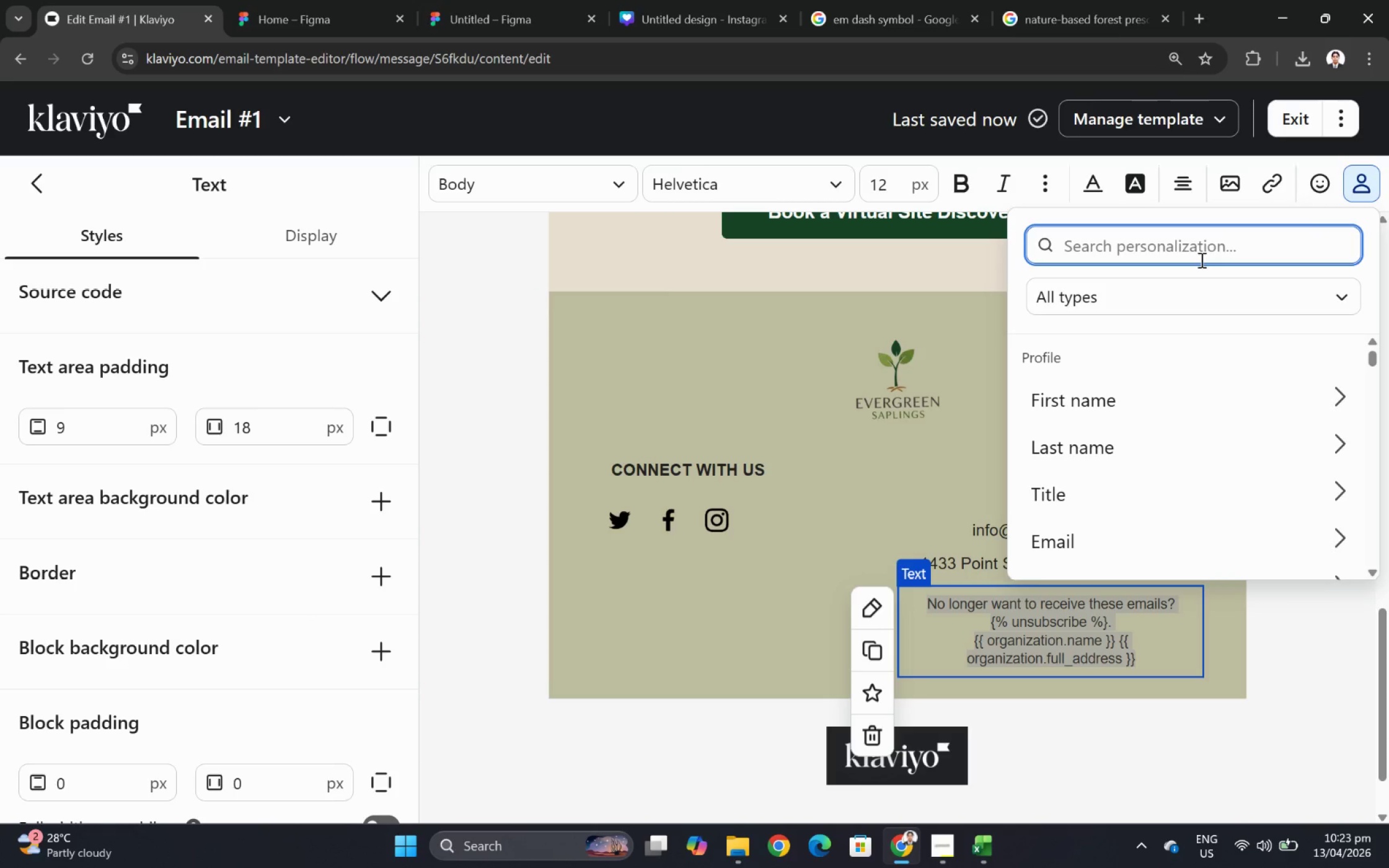 
type(pre)
 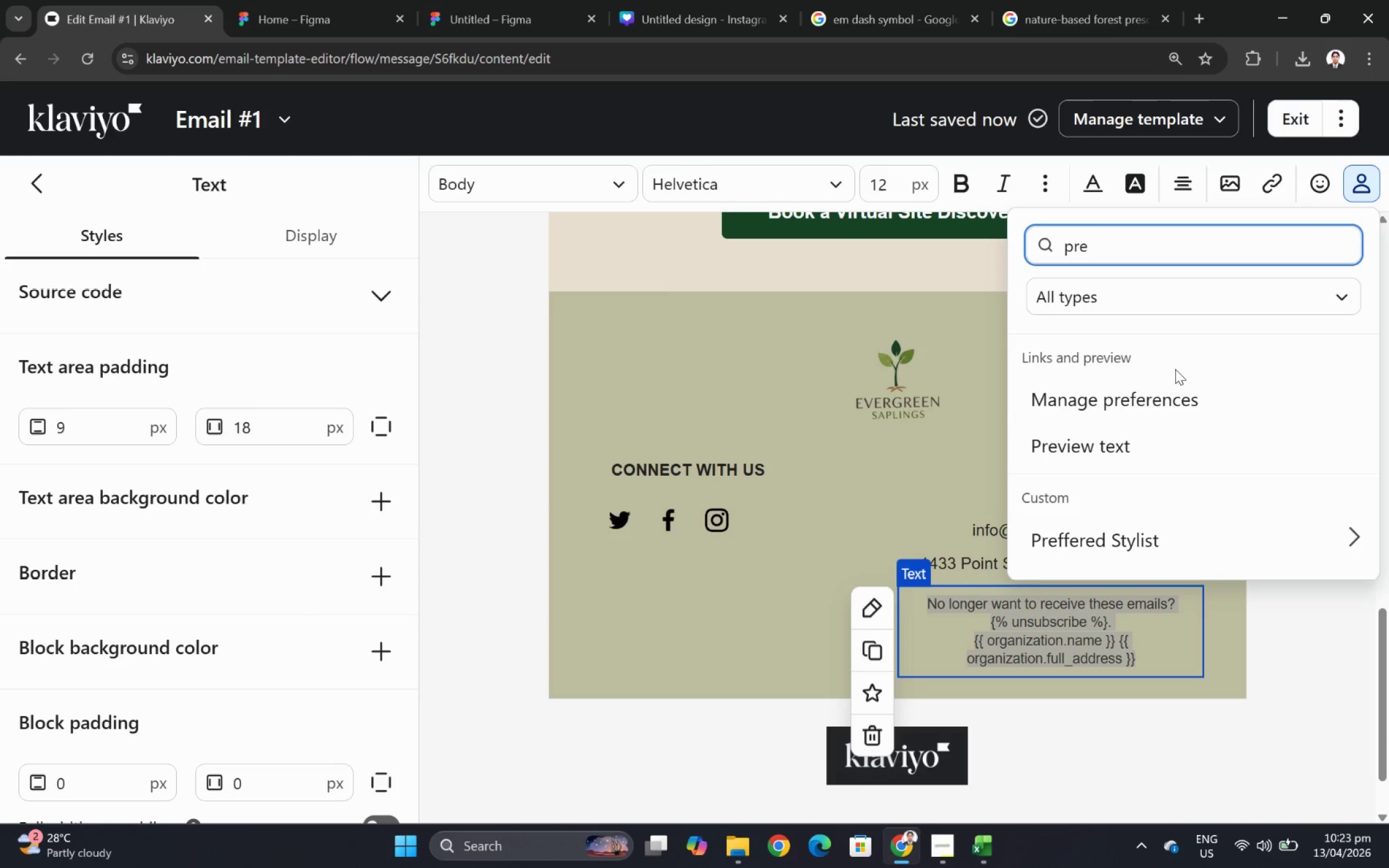 
left_click([1173, 391])
 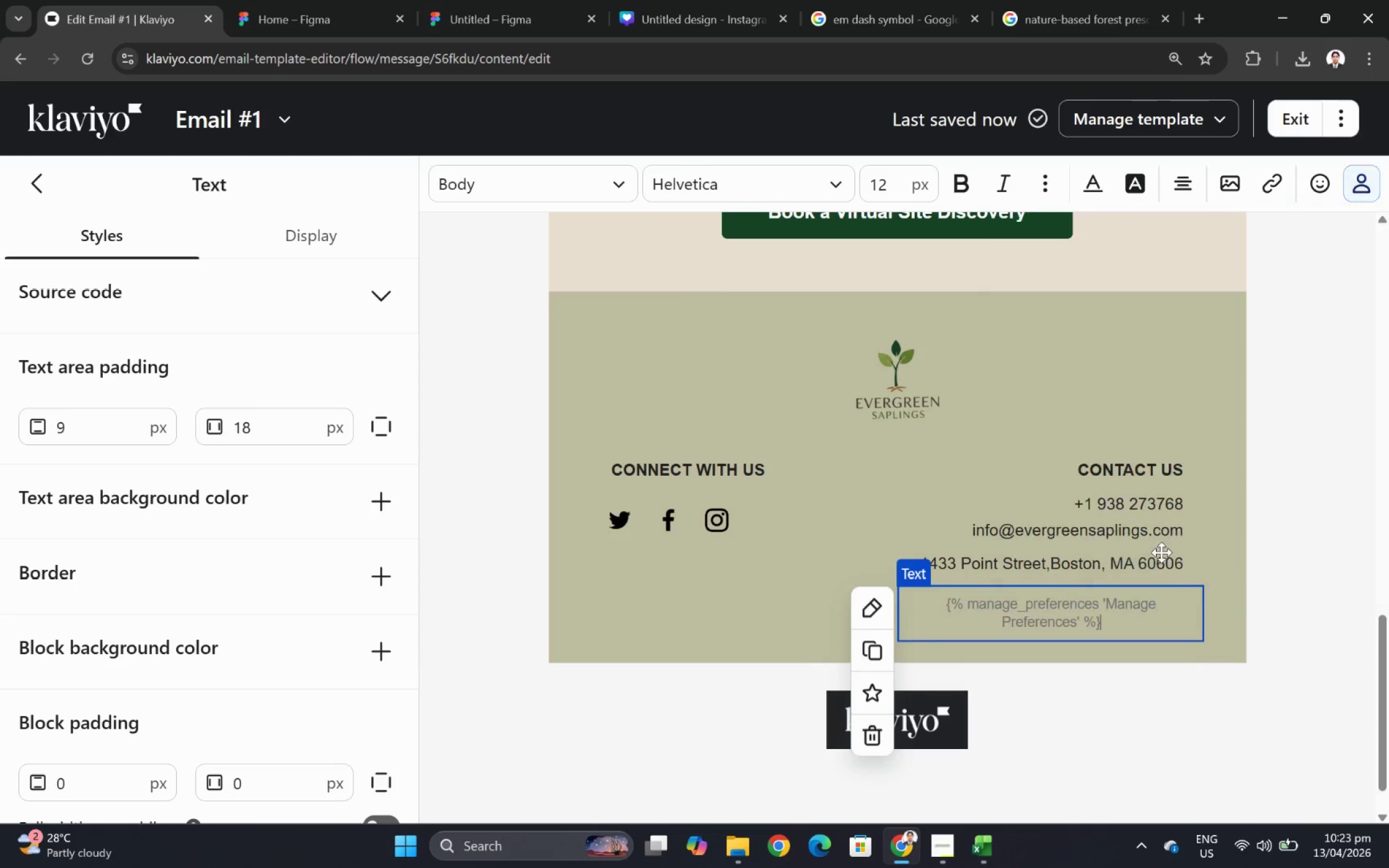 
left_click([1130, 625])
 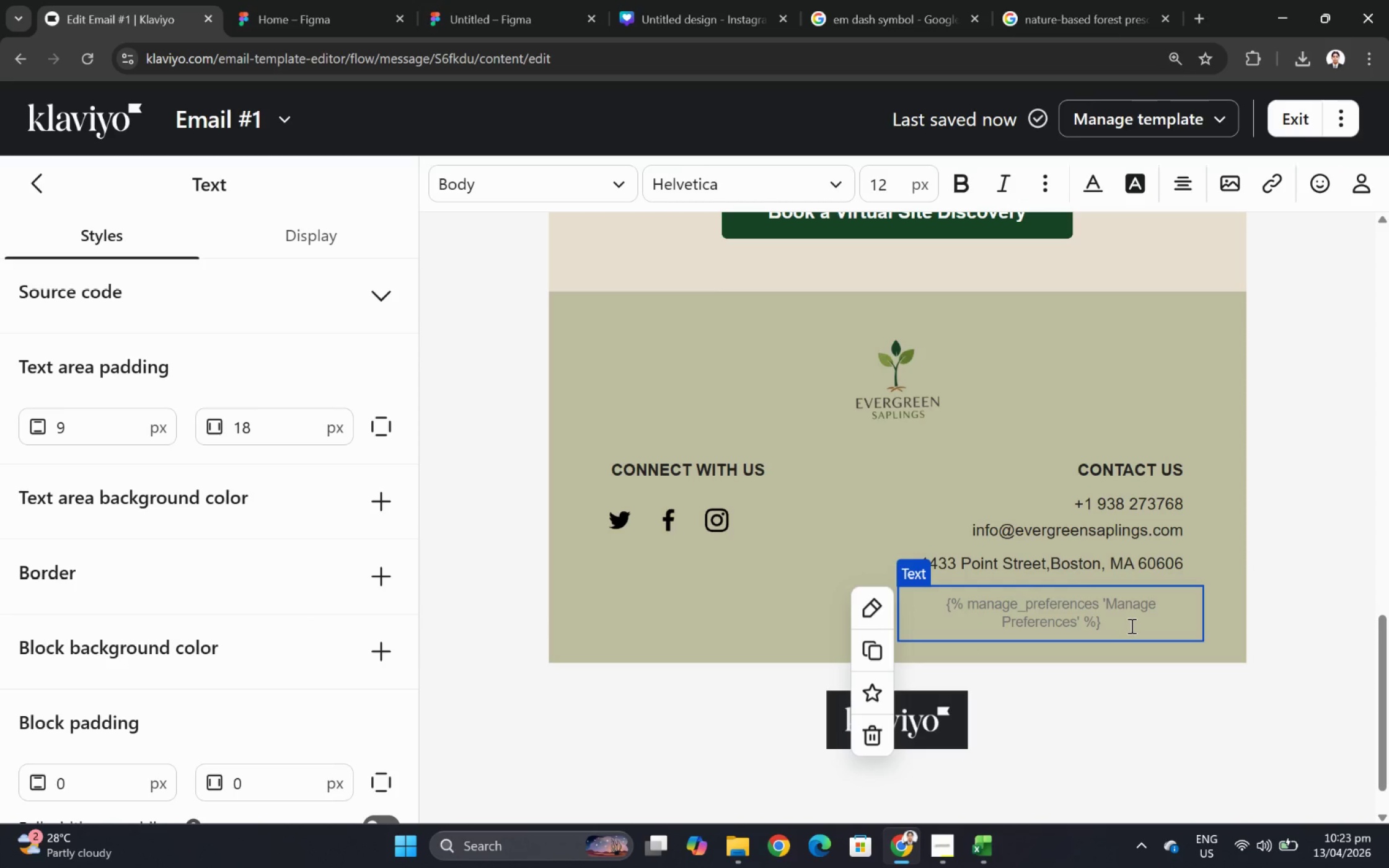 
key(Comma)
 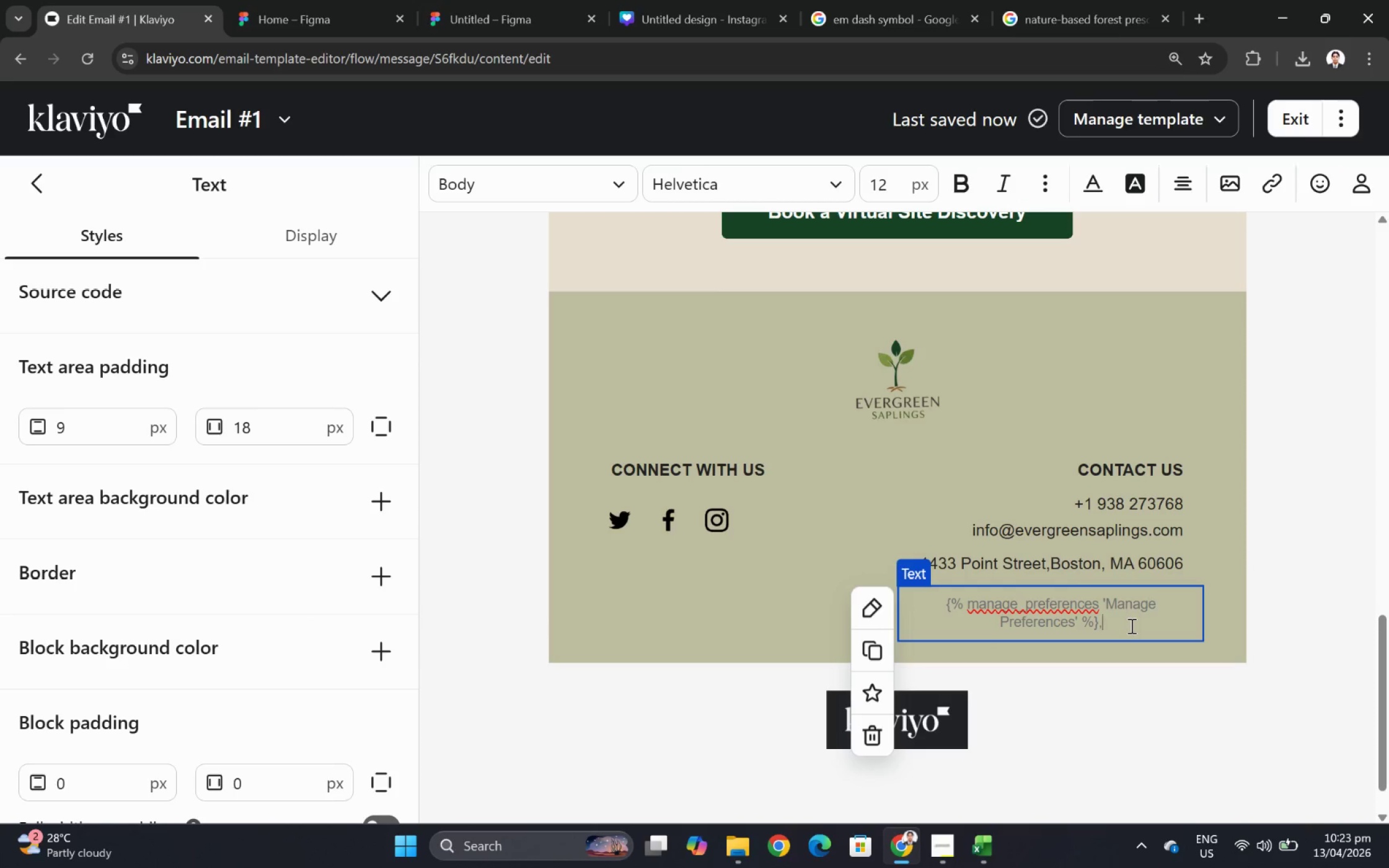 
key(Backspace)
 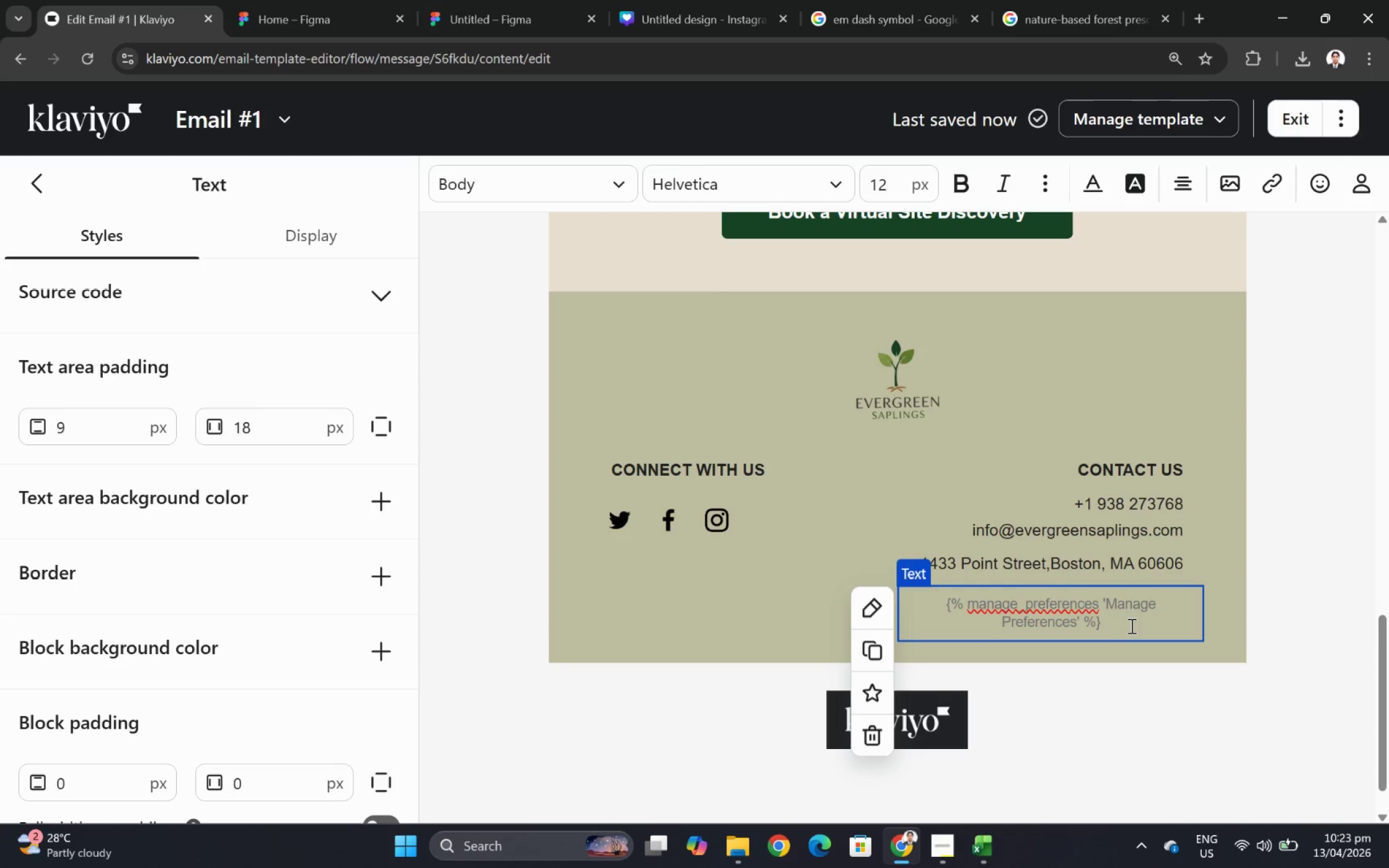 
key(Space)
 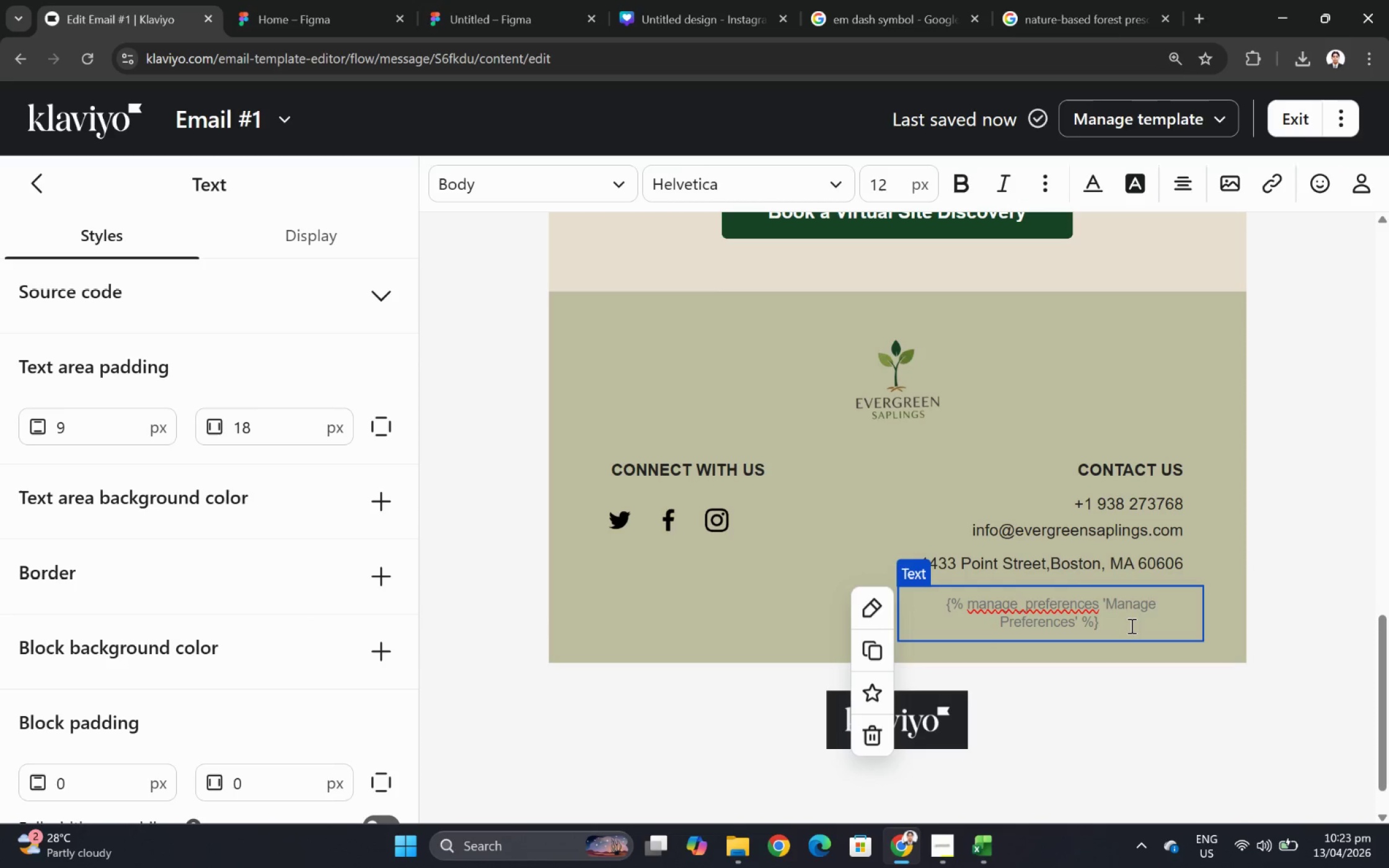 
wait(5.79)
 